 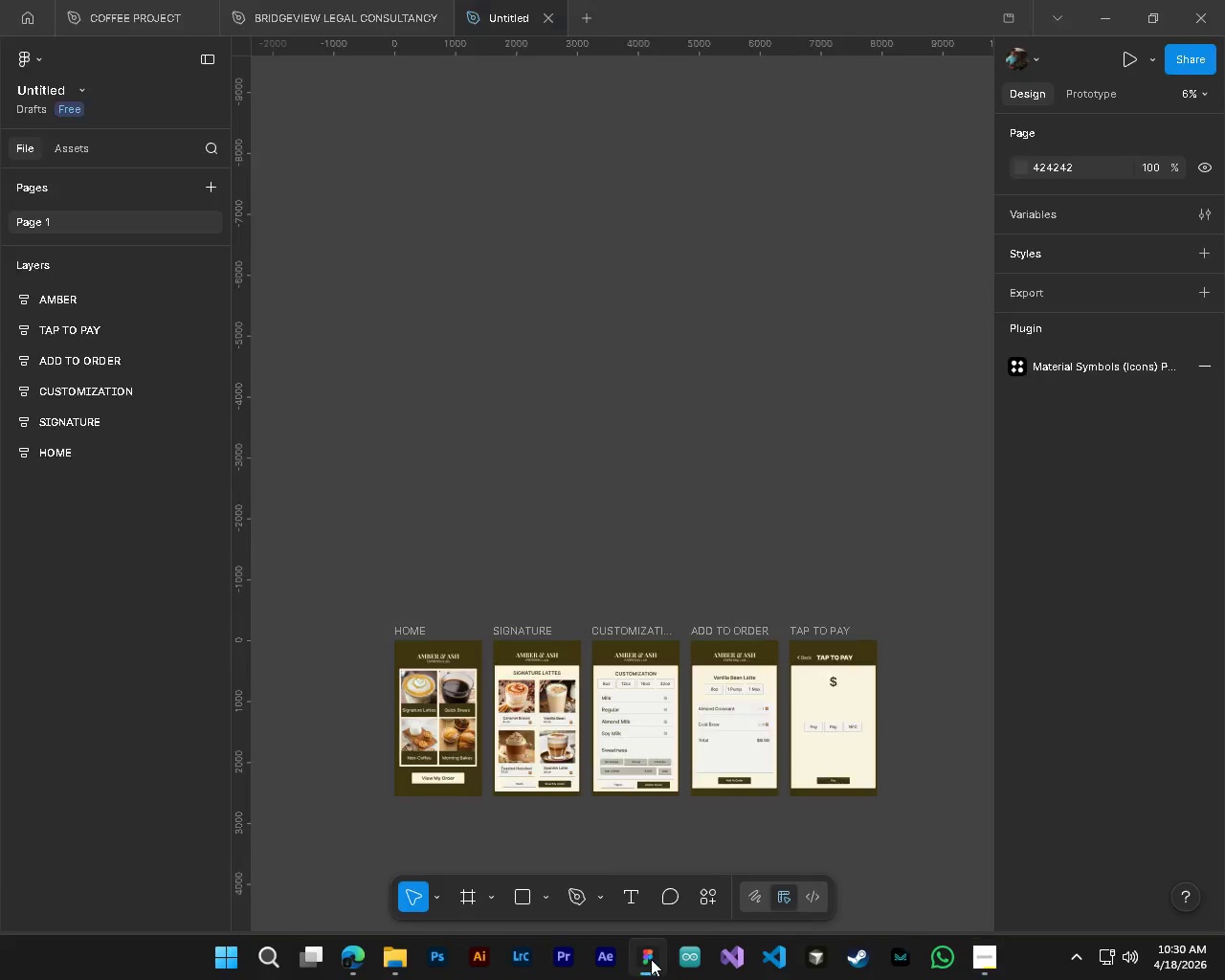 
hold_key(key=ControlLeft, duration=0.36)
 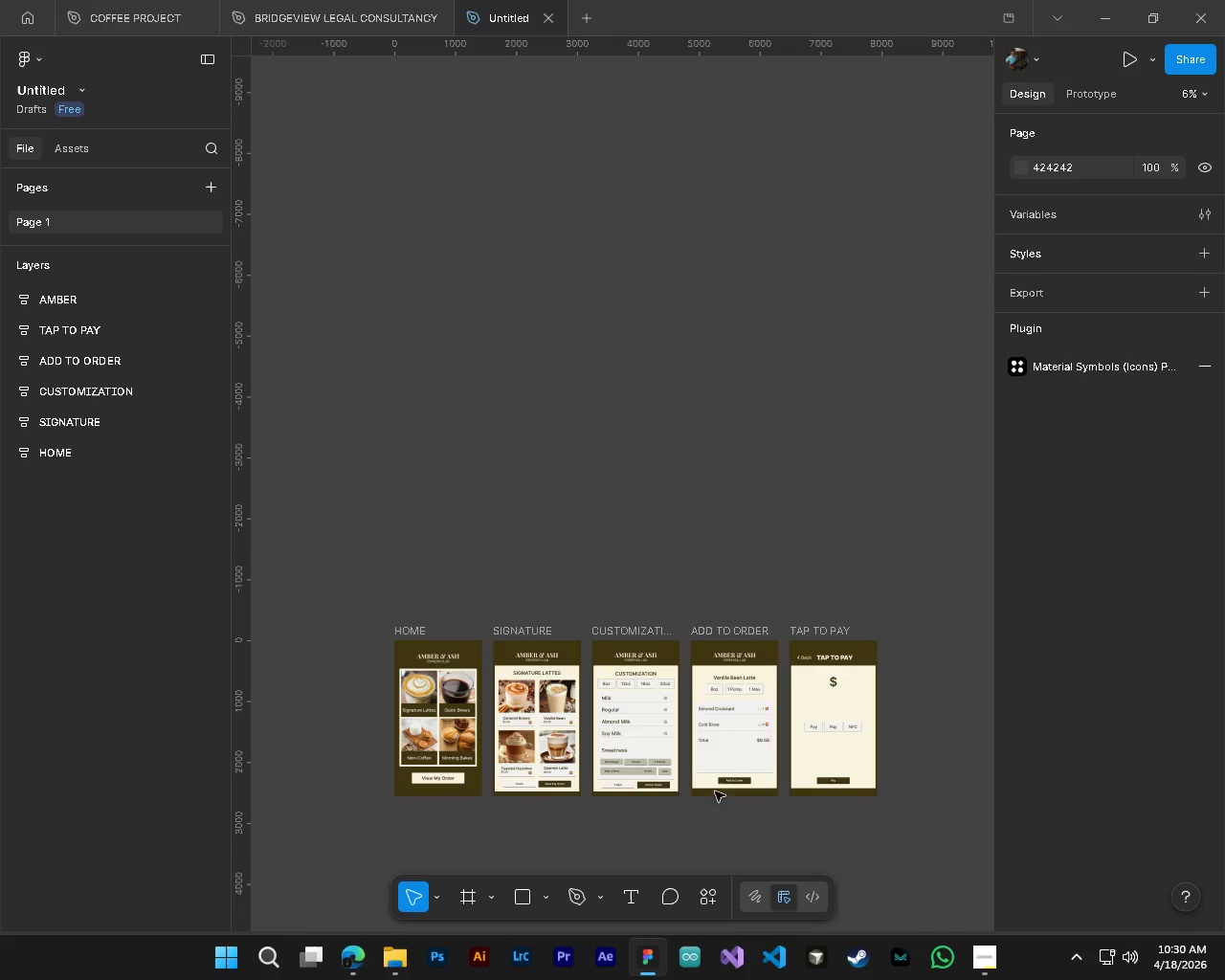 
key(Alt+Control+AltLeft)
 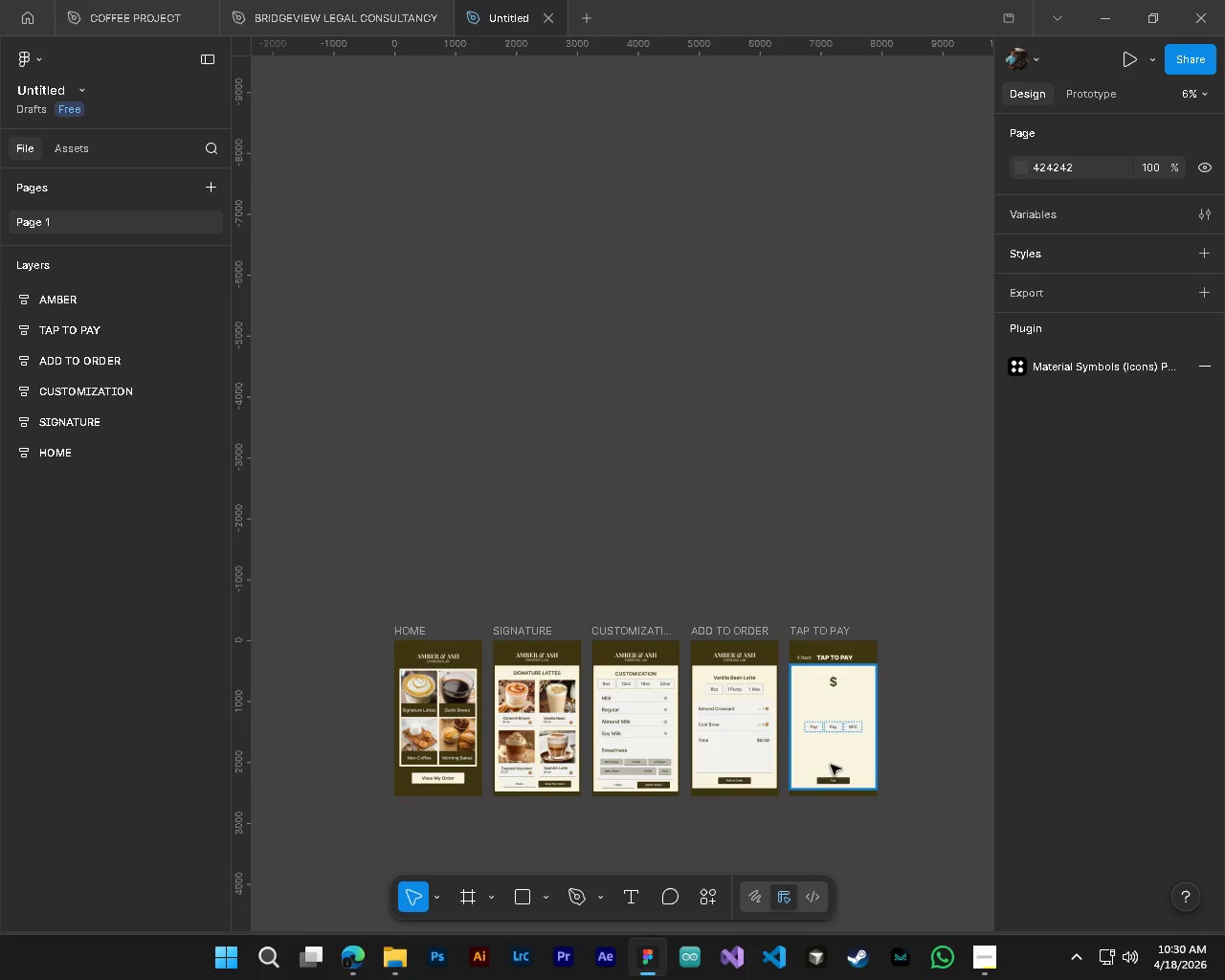 
key(Alt+Control+AltLeft)
 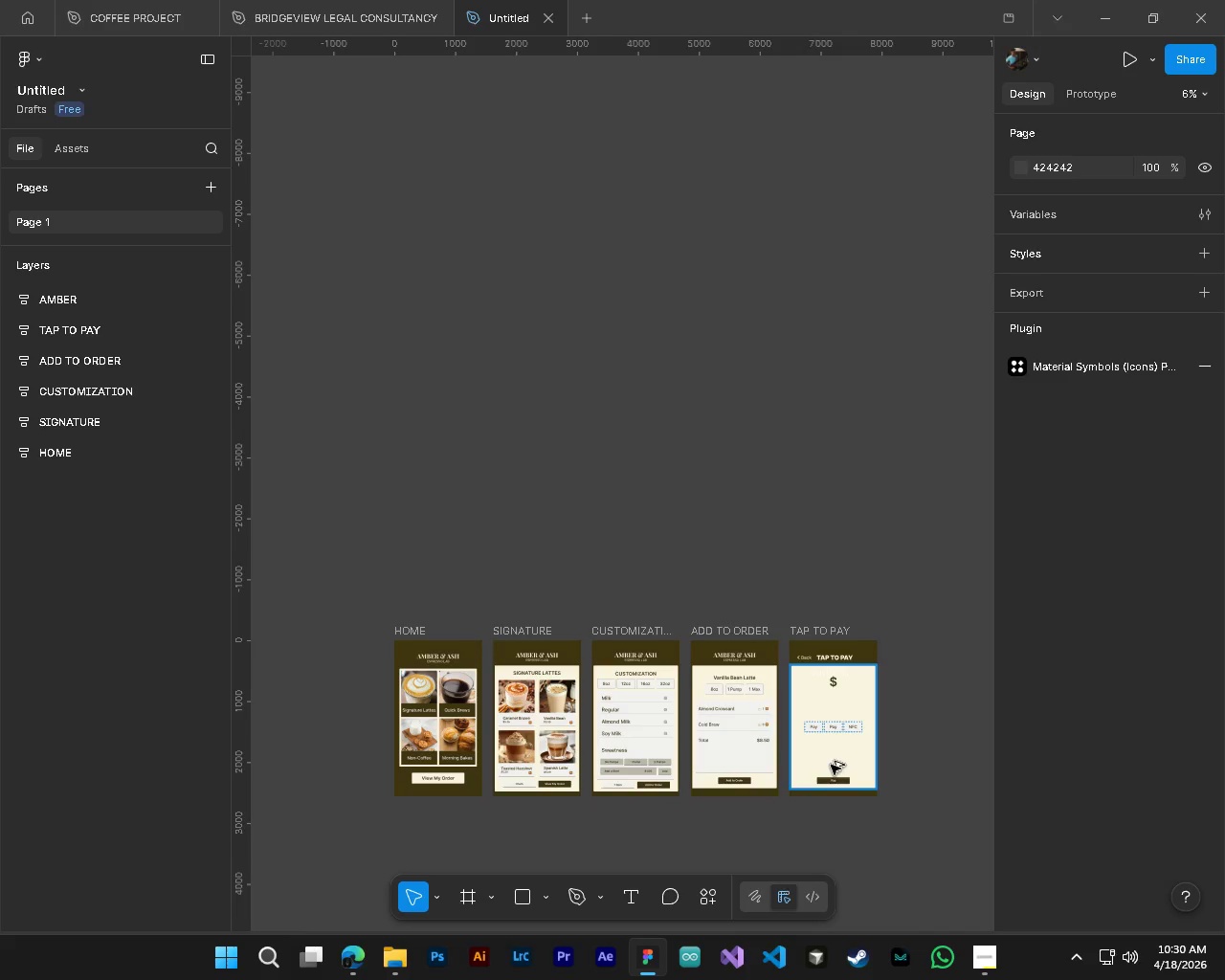 
key(Alt+Control+AltLeft)
 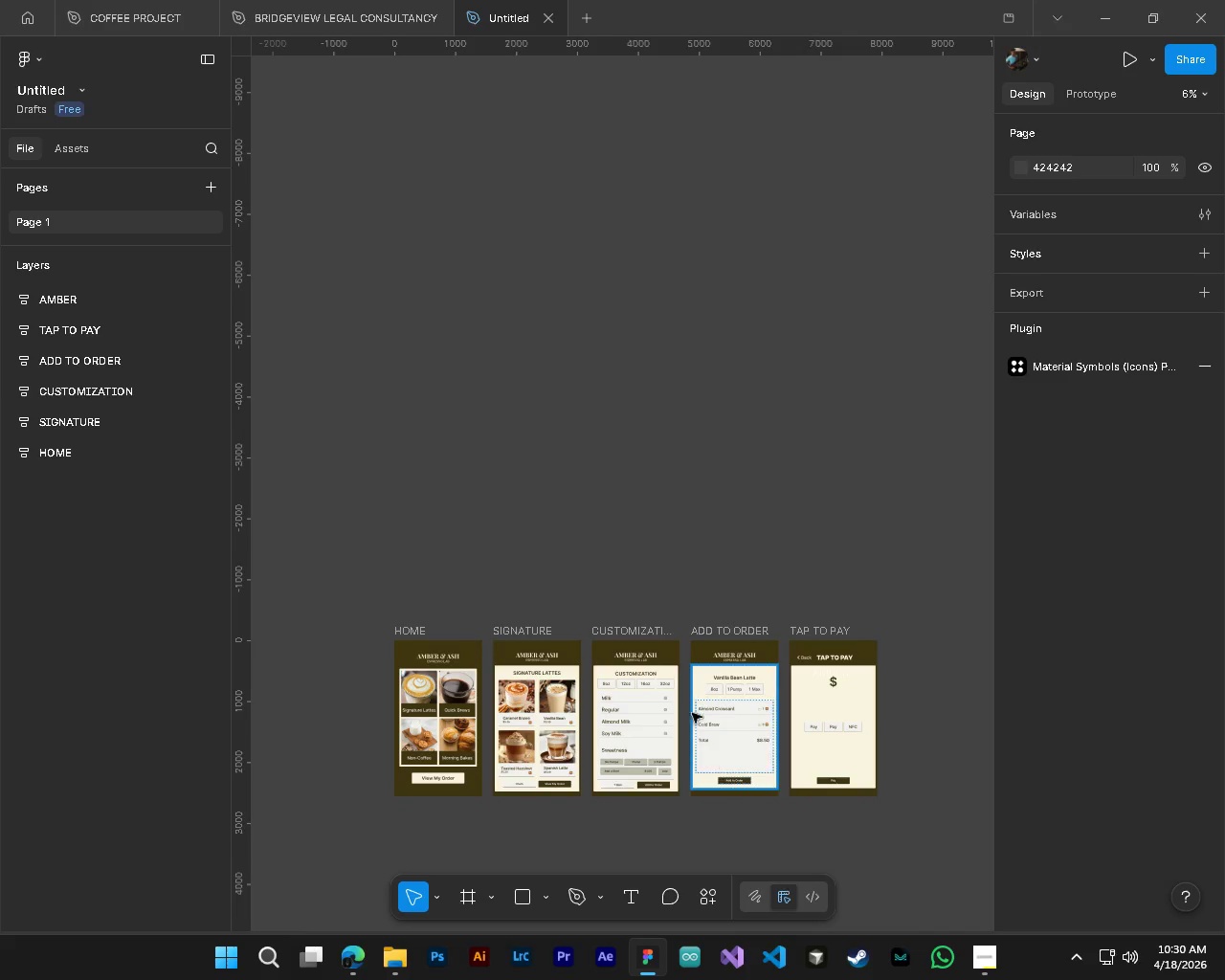 
hold_key(key=ControlLeft, duration=0.86)
 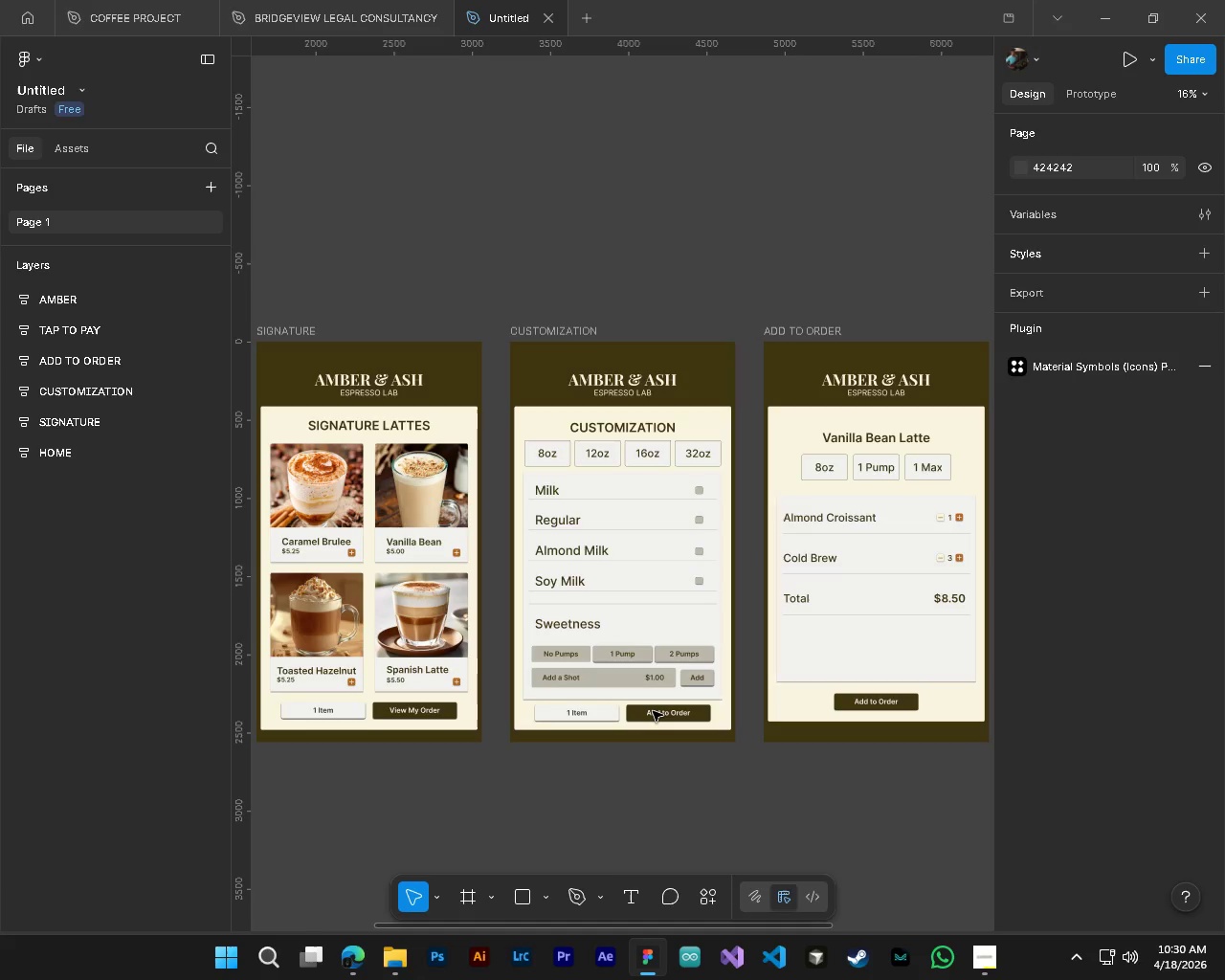 
key(Alt+Control+AltLeft)
 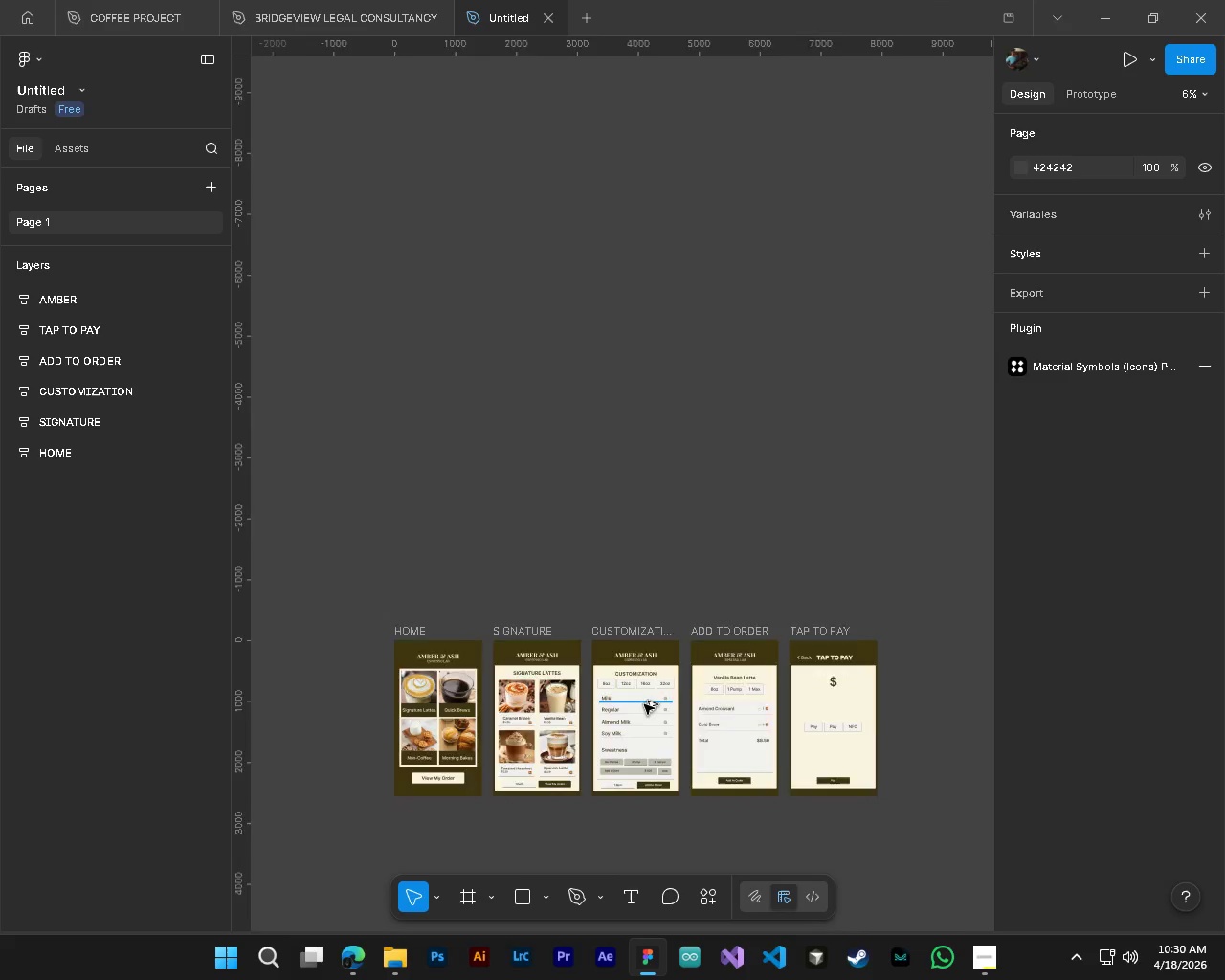 
key(Alt+Control+AltLeft)
 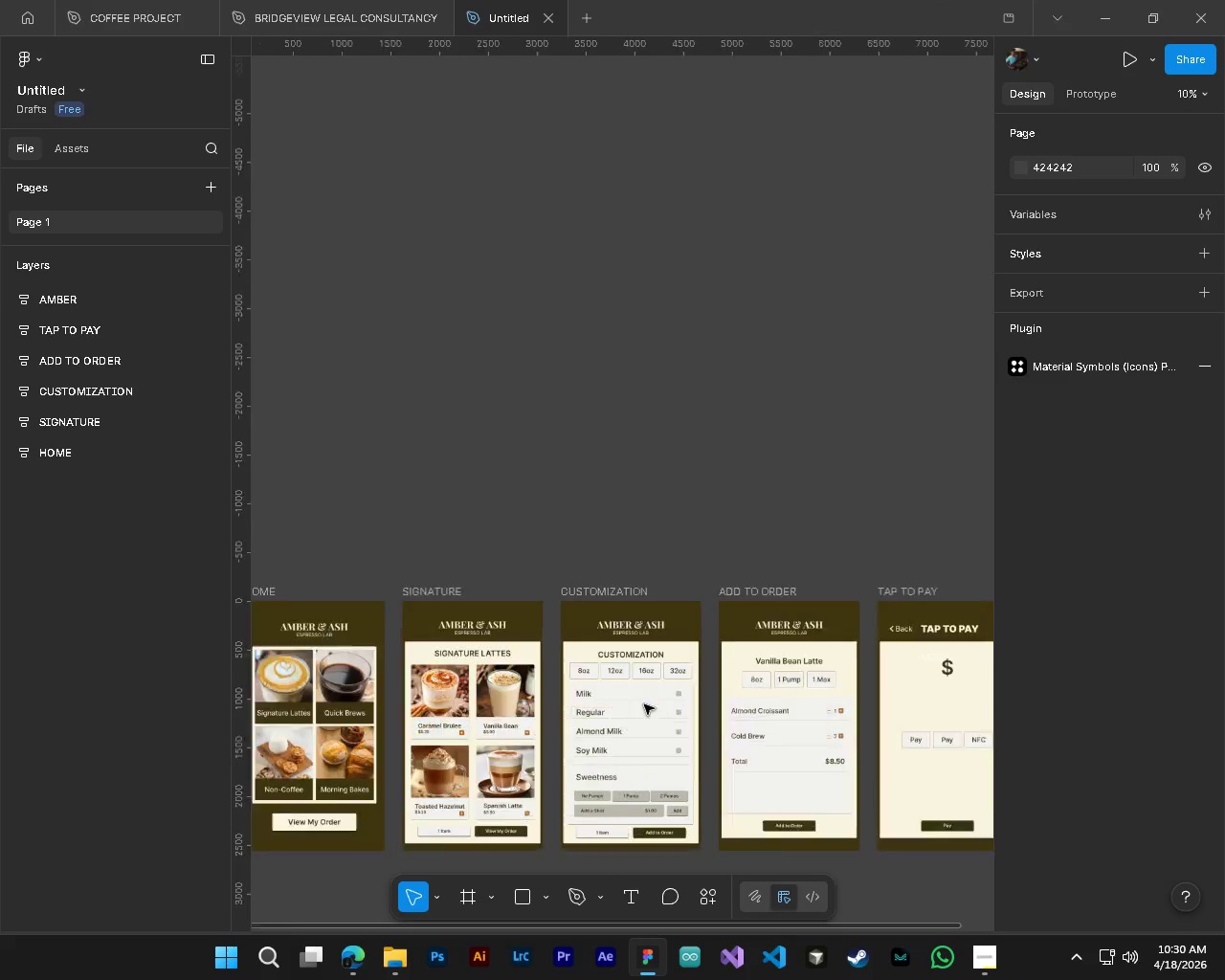 
key(Alt+Control+AltLeft)
 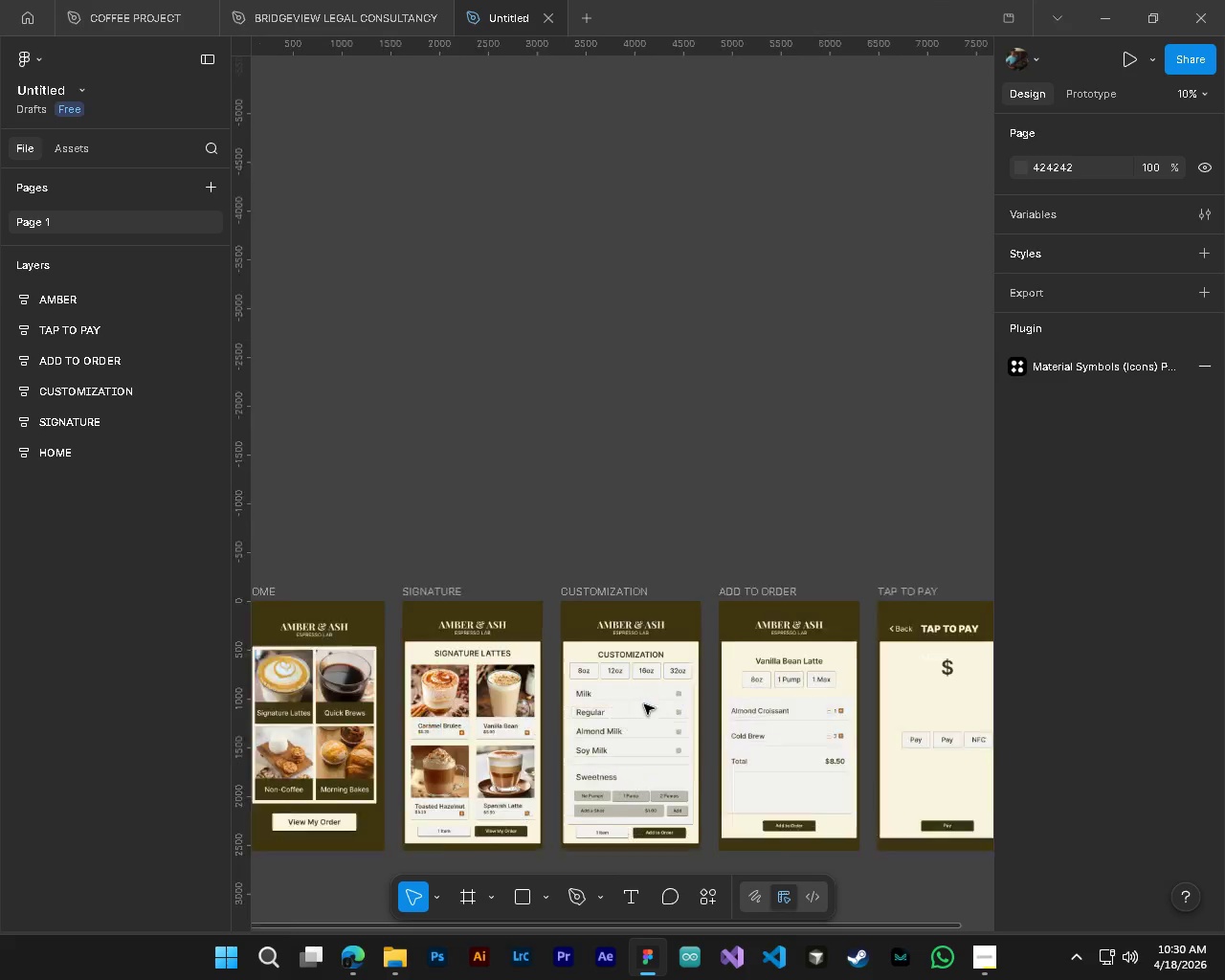 
key(Alt+Control+AltLeft)
 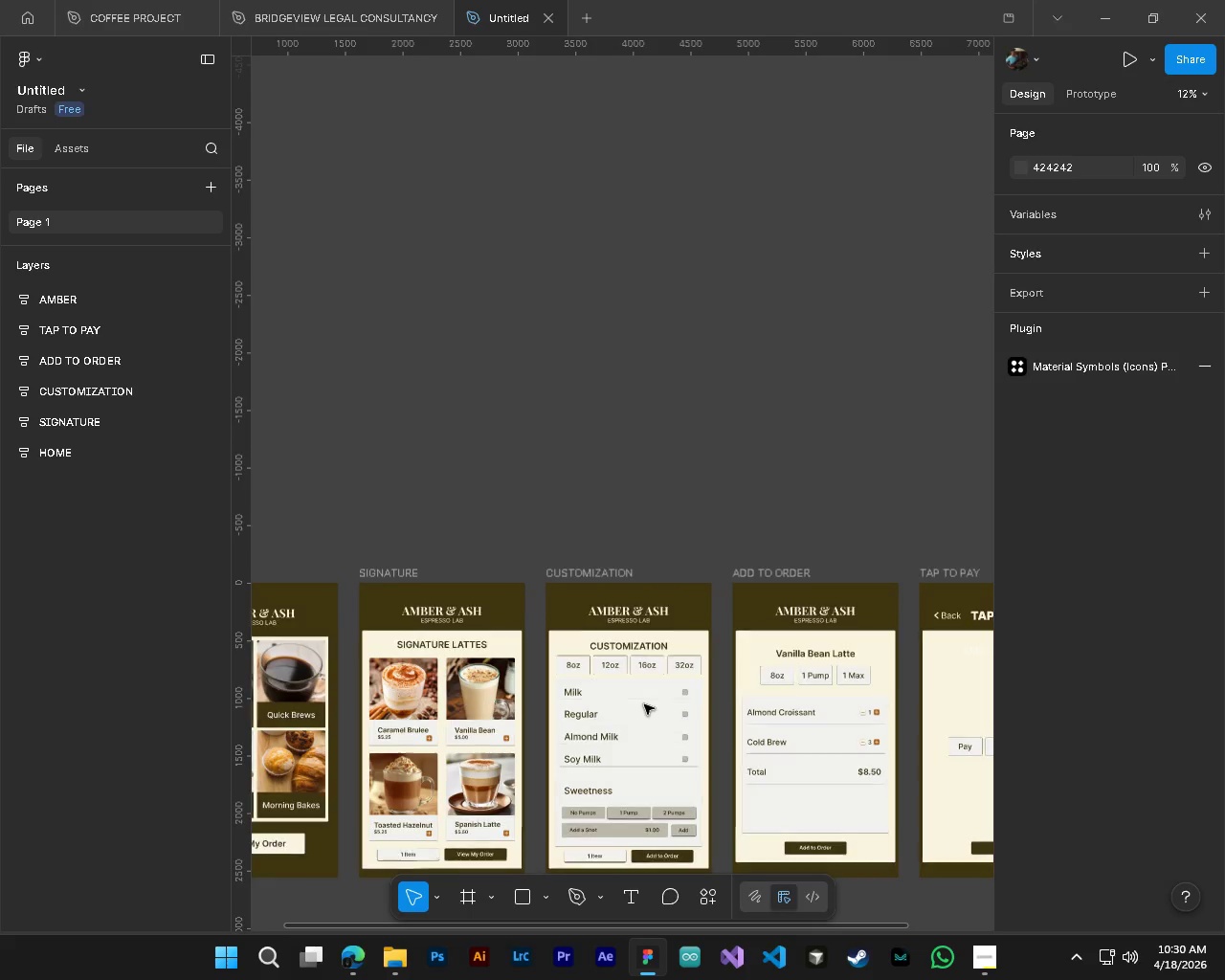 
key(Alt+Control+AltLeft)
 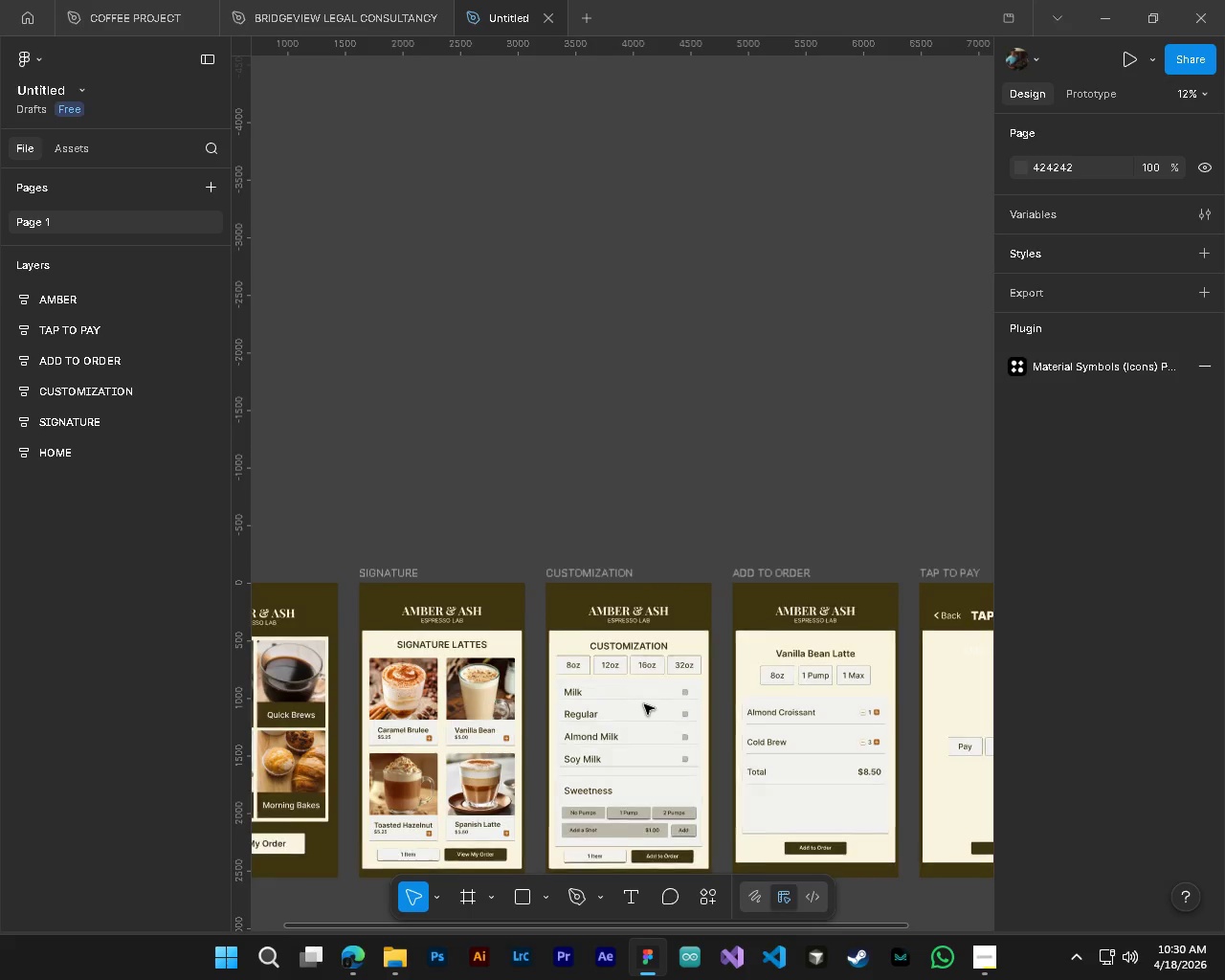 
key(Alt+Control+AltLeft)
 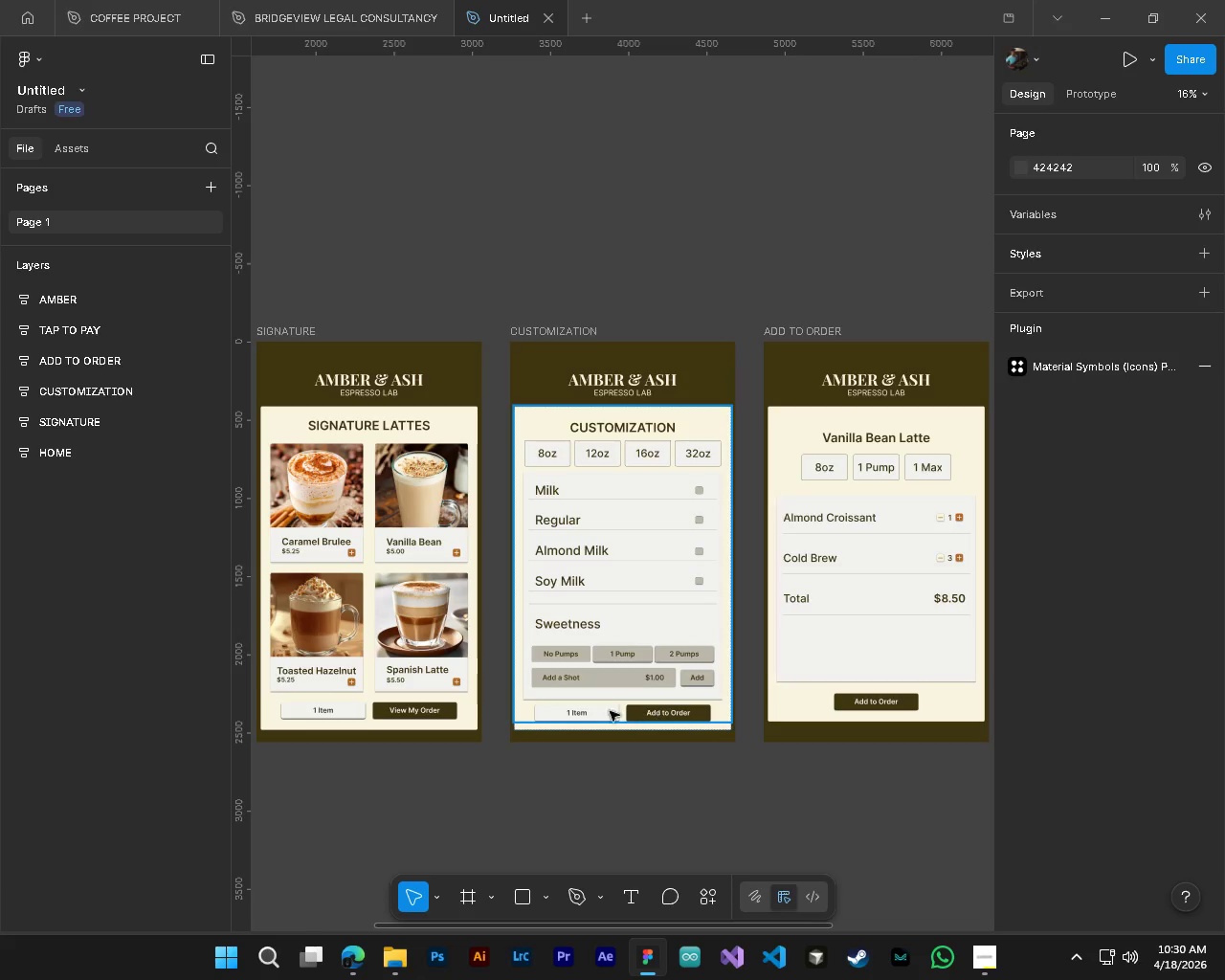 
scroll: coordinate [653, 711], scroll_direction: up, amount: 3.0
 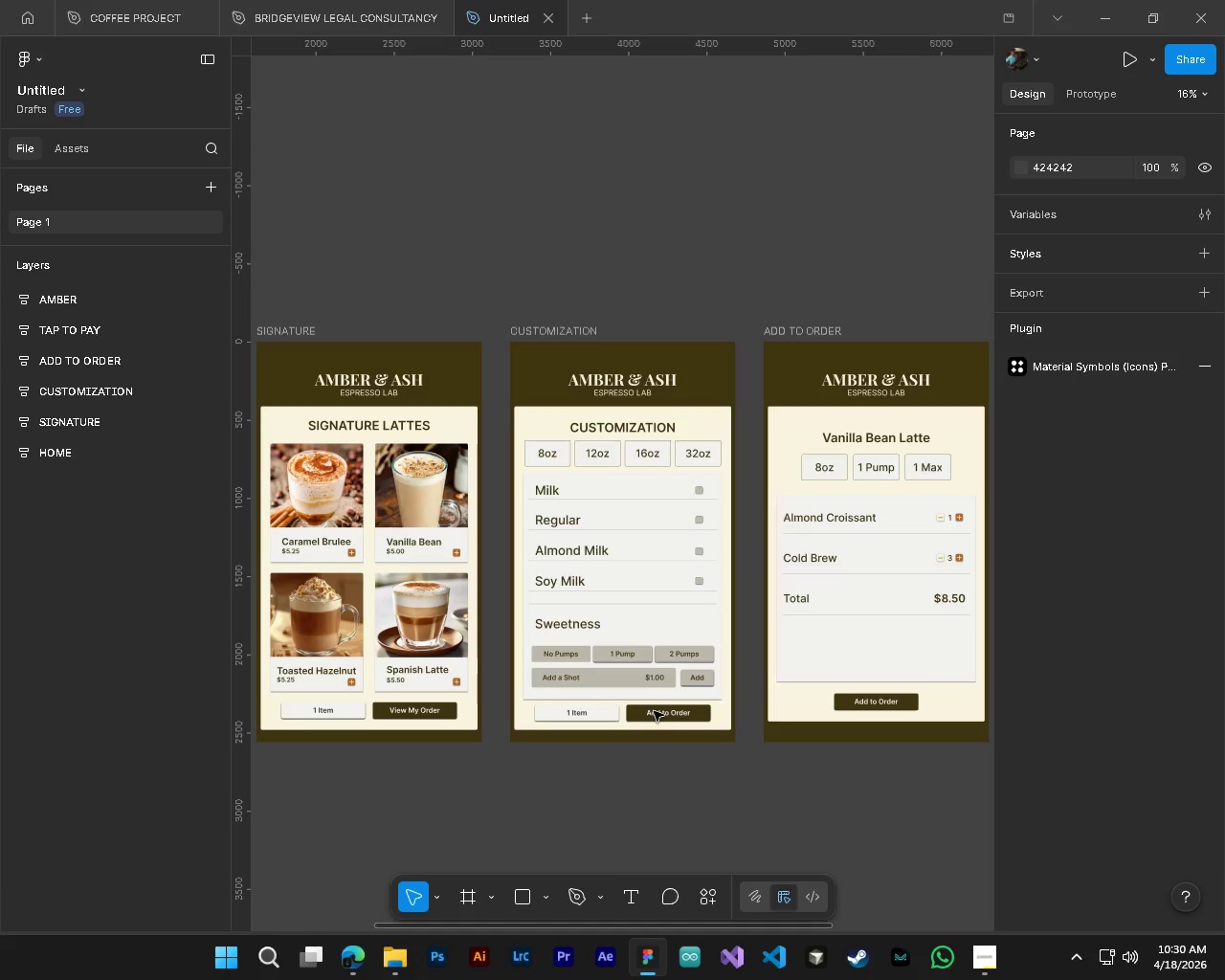 
hold_key(key=ControlLeft, duration=0.77)
scroll: coordinate [581, 657], scroll_direction: up, amount: 4.0
 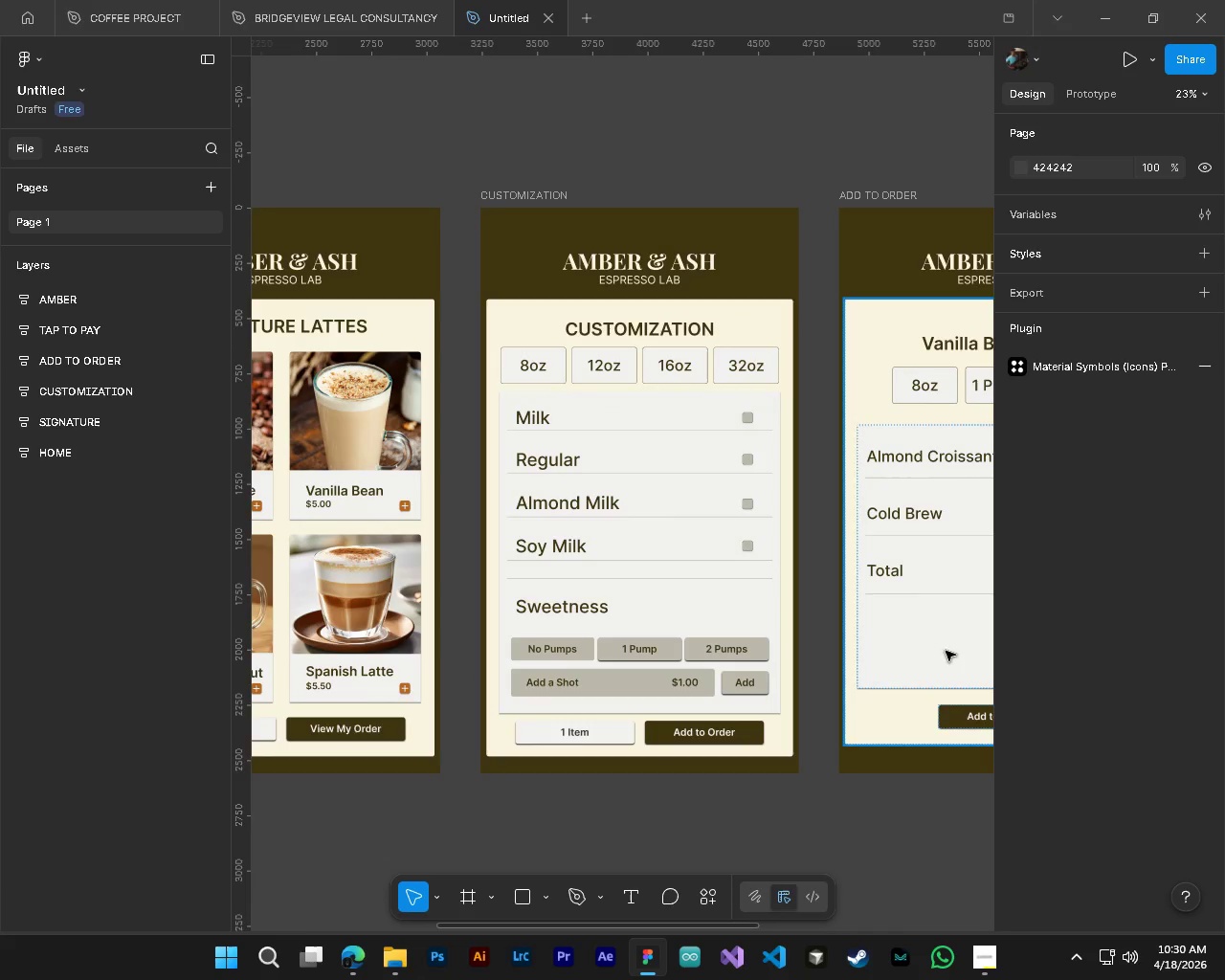 
hold_key(key=ShiftLeft, duration=4.03)
scroll: coordinate [808, 701], scroll_direction: down, amount: 14.0
 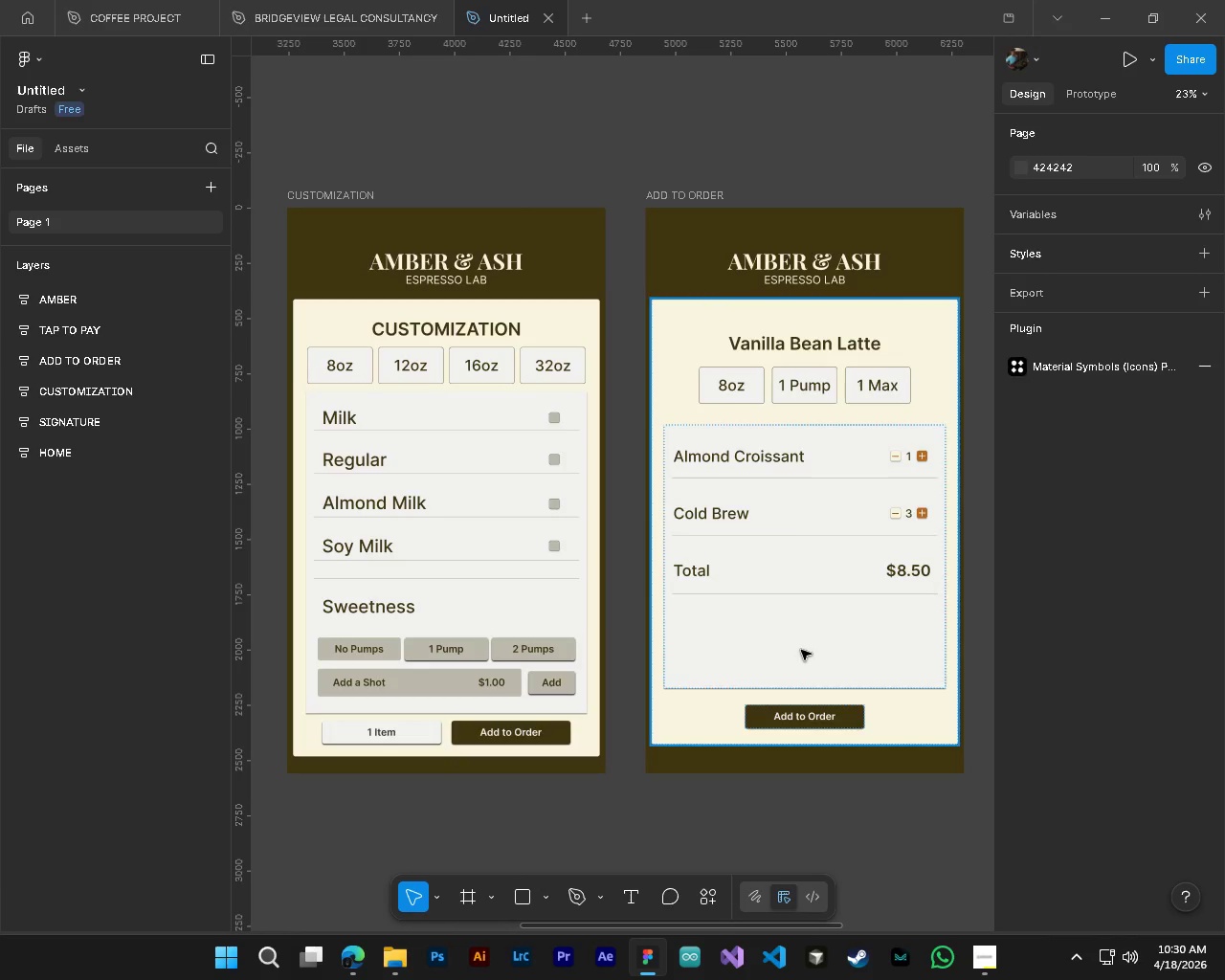 
hold_key(key=ControlLeft, duration=4.17)
hold_key(key=AltLeft, duration=0.33)
scroll: coordinate [862, 505], scroll_direction: up, amount: 3.0
 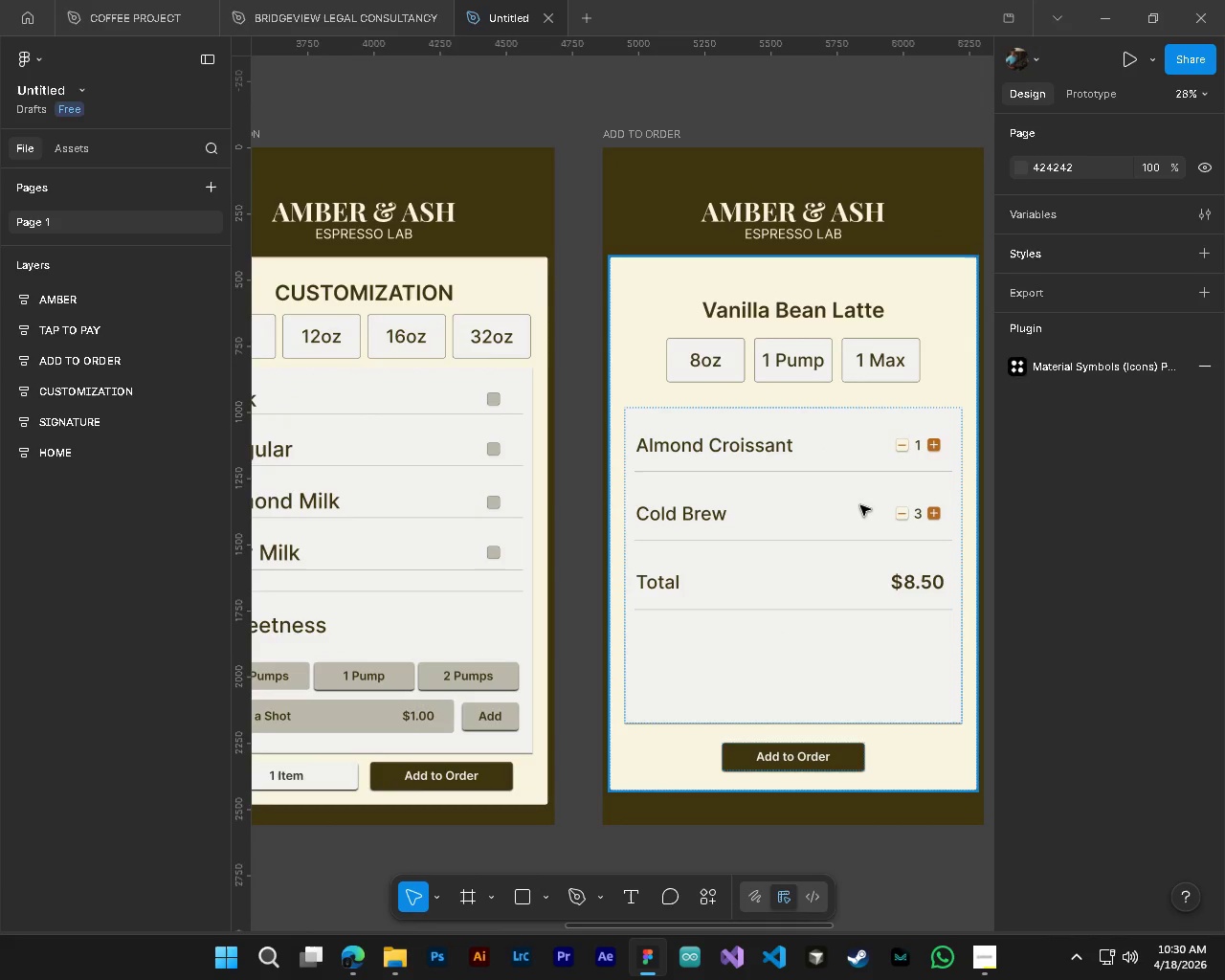 
hold_key(key=ControlLeft, duration=0.7)
scroll: coordinate [892, 457], scroll_direction: up, amount: 4.0
 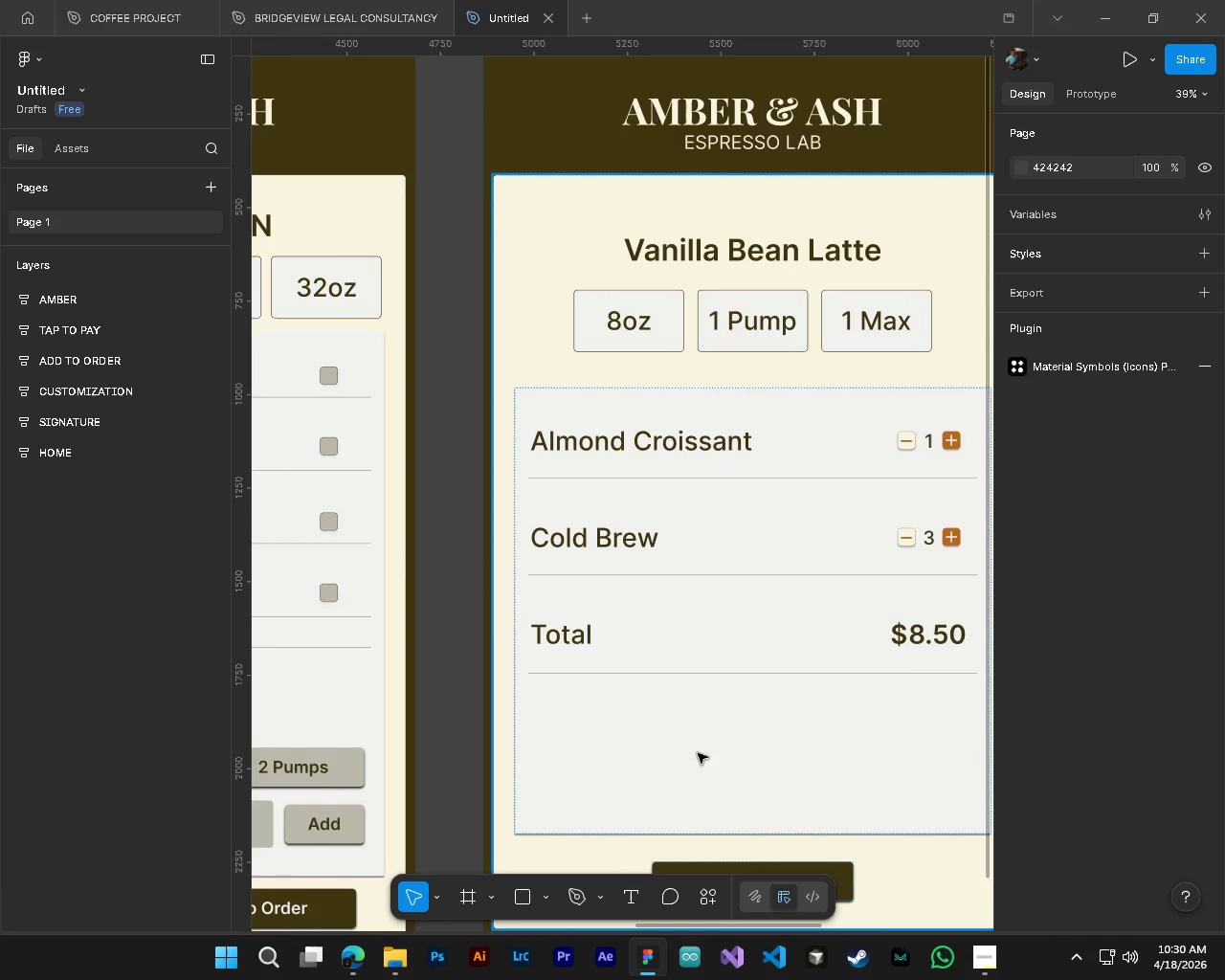 
hold_key(key=ShiftLeft, duration=1.97)
scroll: coordinate [710, 766], scroll_direction: up, amount: 8.0
 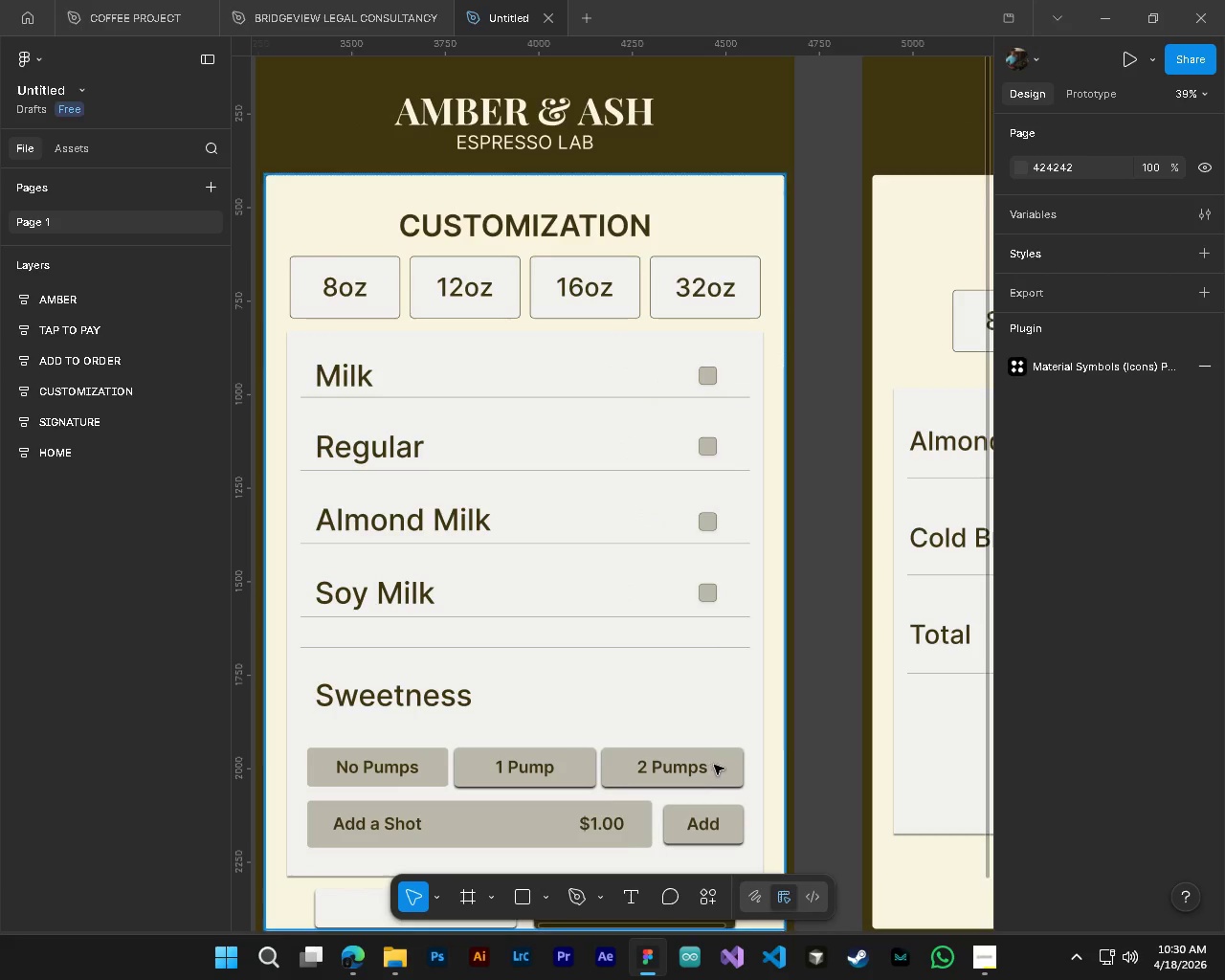 
key(Alt+AltLeft)
 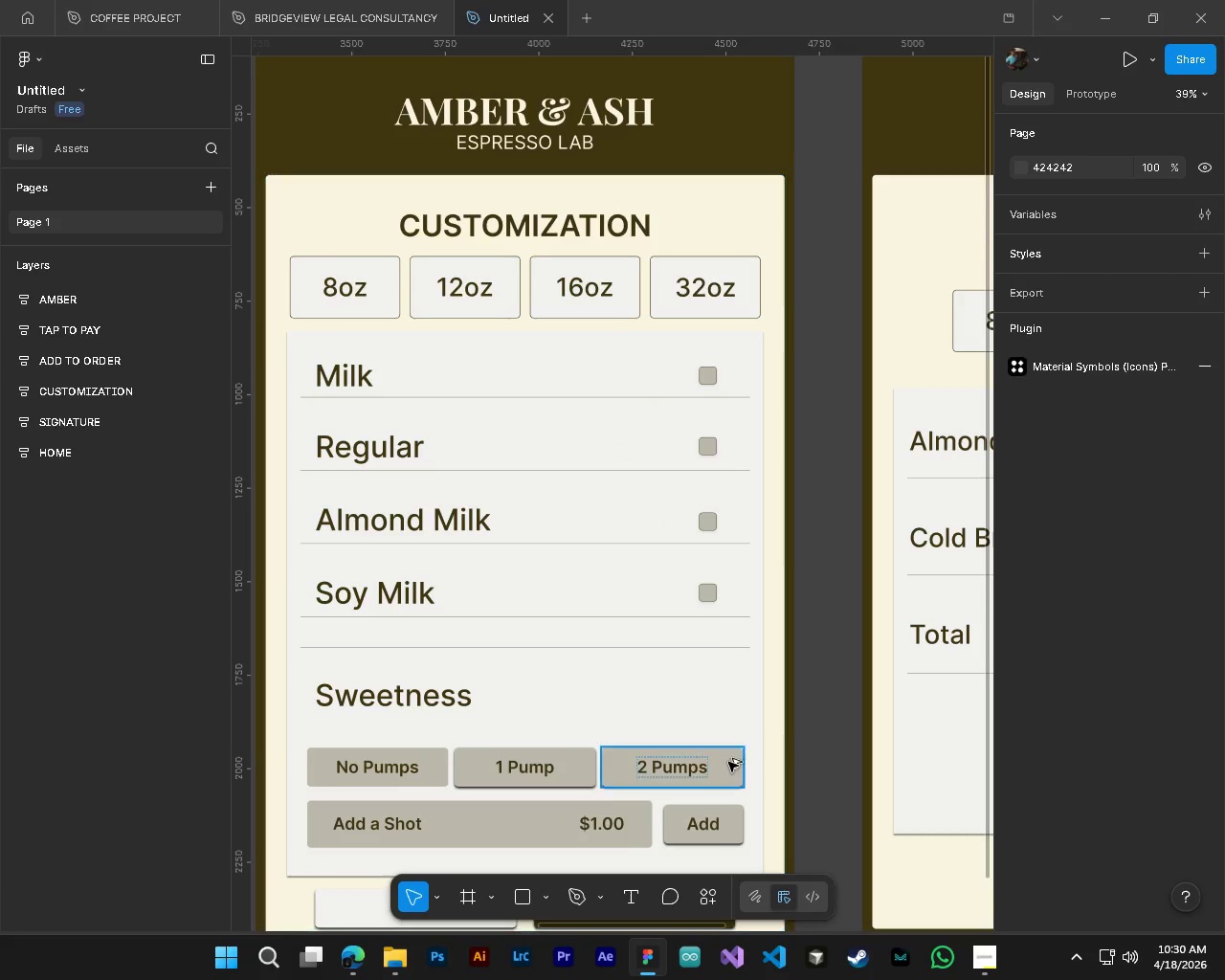 
hold_key(key=ControlLeft, duration=0.34)
 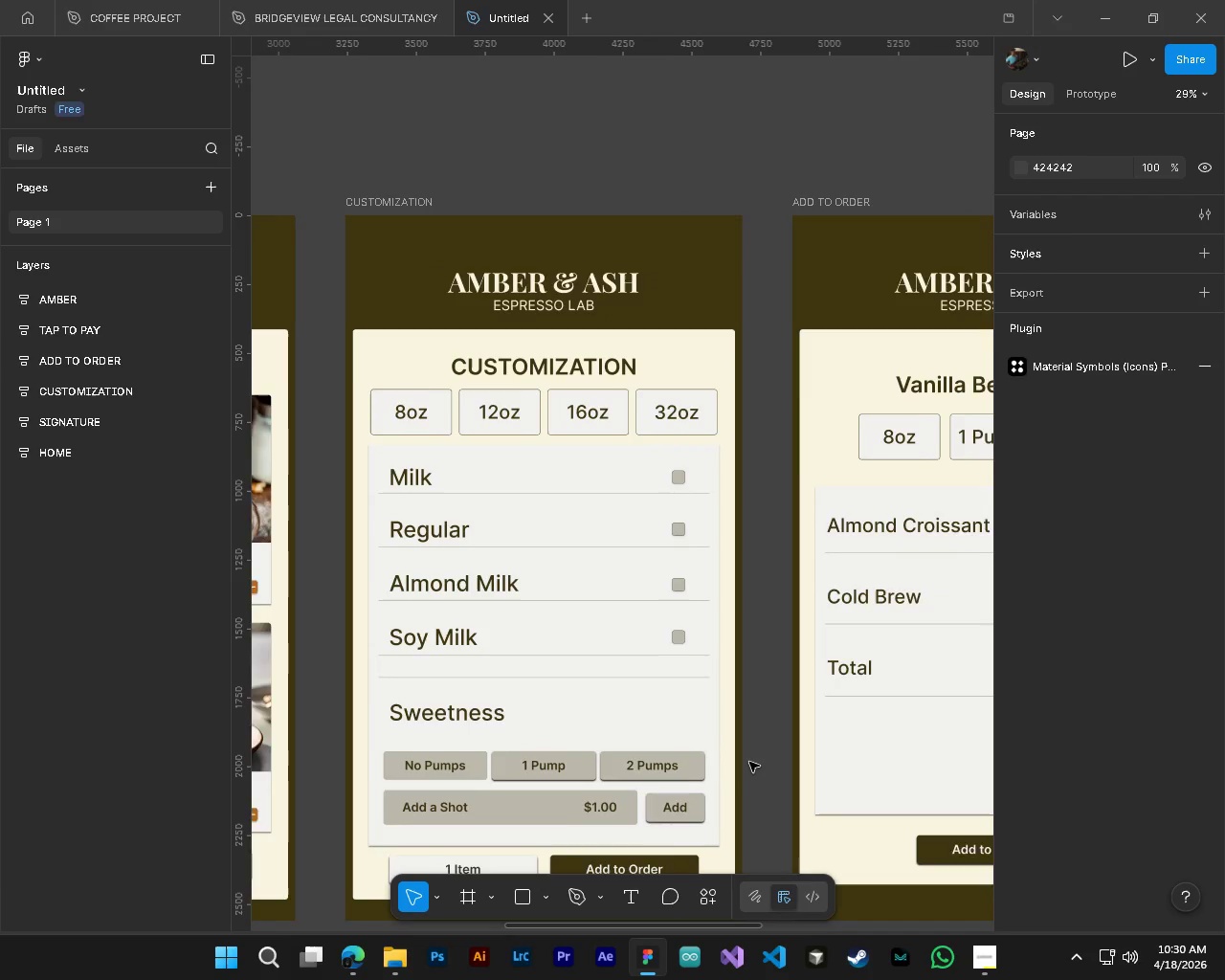 
key(Alt+Control+AltLeft)
 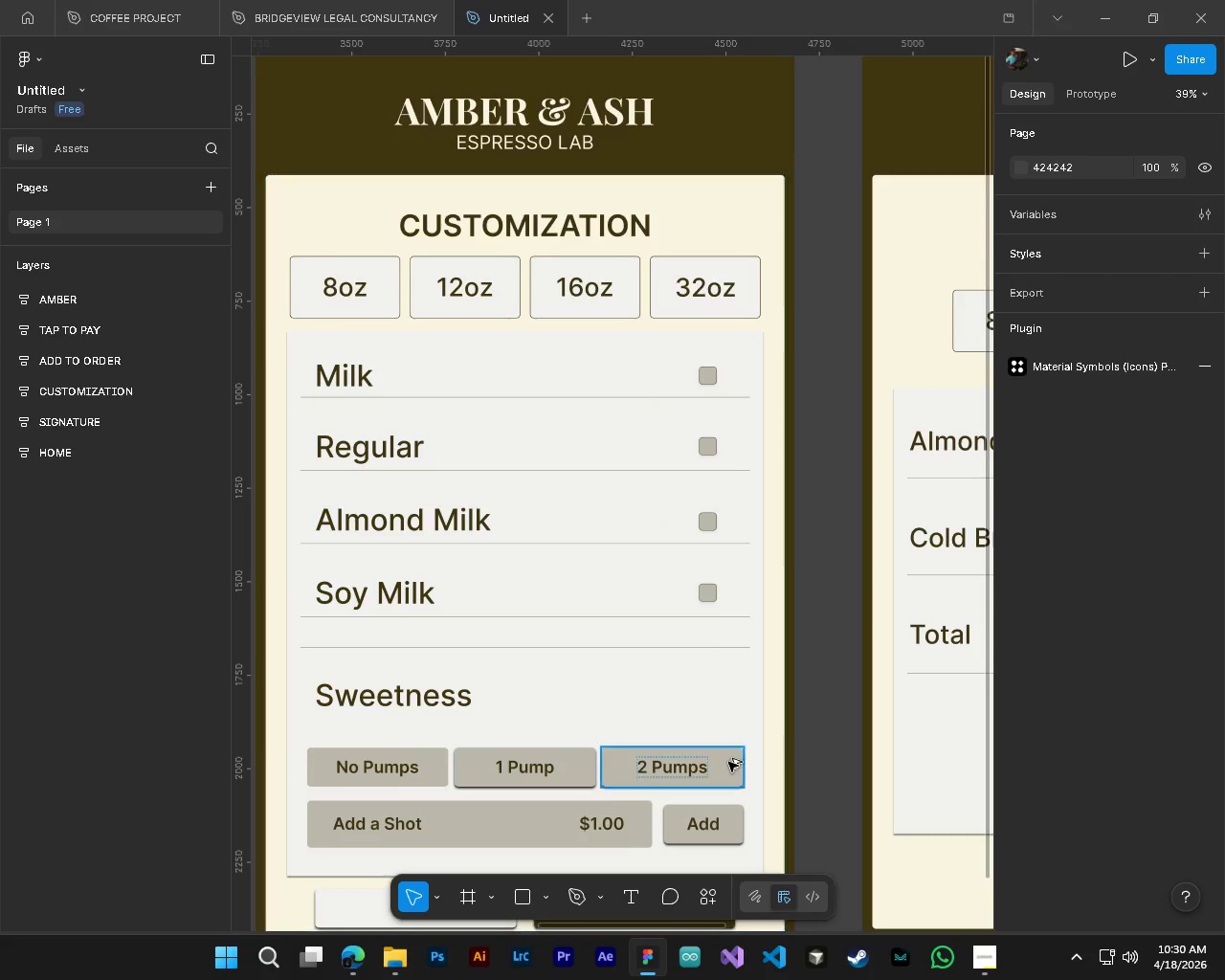 
key(Alt+Control+AltLeft)
 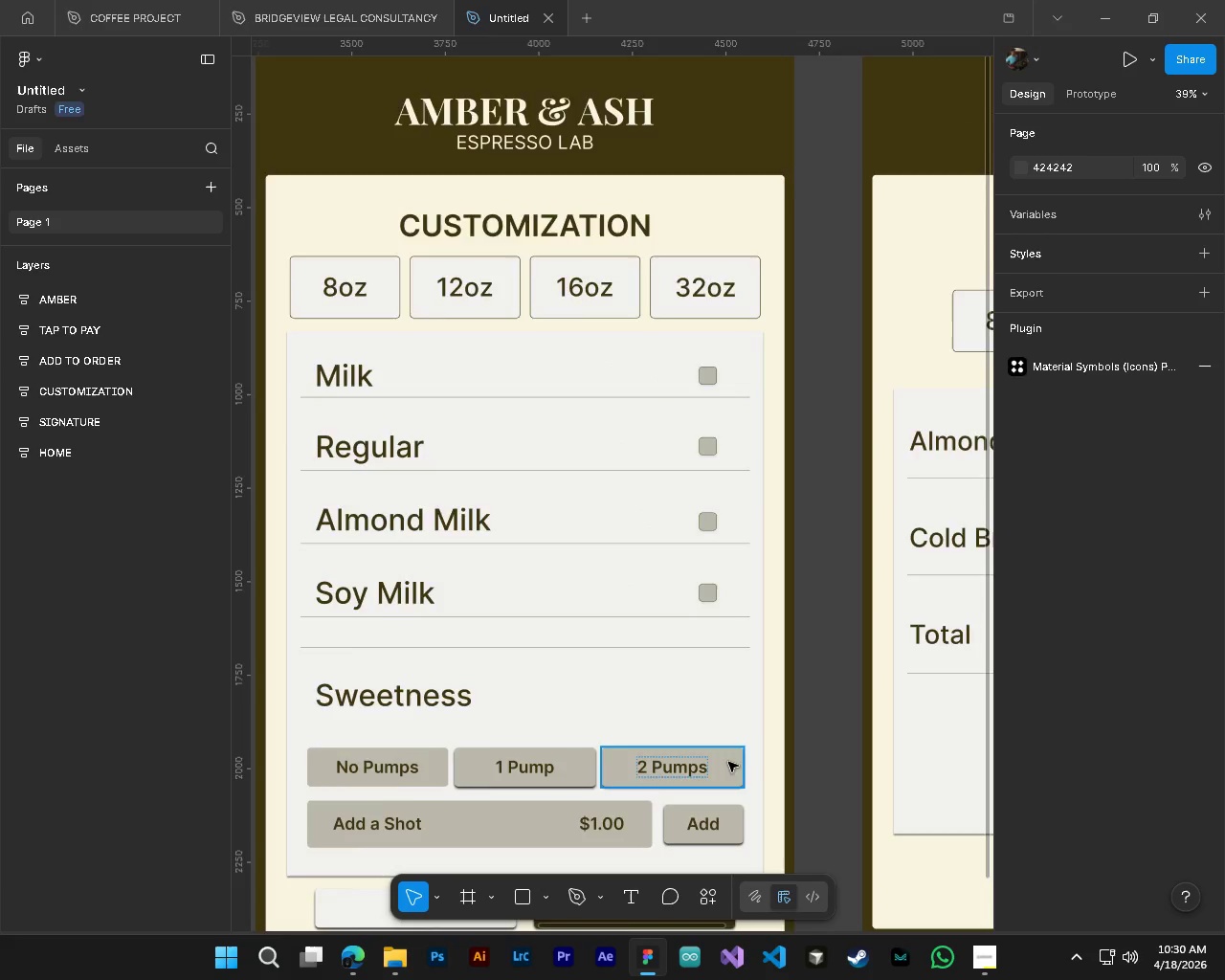 
key(Alt+Control+AltLeft)
 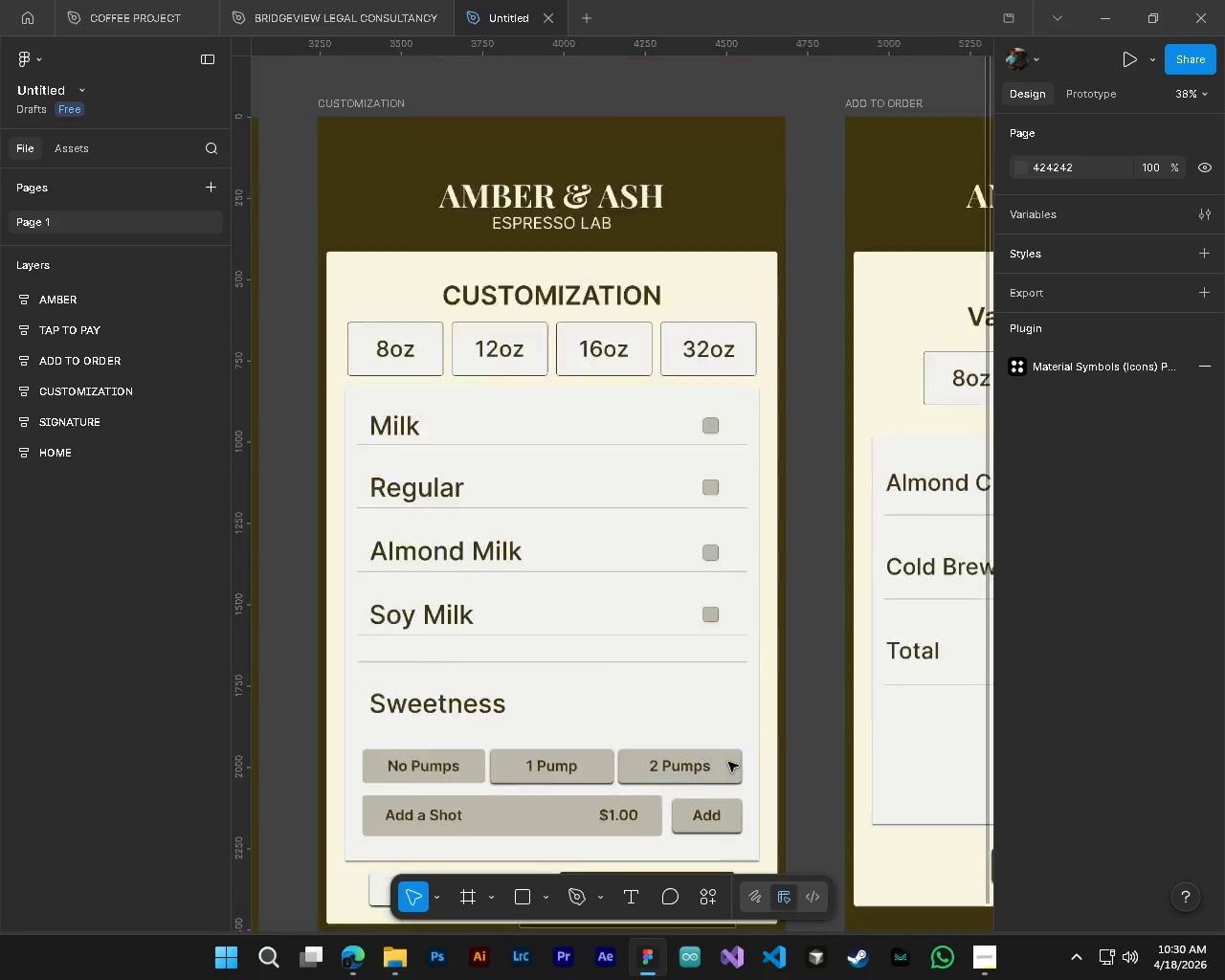 
key(Alt+Control+AltLeft)
 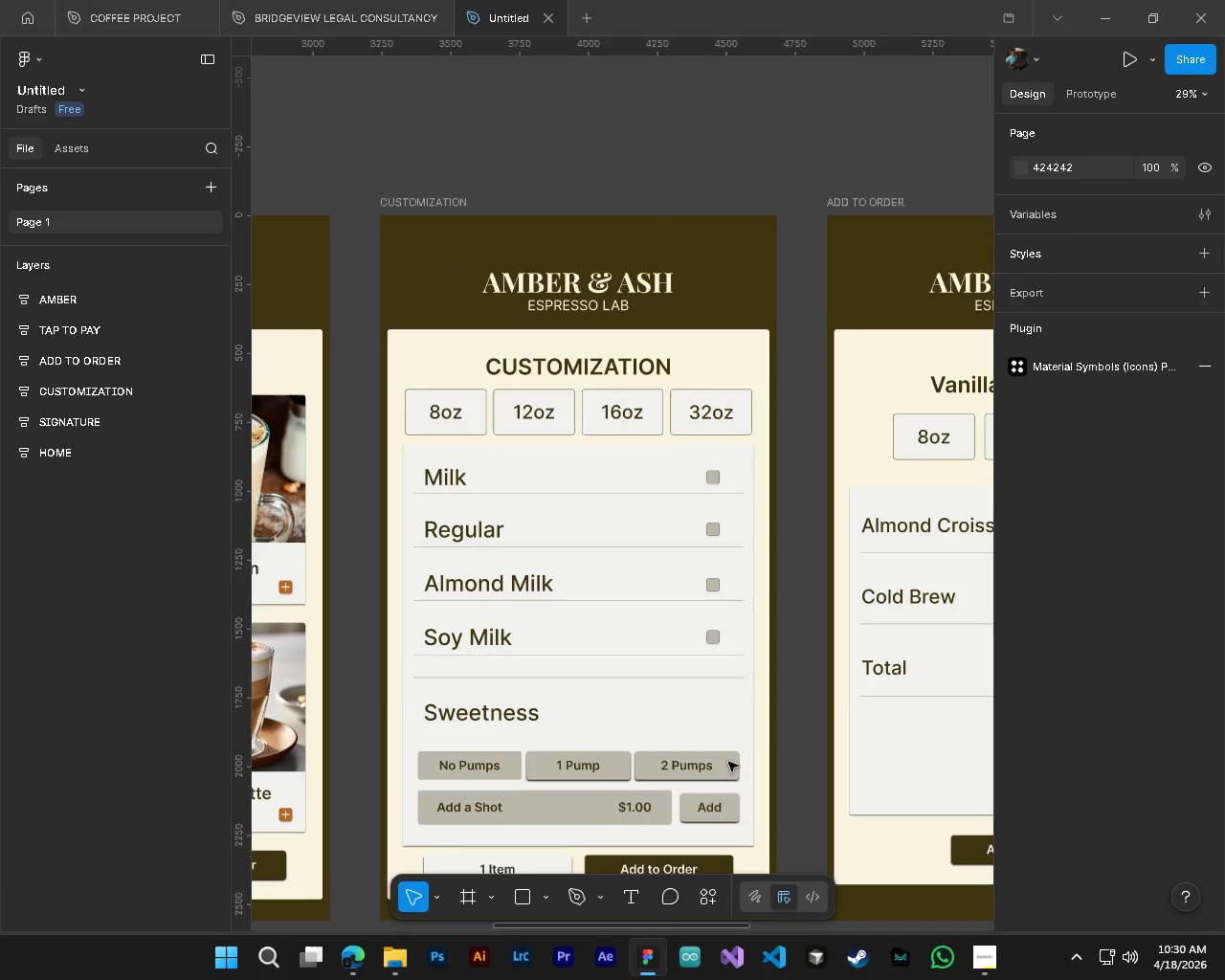 
hold_key(key=ShiftLeft, duration=1.5)
 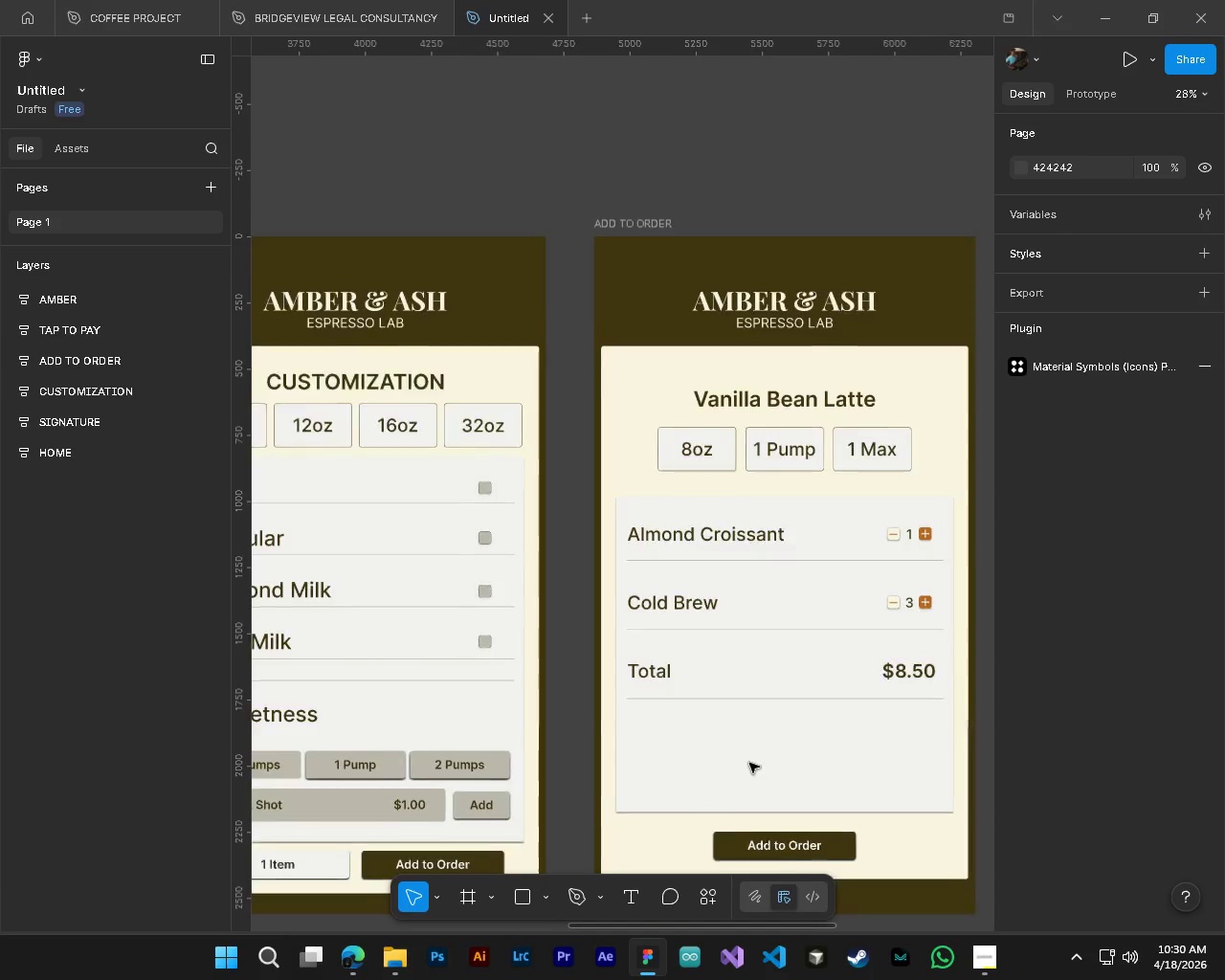 
scroll: coordinate [749, 762], scroll_direction: down, amount: 12.0
 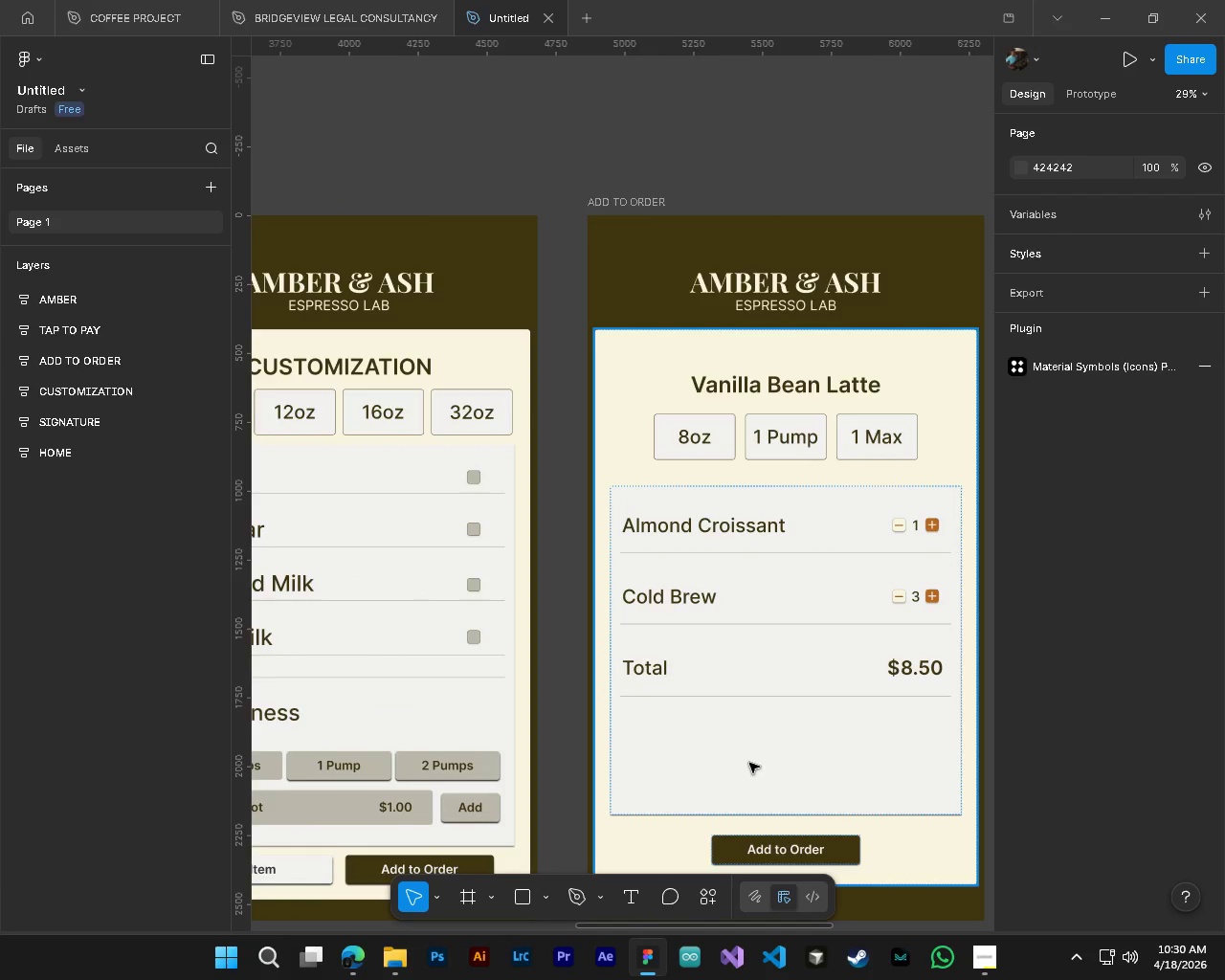 
key(Alt+AltLeft)
 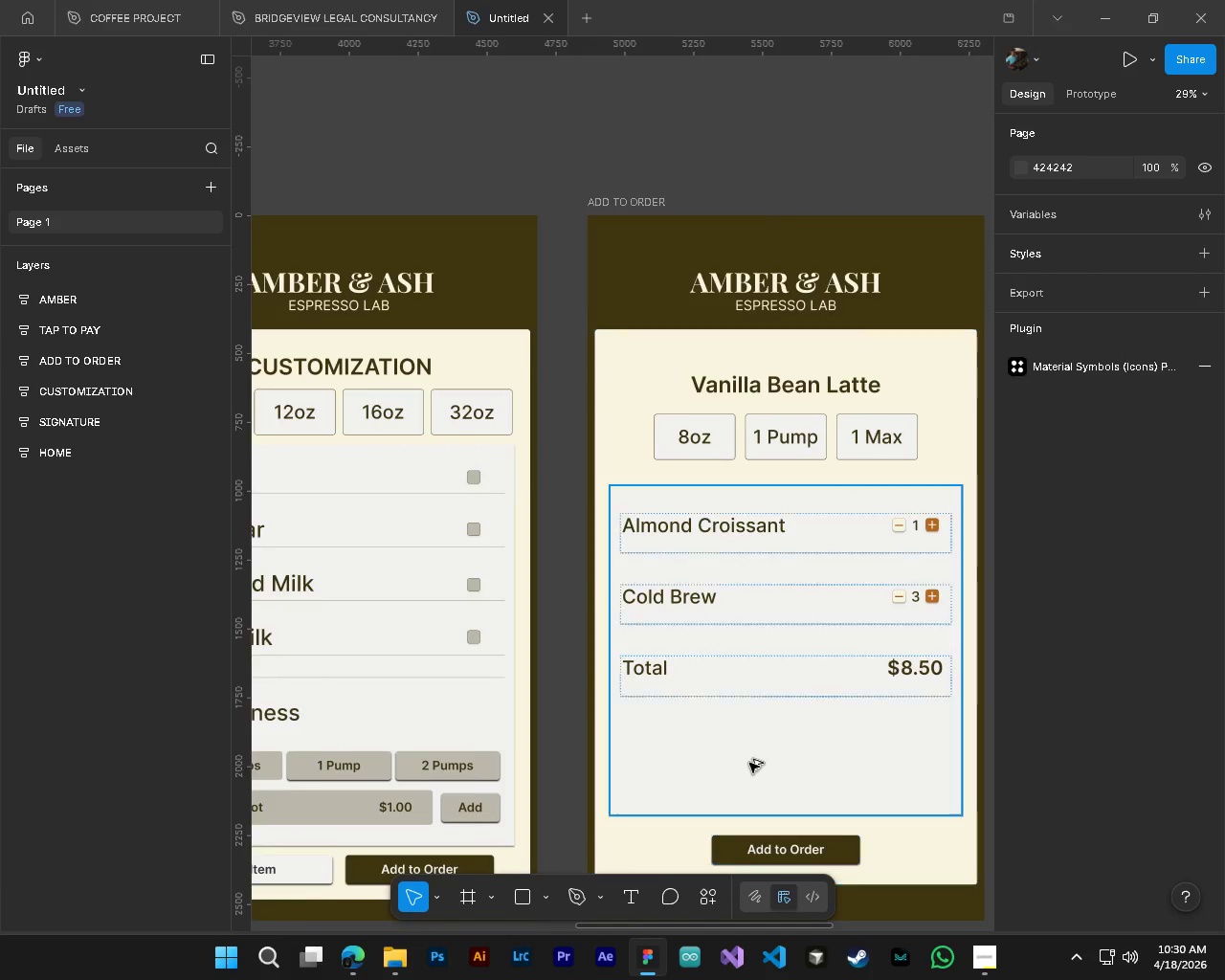 
hold_key(key=ControlLeft, duration=0.34)
 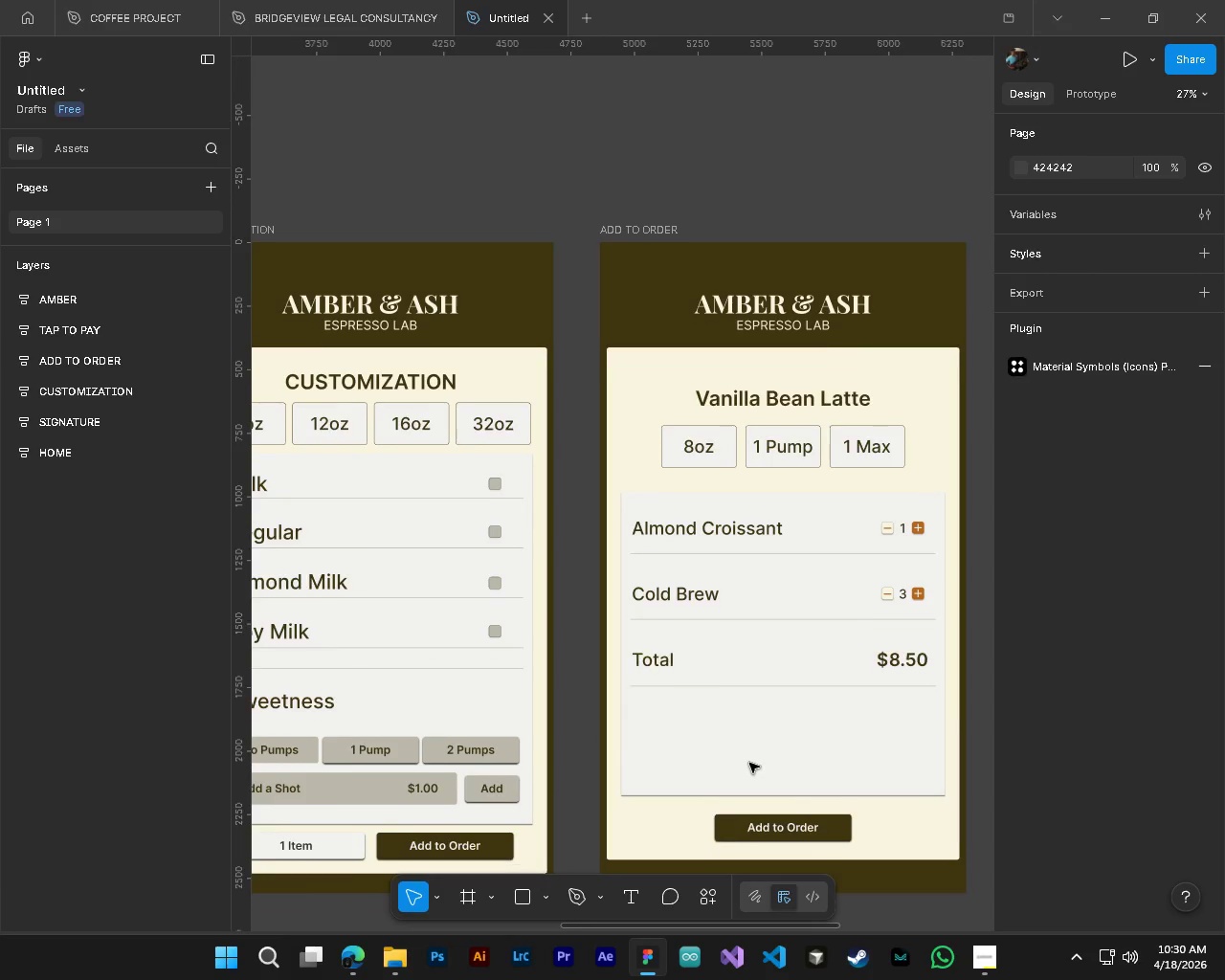 
key(Alt+Control+AltLeft)
 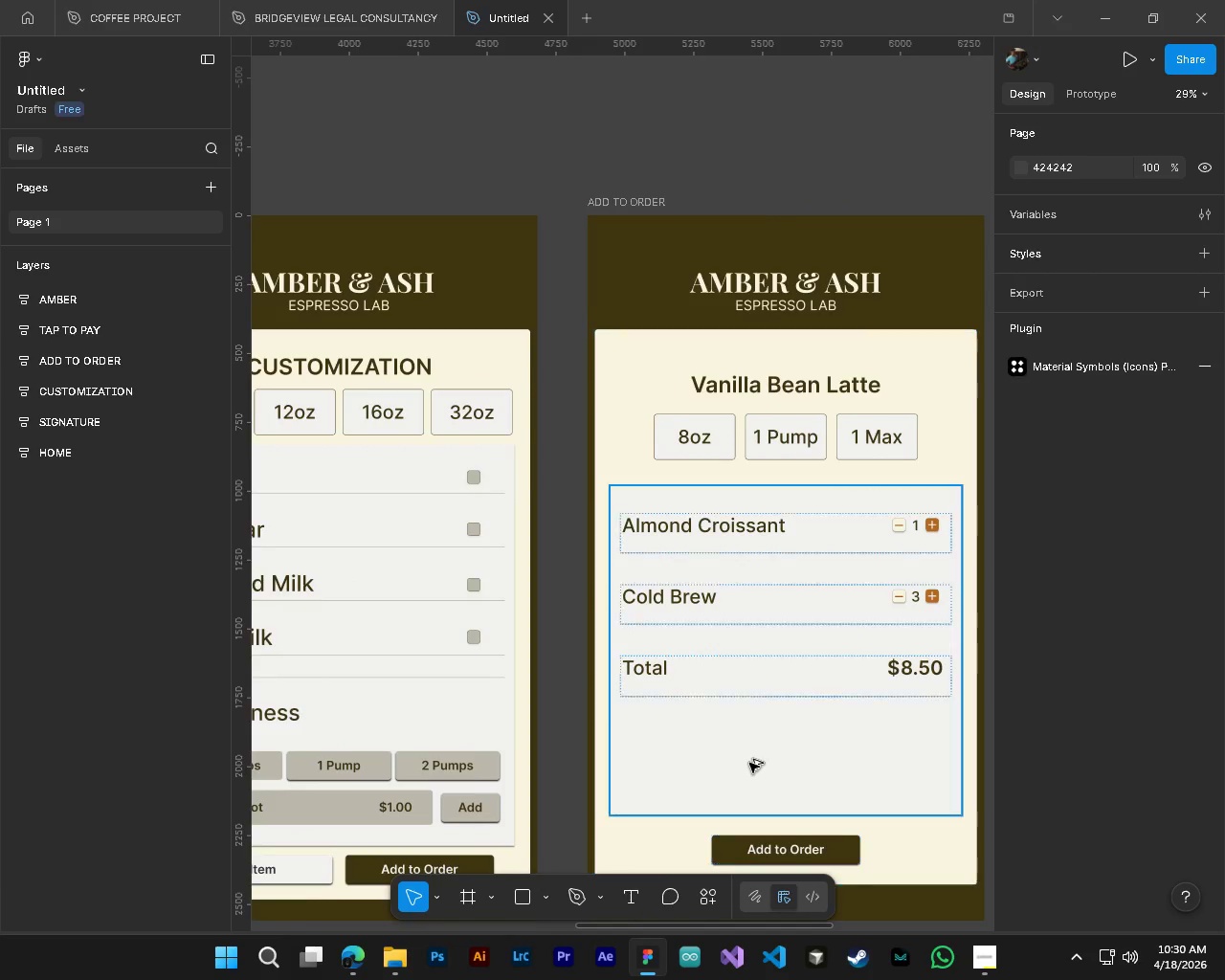 
key(Alt+Control+AltLeft)
 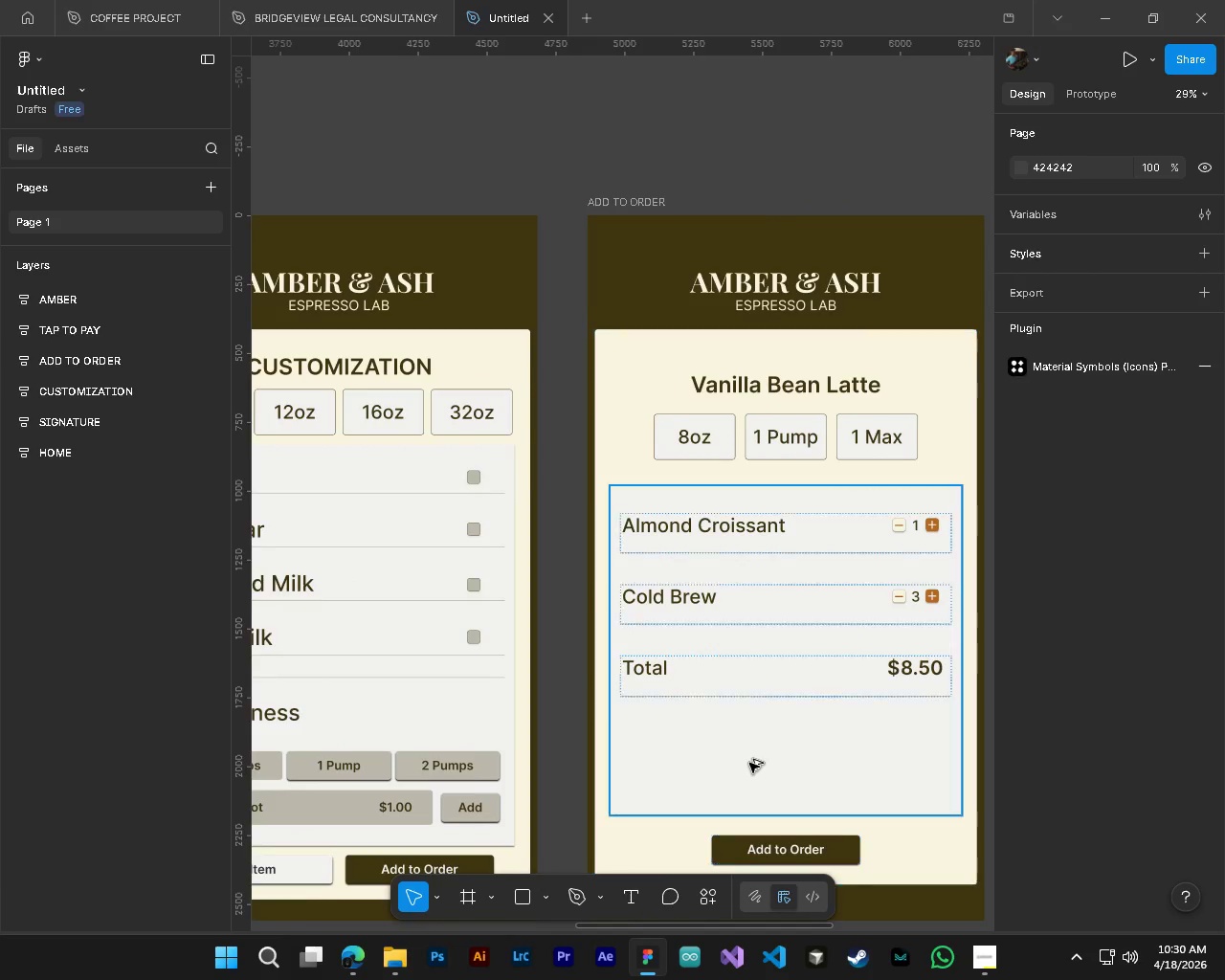 
key(Alt+Control+AltLeft)
 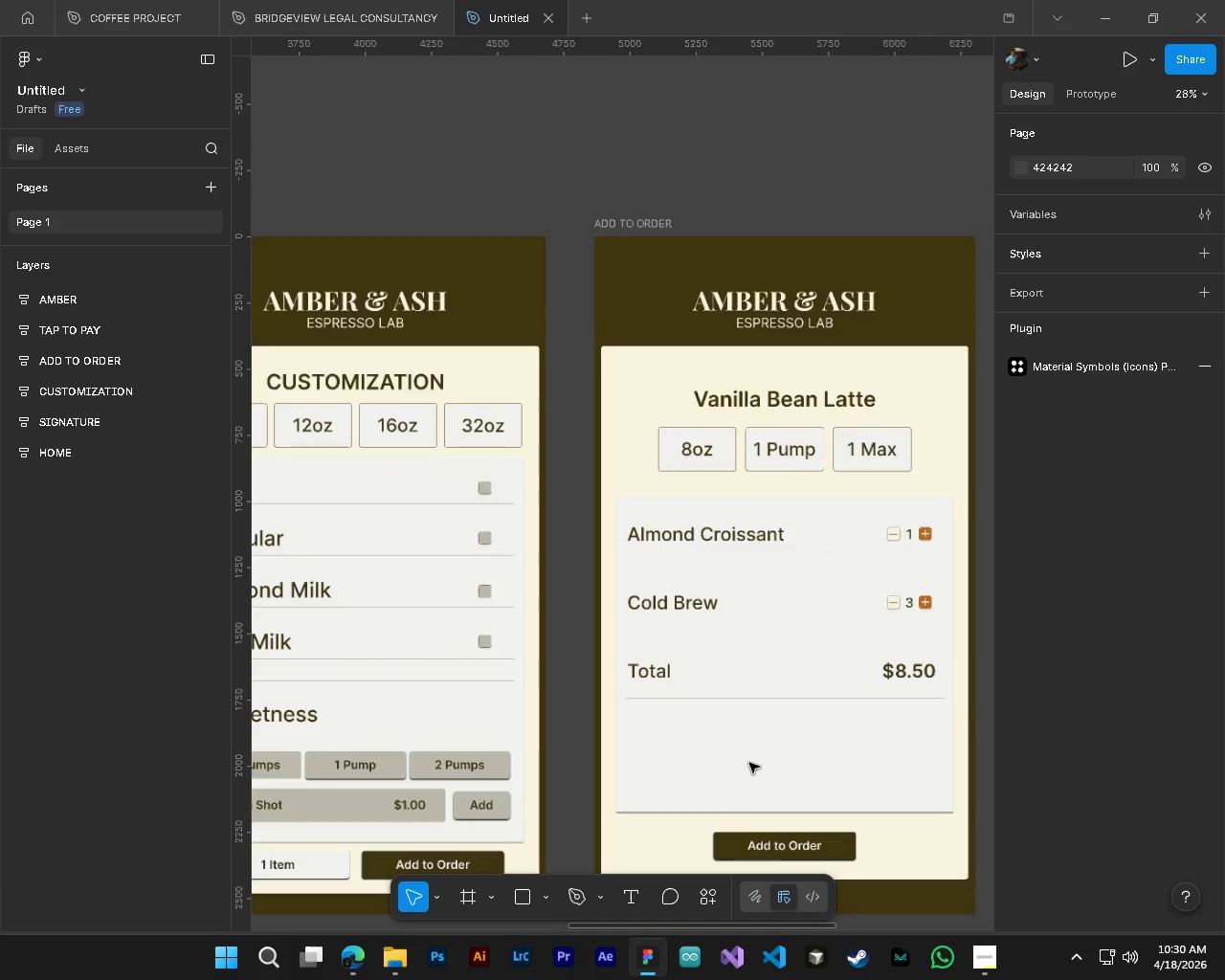 
key(Alt+Control+AltLeft)
 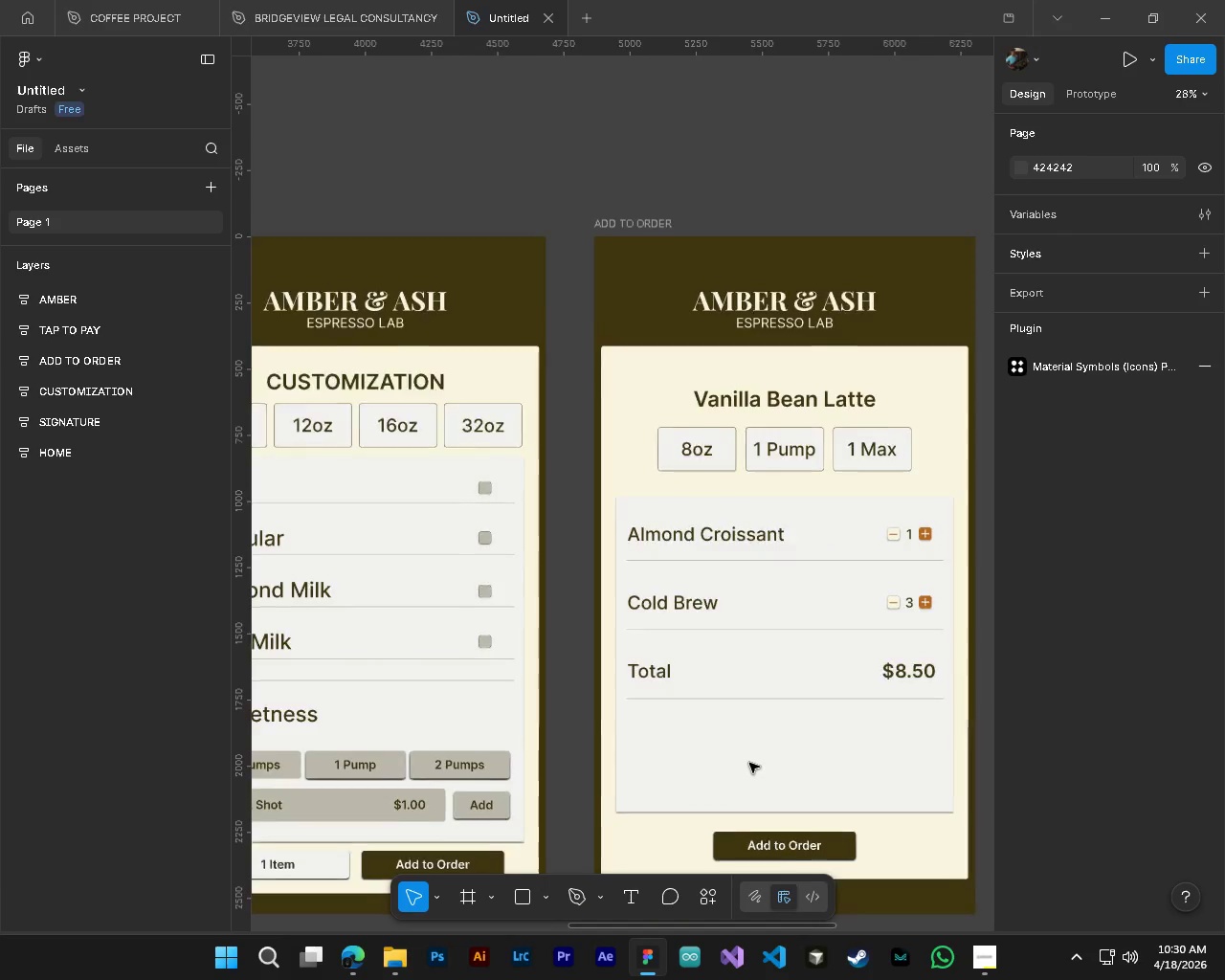 
key(Alt+Control+AltLeft)
 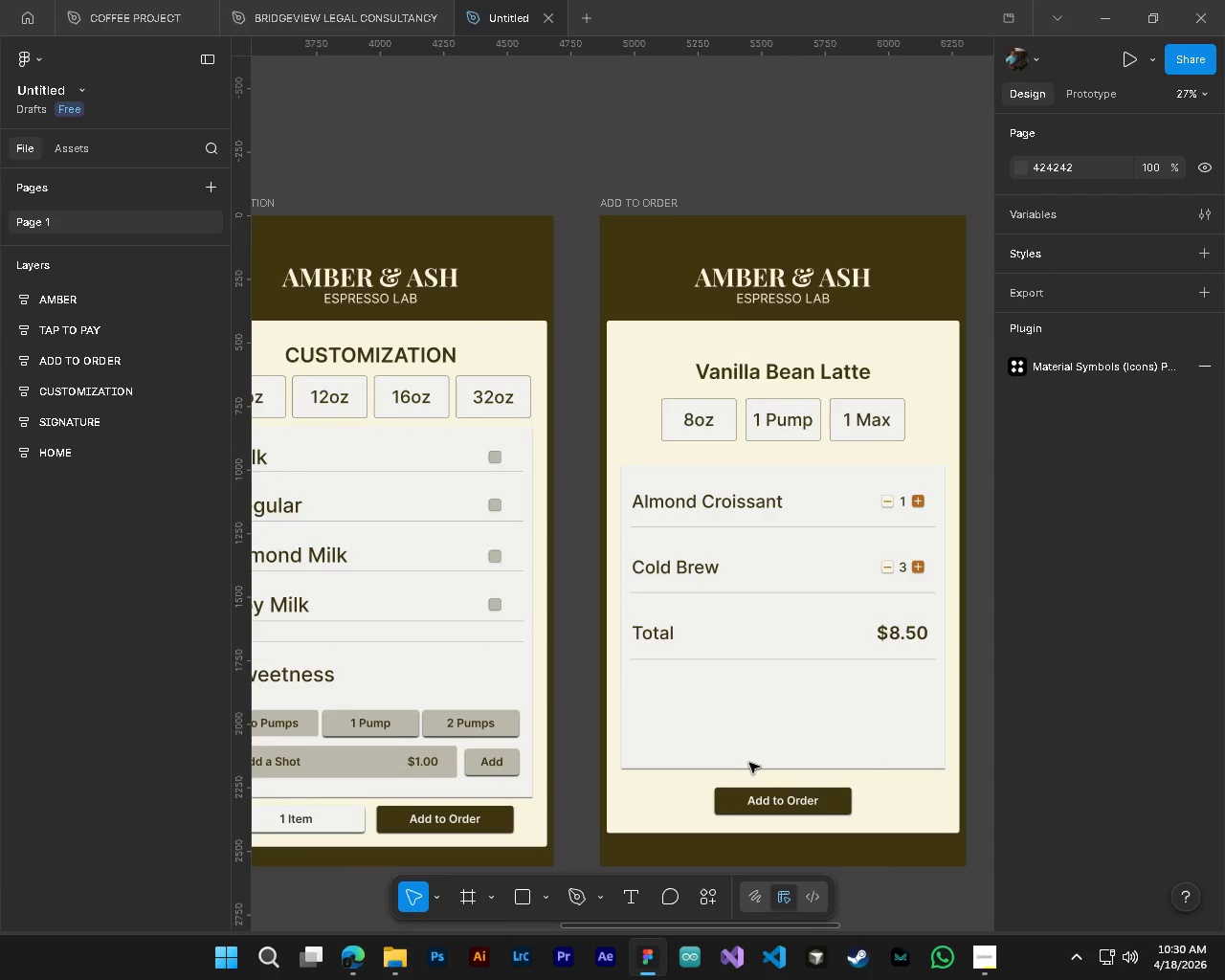 
scroll: coordinate [749, 763], scroll_direction: down, amount: 2.0
 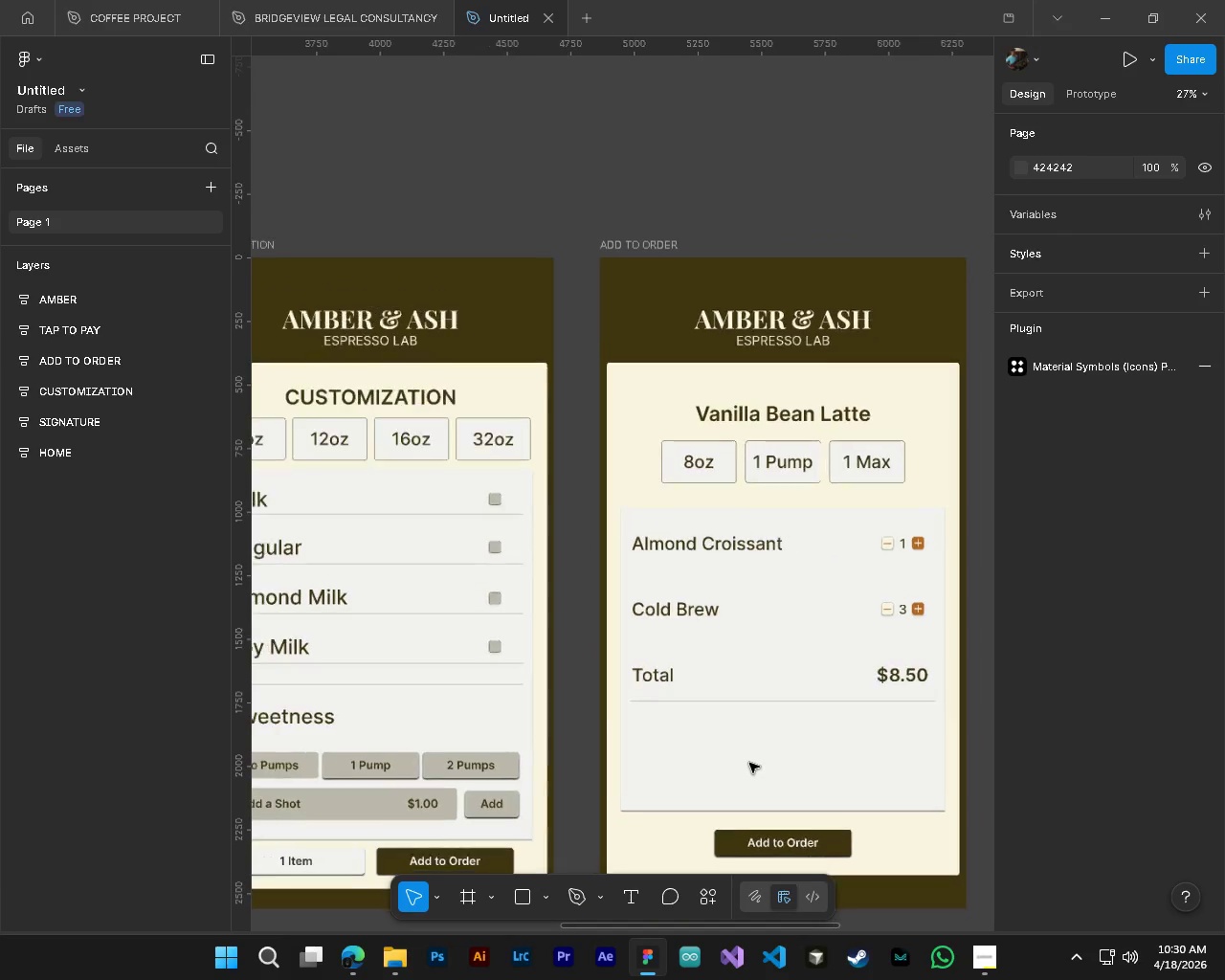 
hold_key(key=ShiftLeft, duration=0.67)
 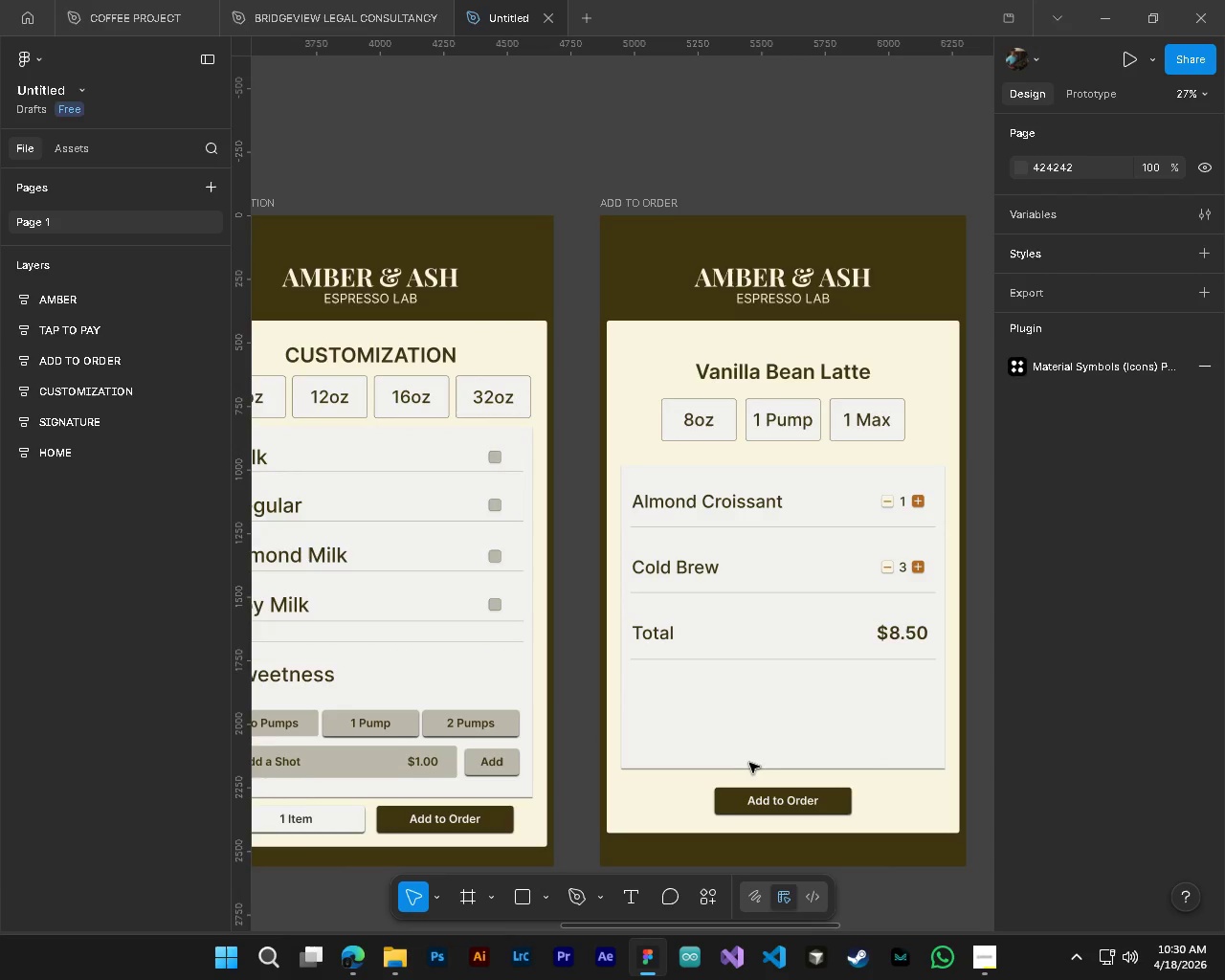 
hold_key(key=ShiftLeft, duration=0.7)
 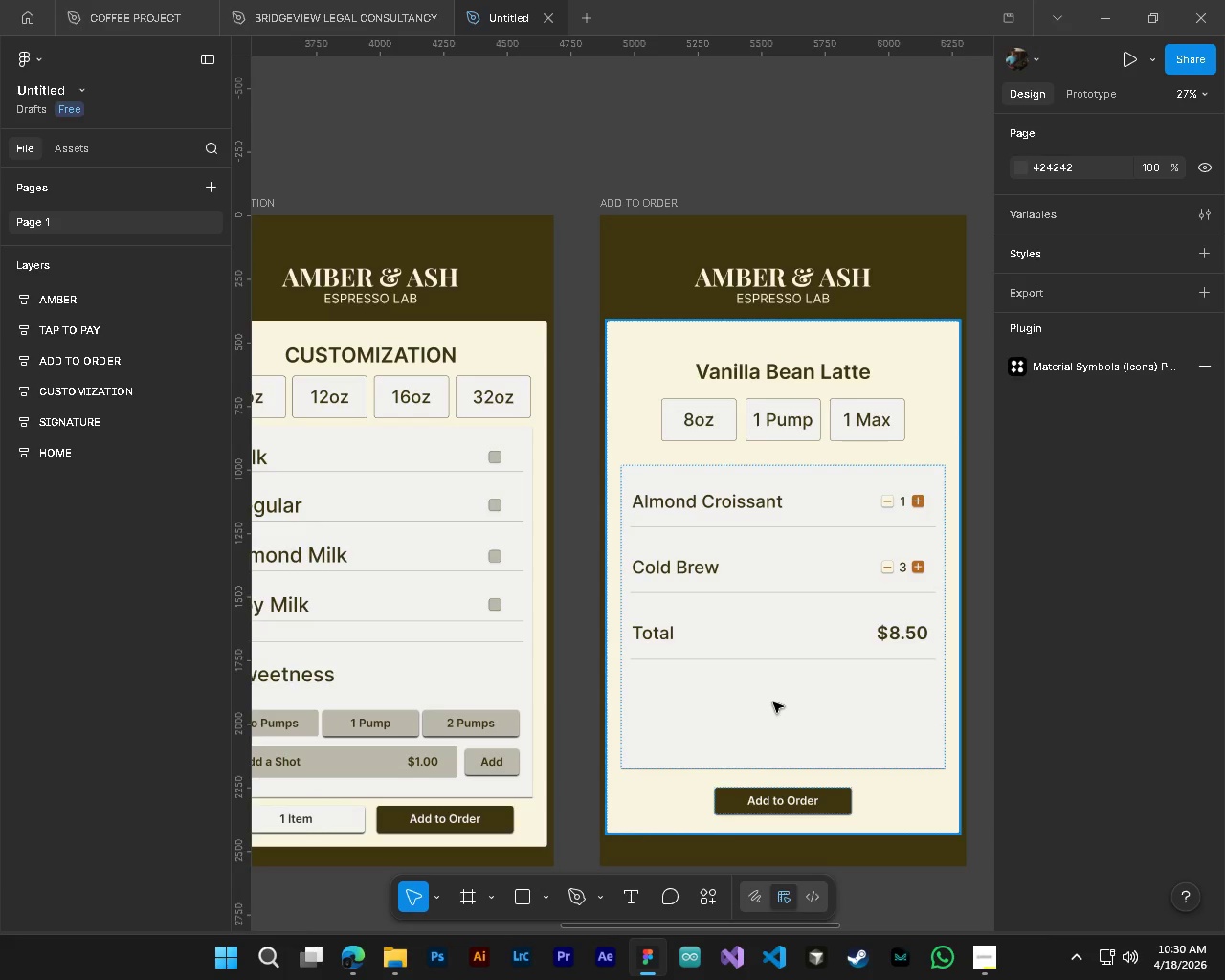 
wait(5.08)
 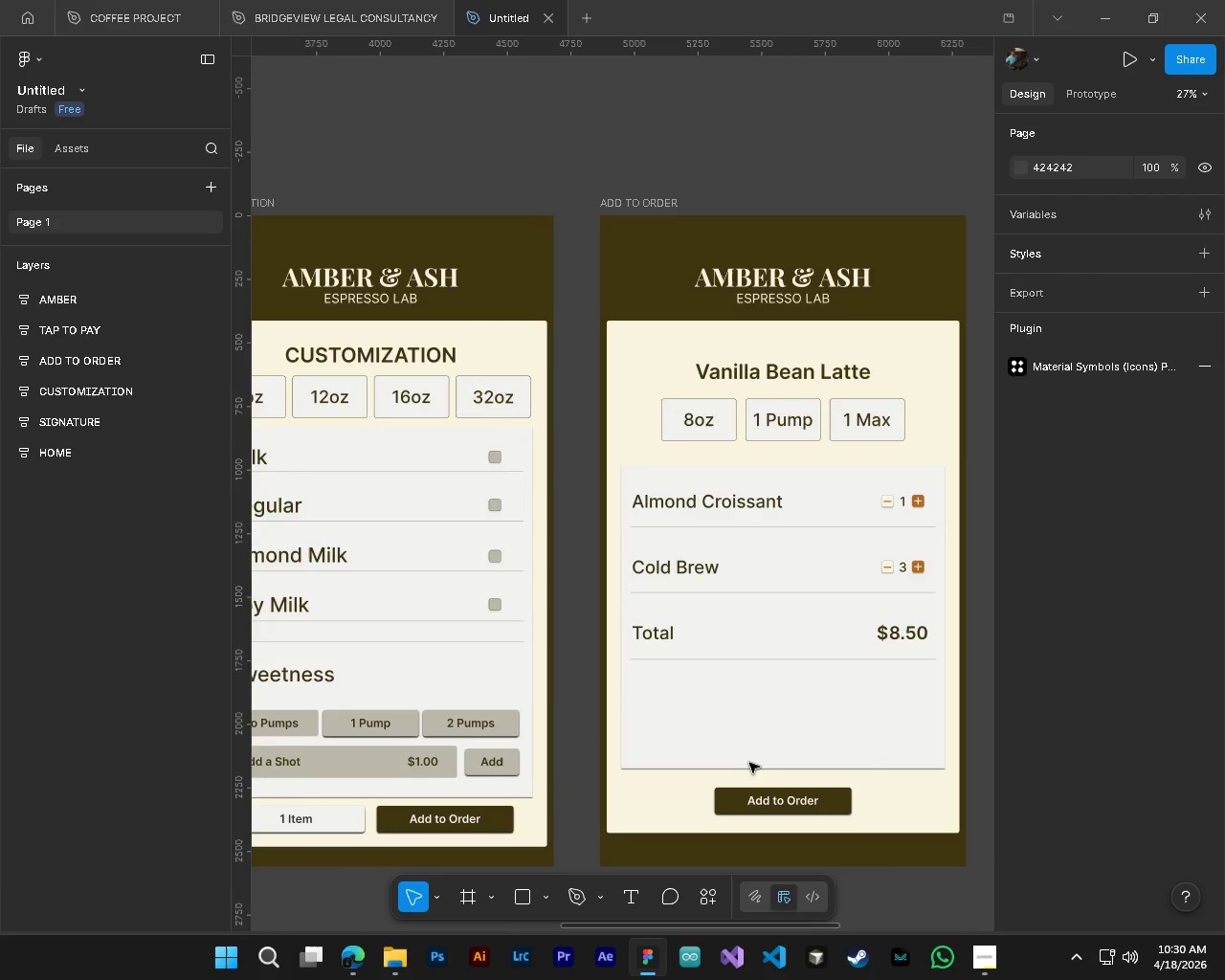 
hold_key(key=ShiftLeft, duration=1.34)
scroll: coordinate [835, 735], scroll_direction: up, amount: 2.0
 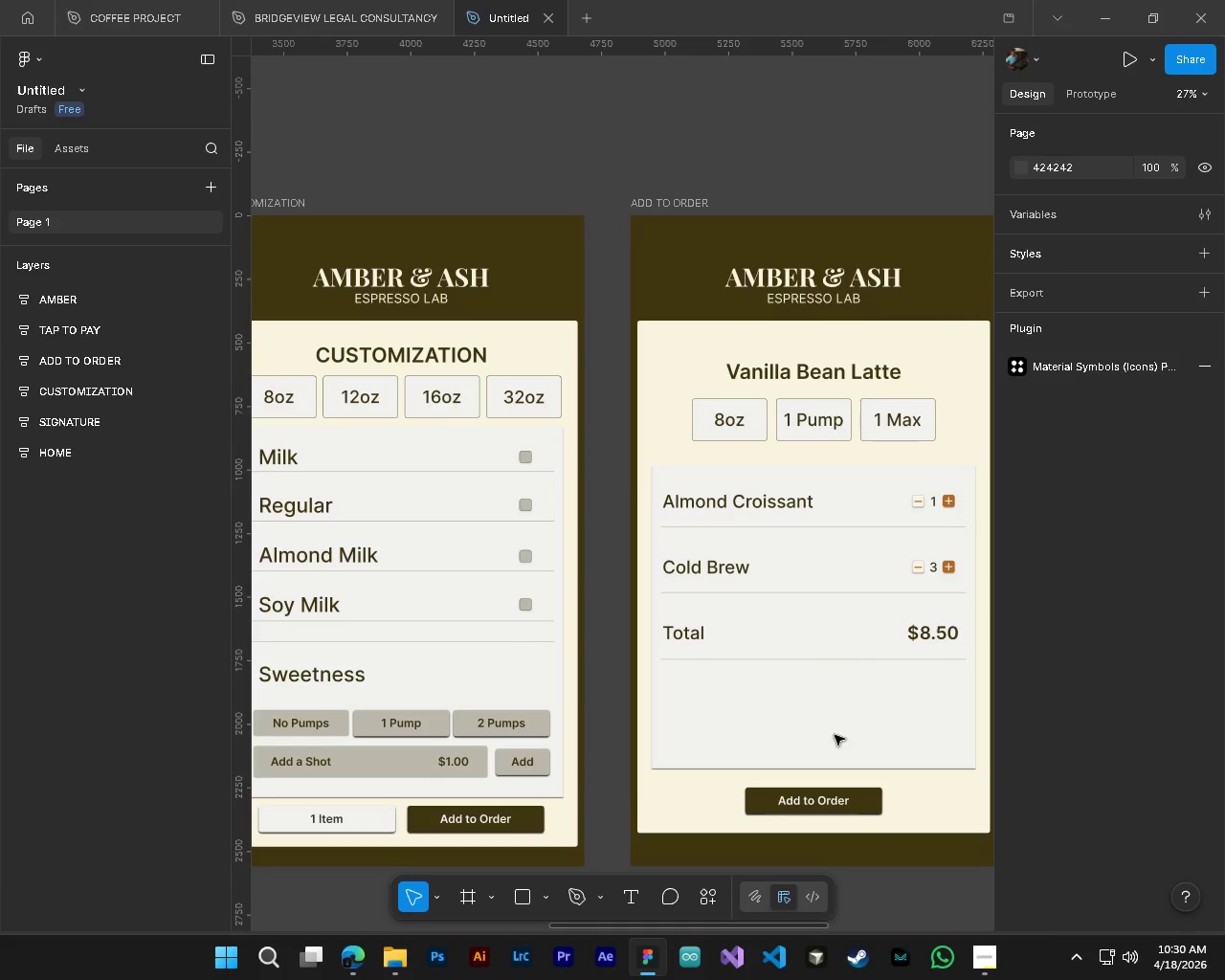 
hold_key(key=ControlLeft, duration=0.77)
 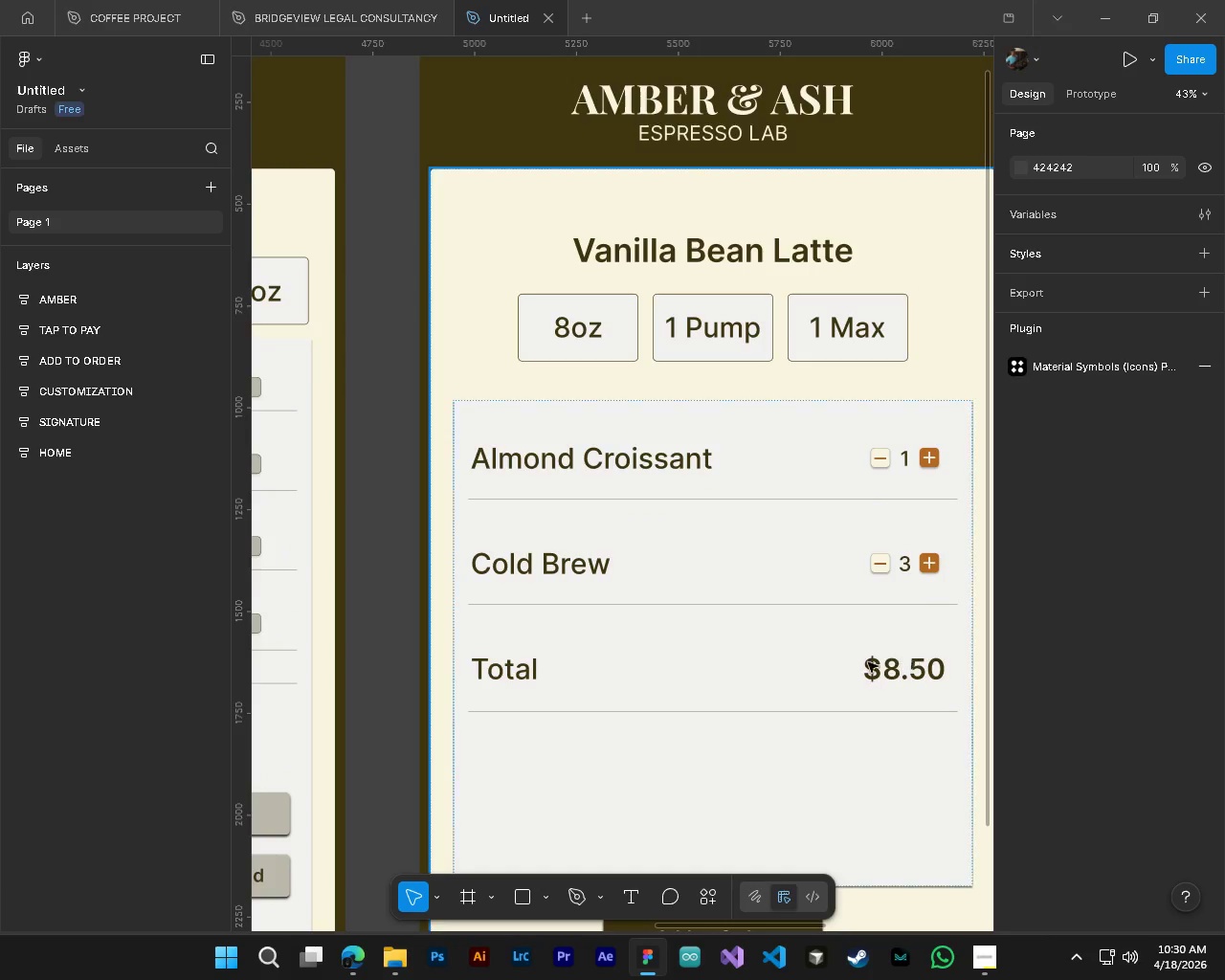 
key(Alt+Control+AltLeft)
 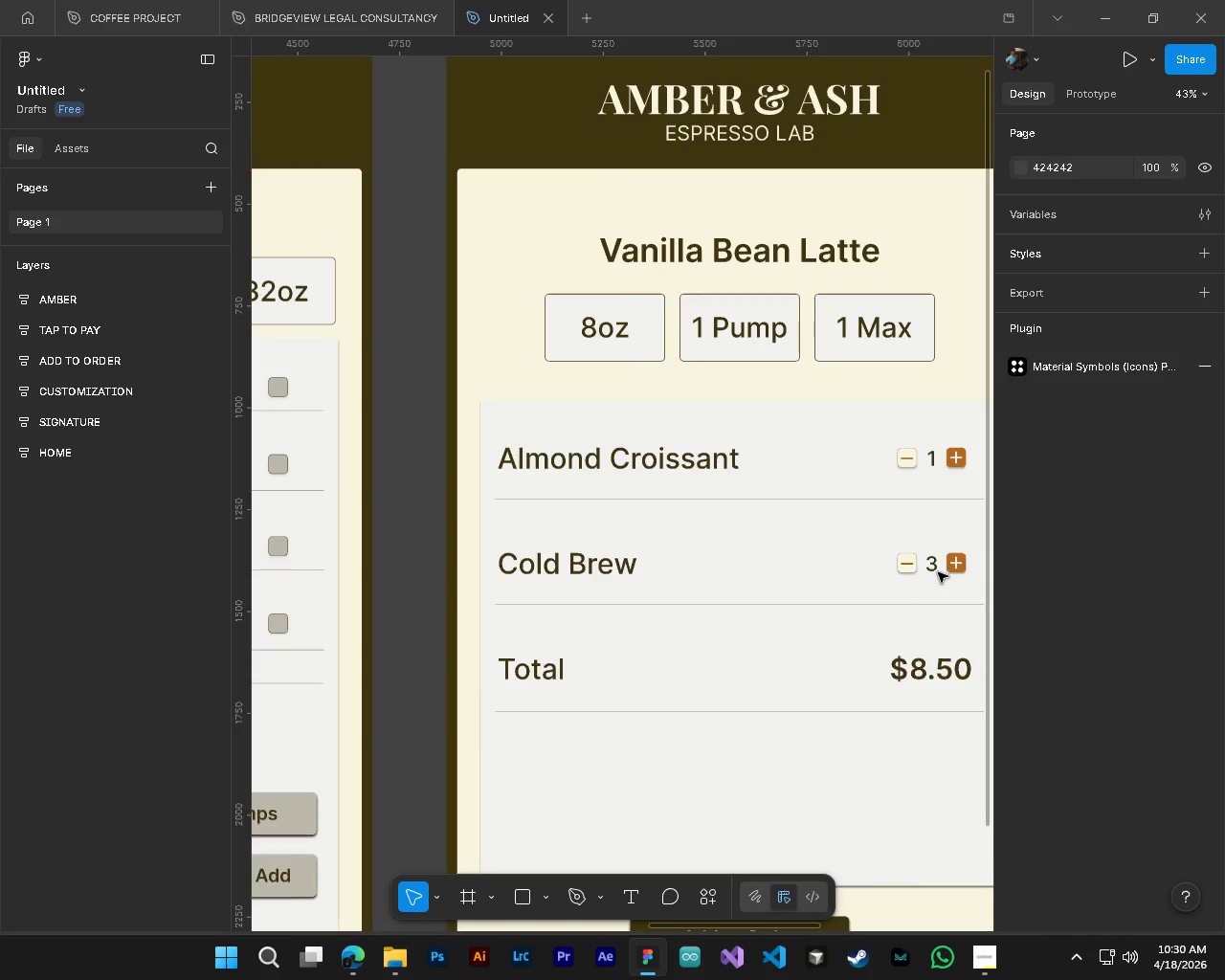 
key(Alt+Control+AltLeft)
 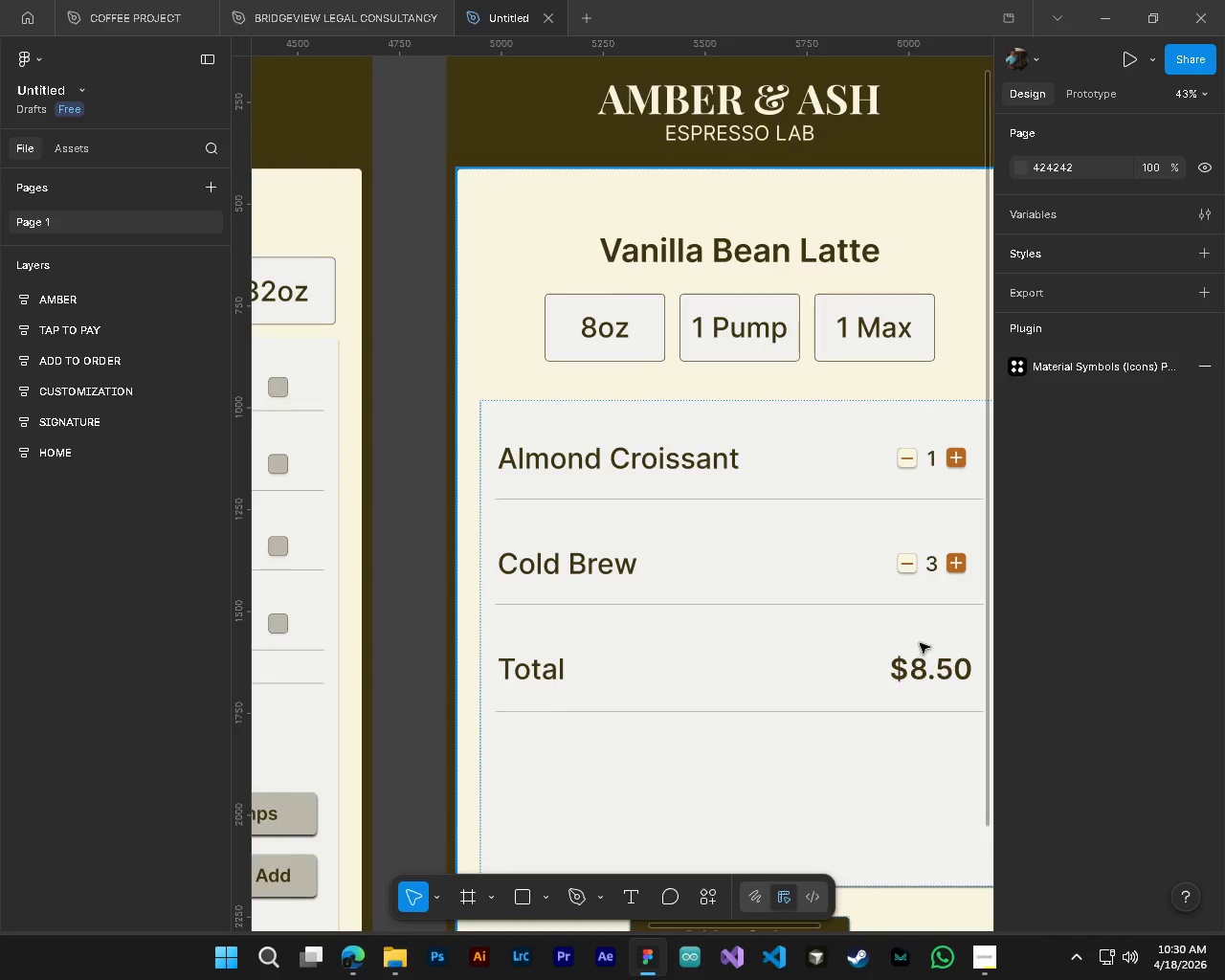 
hold_key(key=ShiftLeft, duration=0.36)
 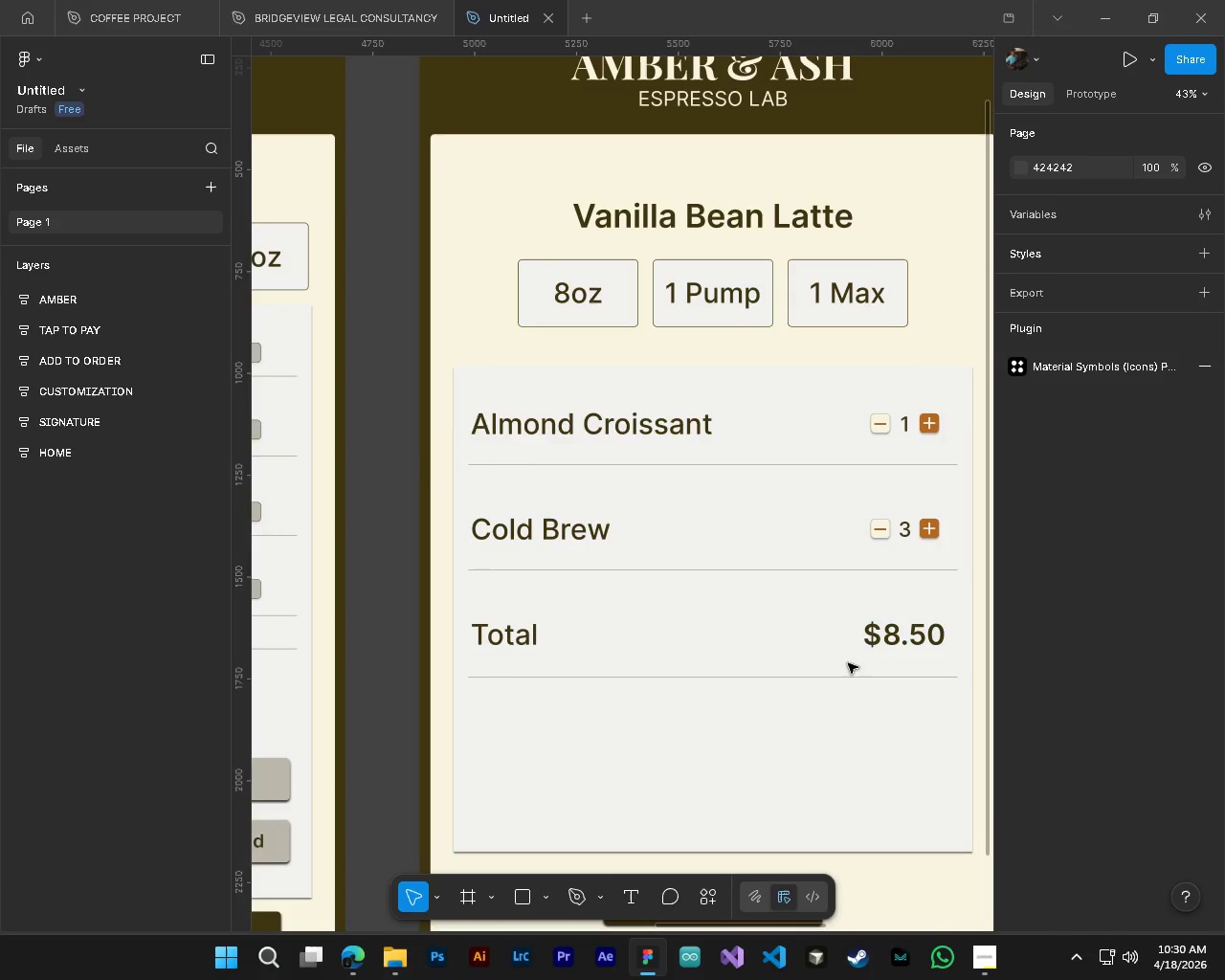 
scroll: coordinate [937, 573], scroll_direction: up, amount: 4.0
 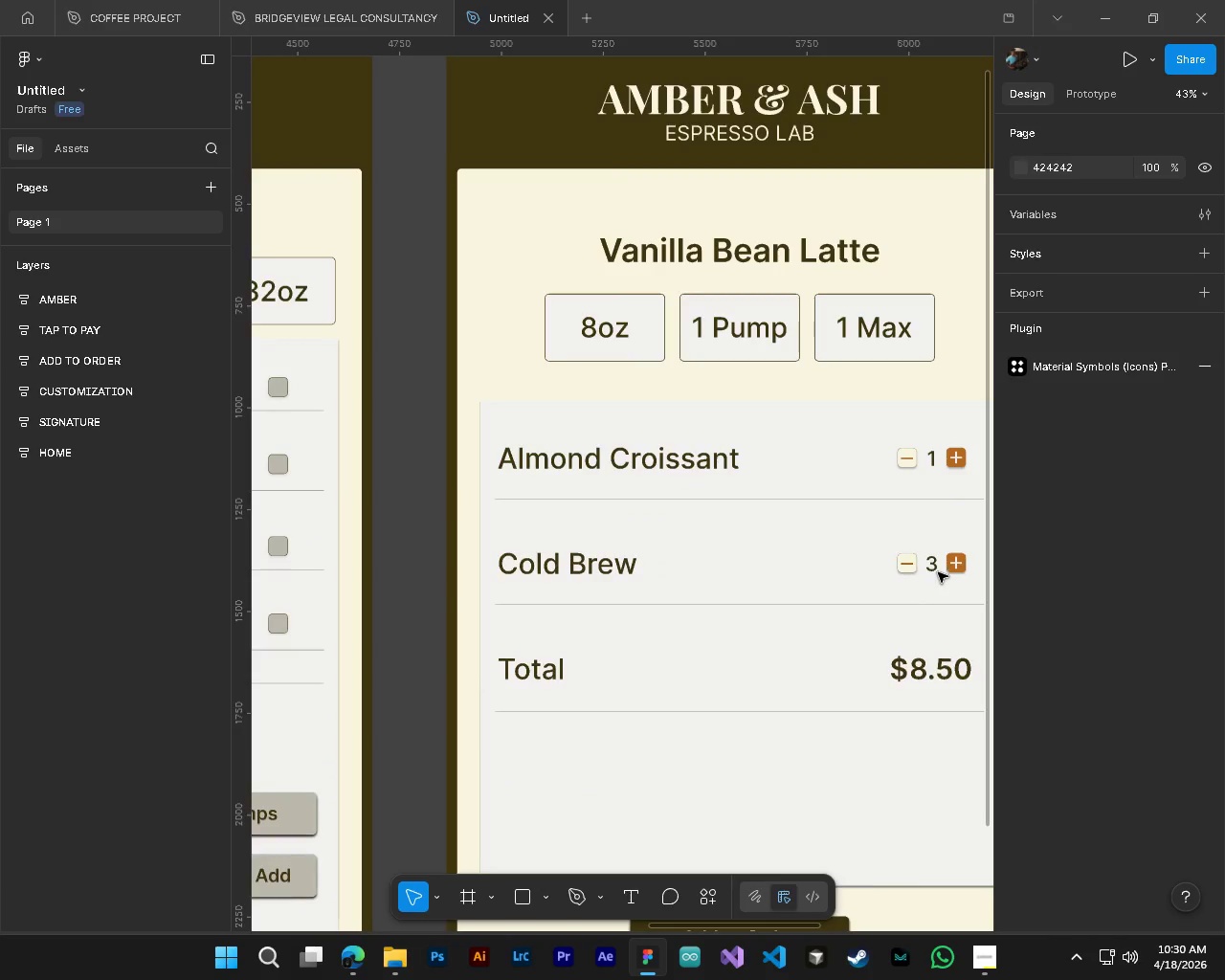 
scroll: coordinate [907, 659], scroll_direction: down, amount: 2.0
 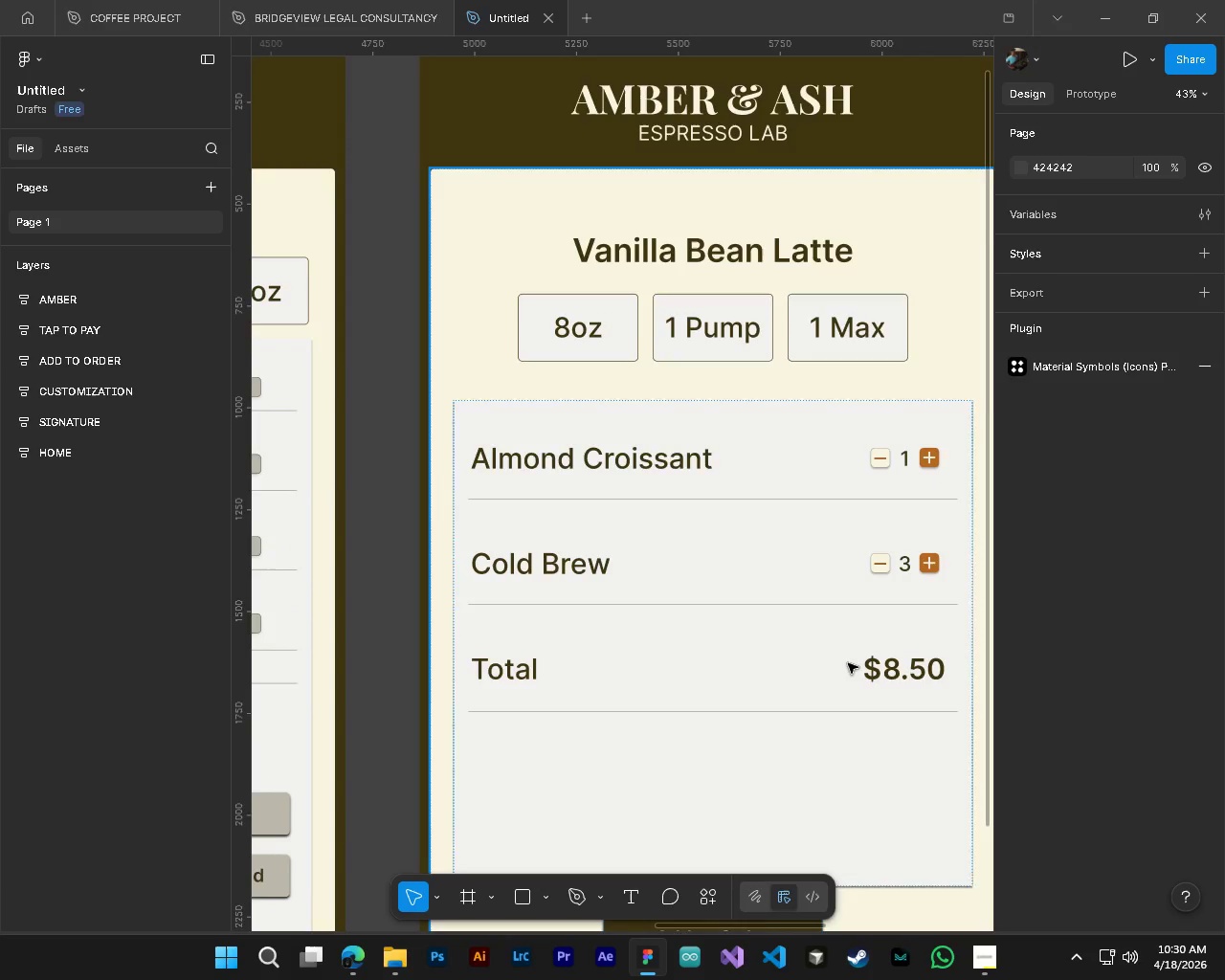 
key(Shift+ShiftLeft)
 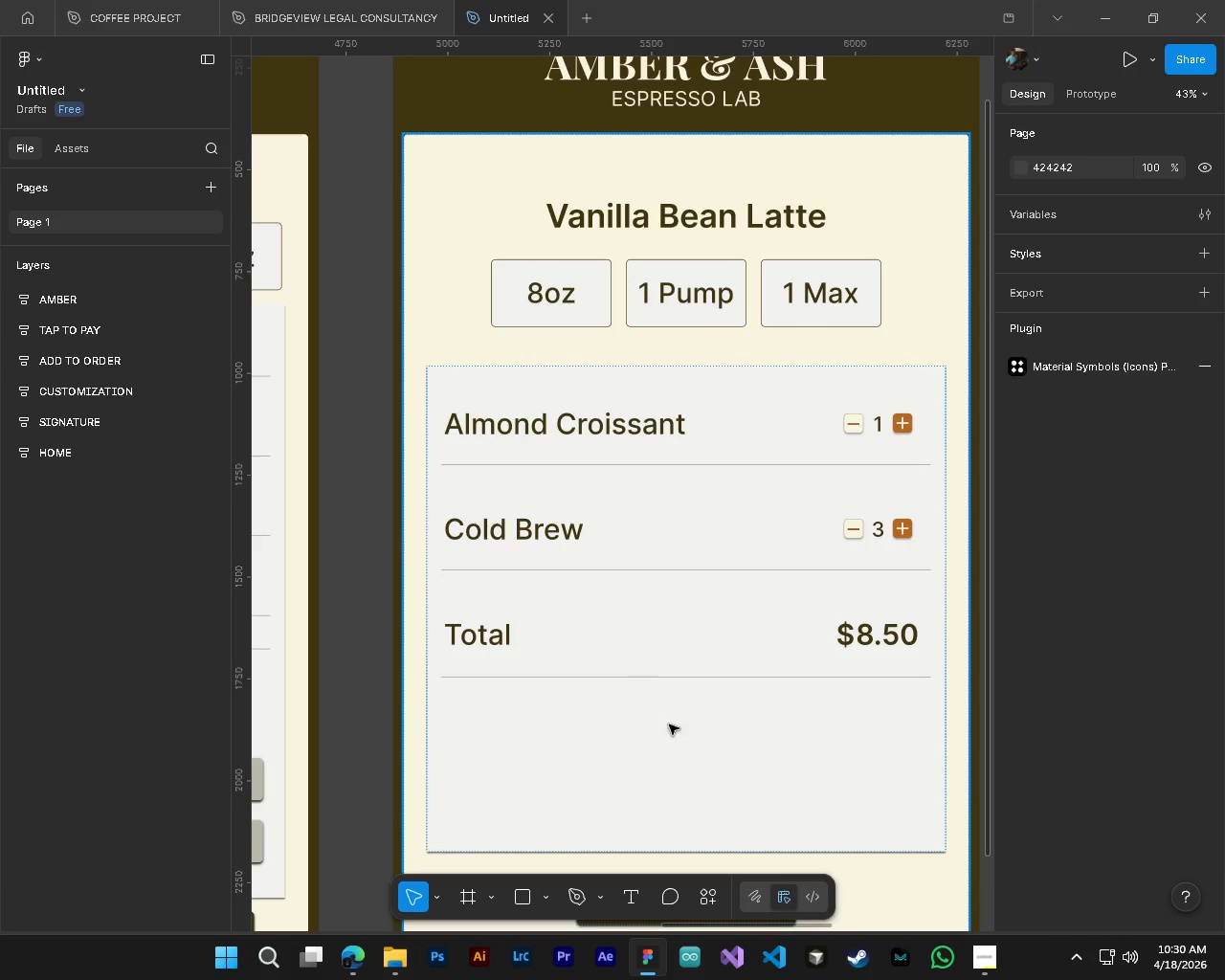 
scroll: coordinate [848, 663], scroll_direction: down, amount: 5.0
 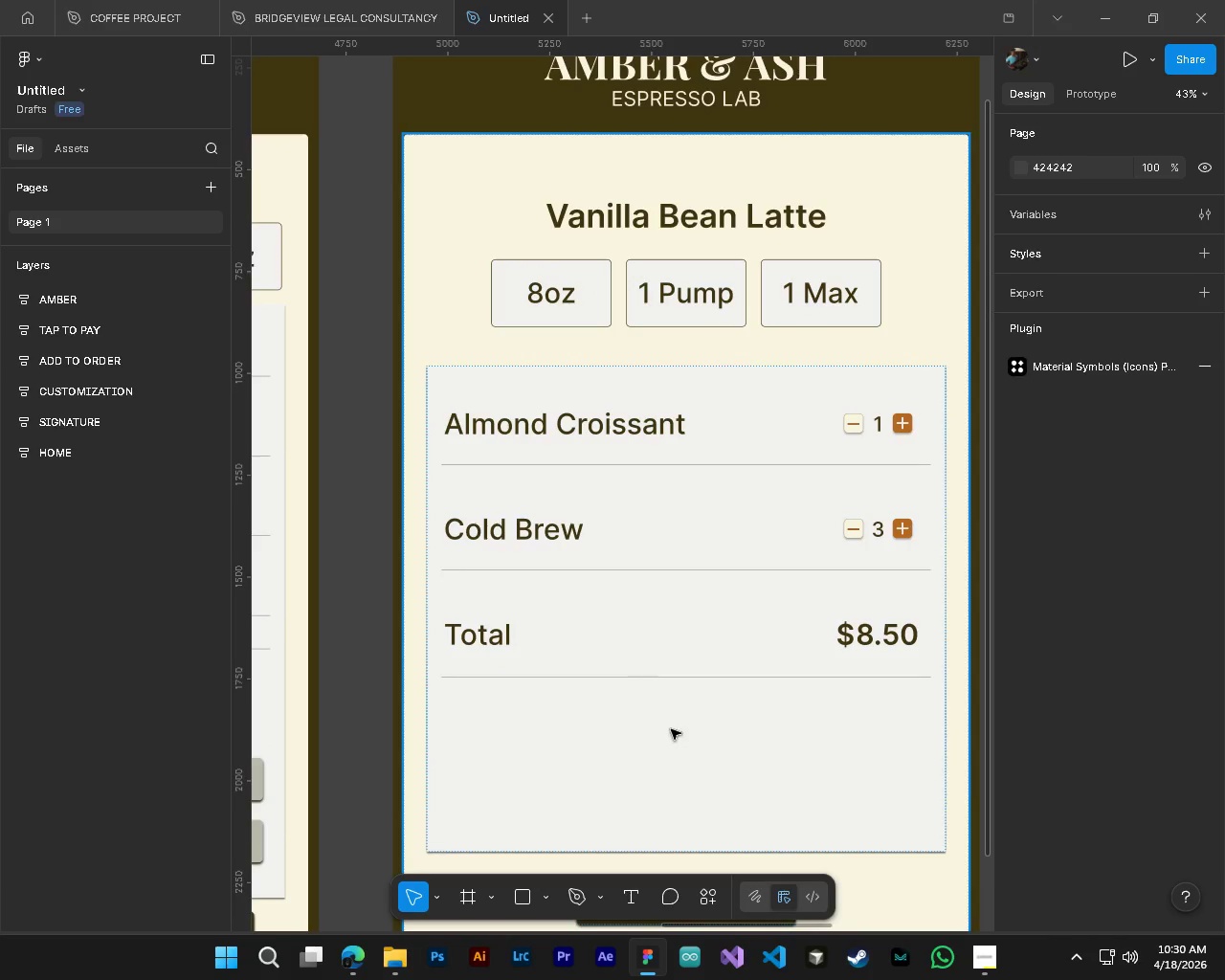 
left_click([671, 729])
 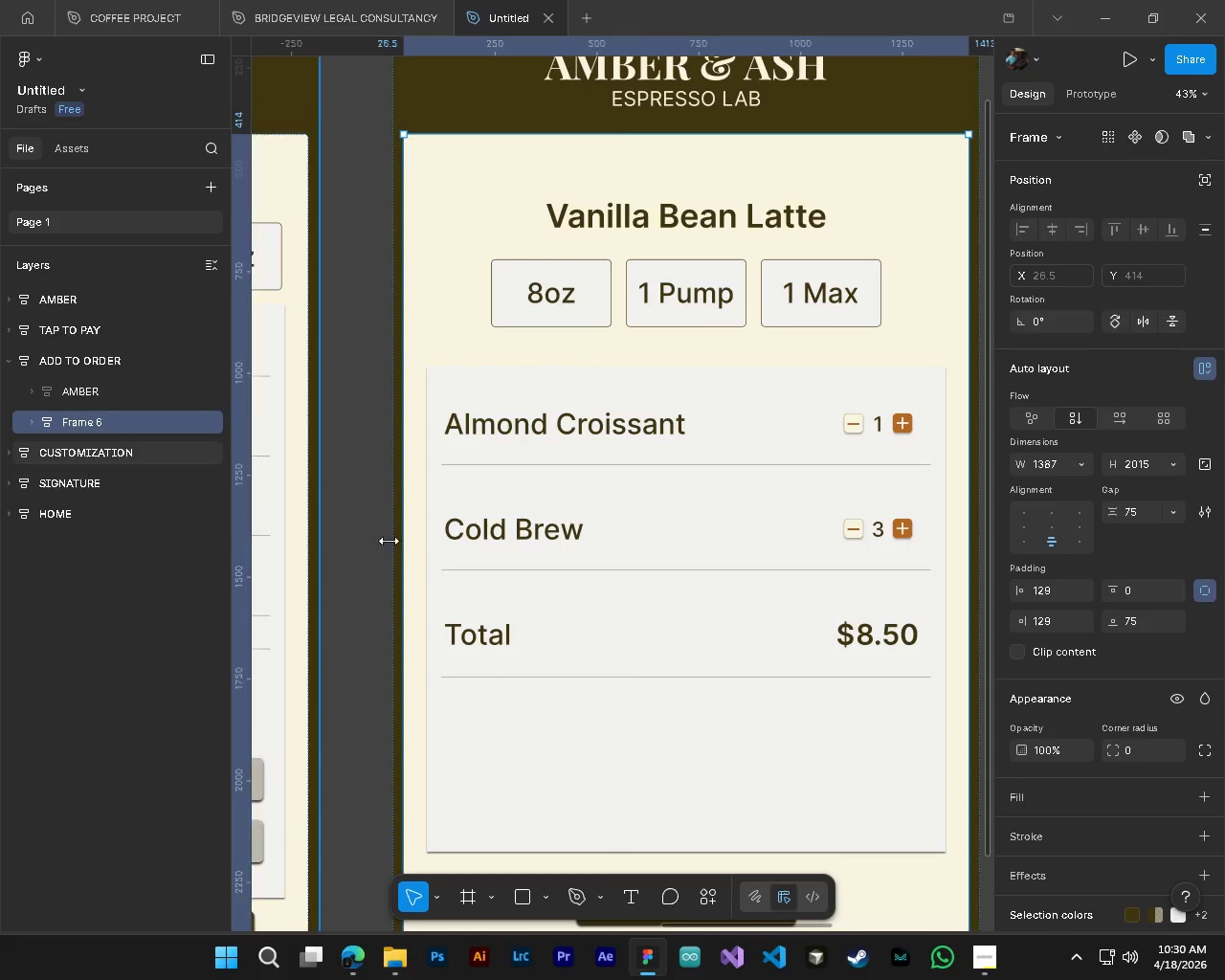 
scroll: coordinate [598, 697], scroll_direction: down, amount: 4.0
 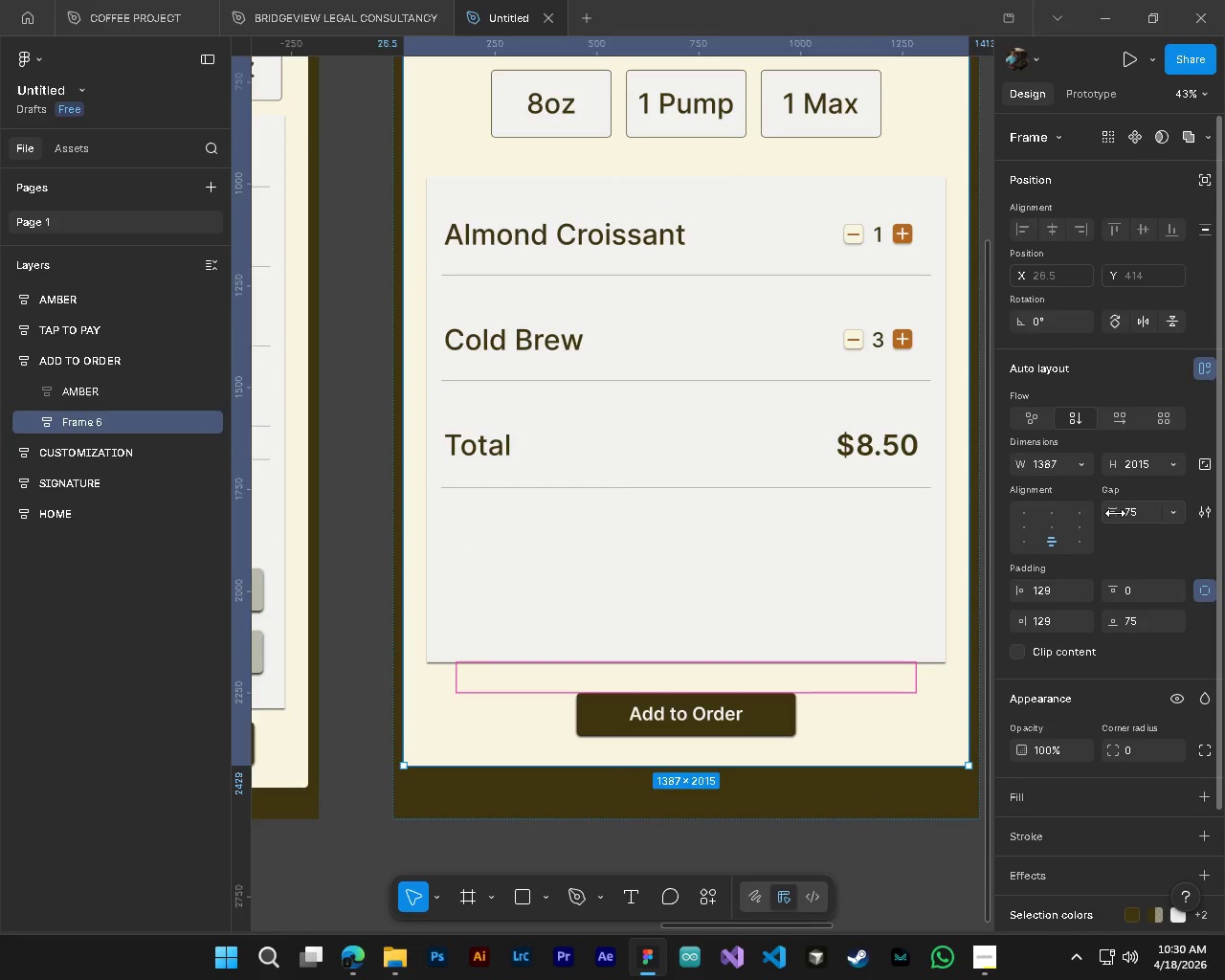 
left_click_drag(start_coordinate=[1115, 513], to_coordinate=[639, 486])
 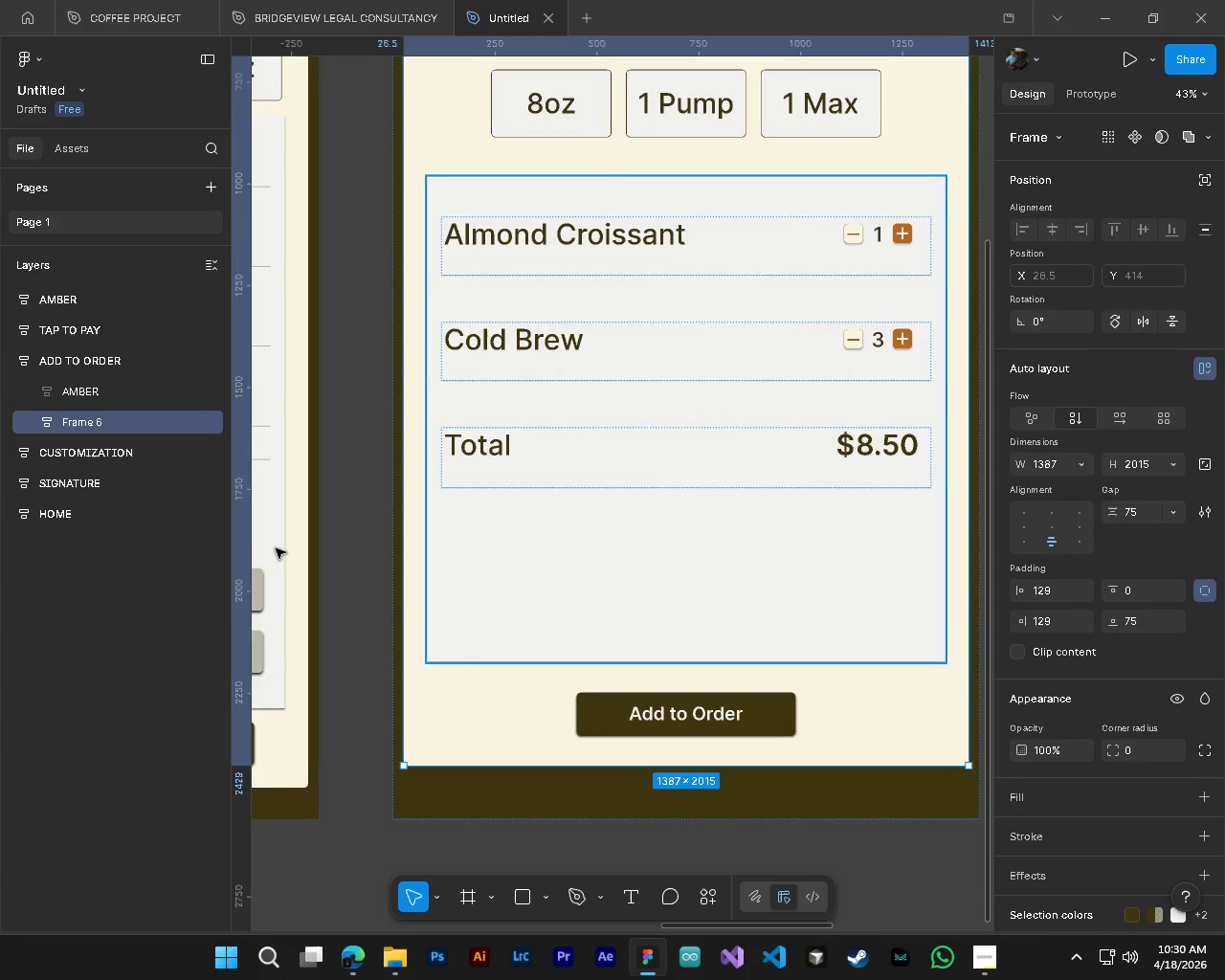 
key(Control+Z)
 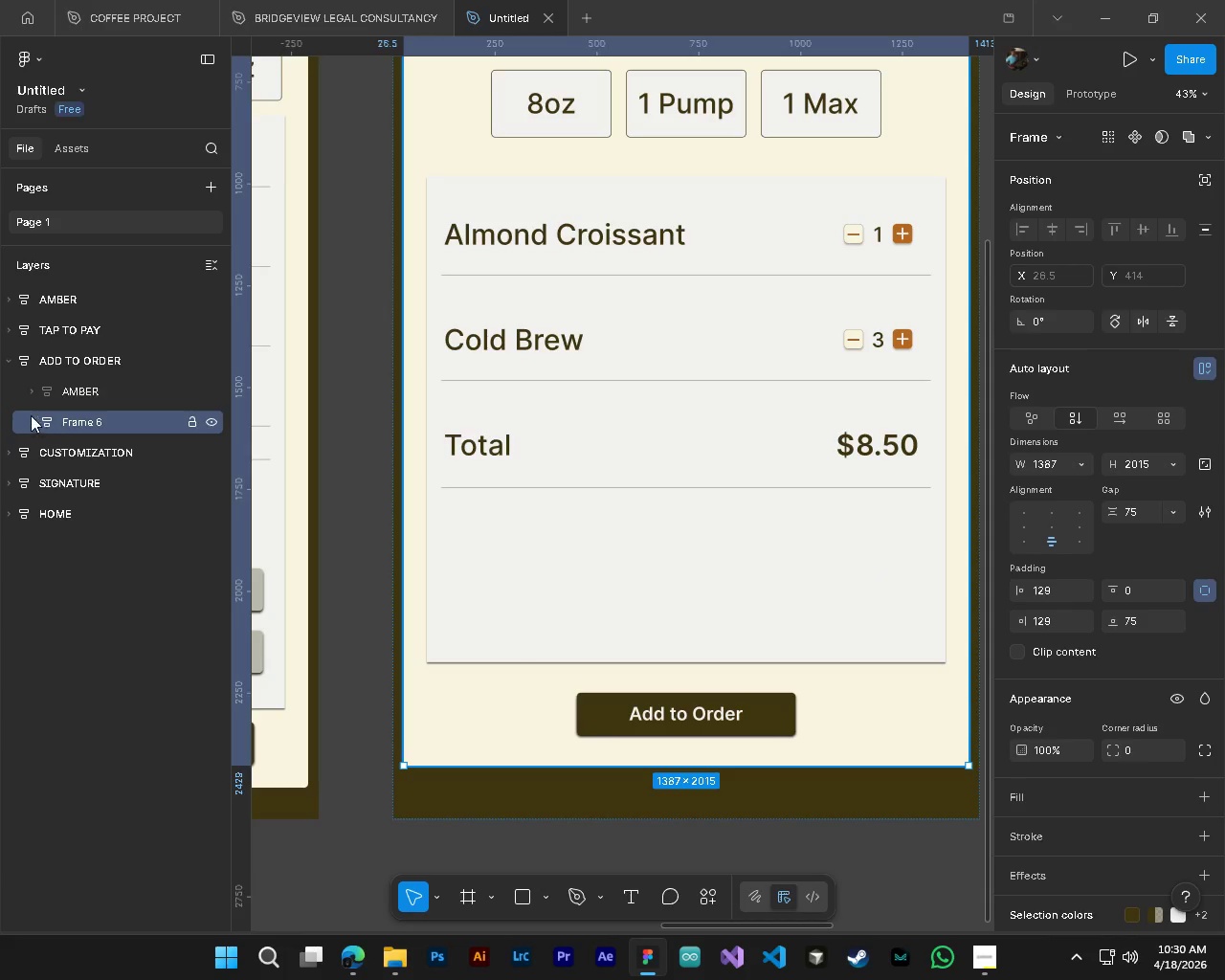 
left_click([25, 425])
 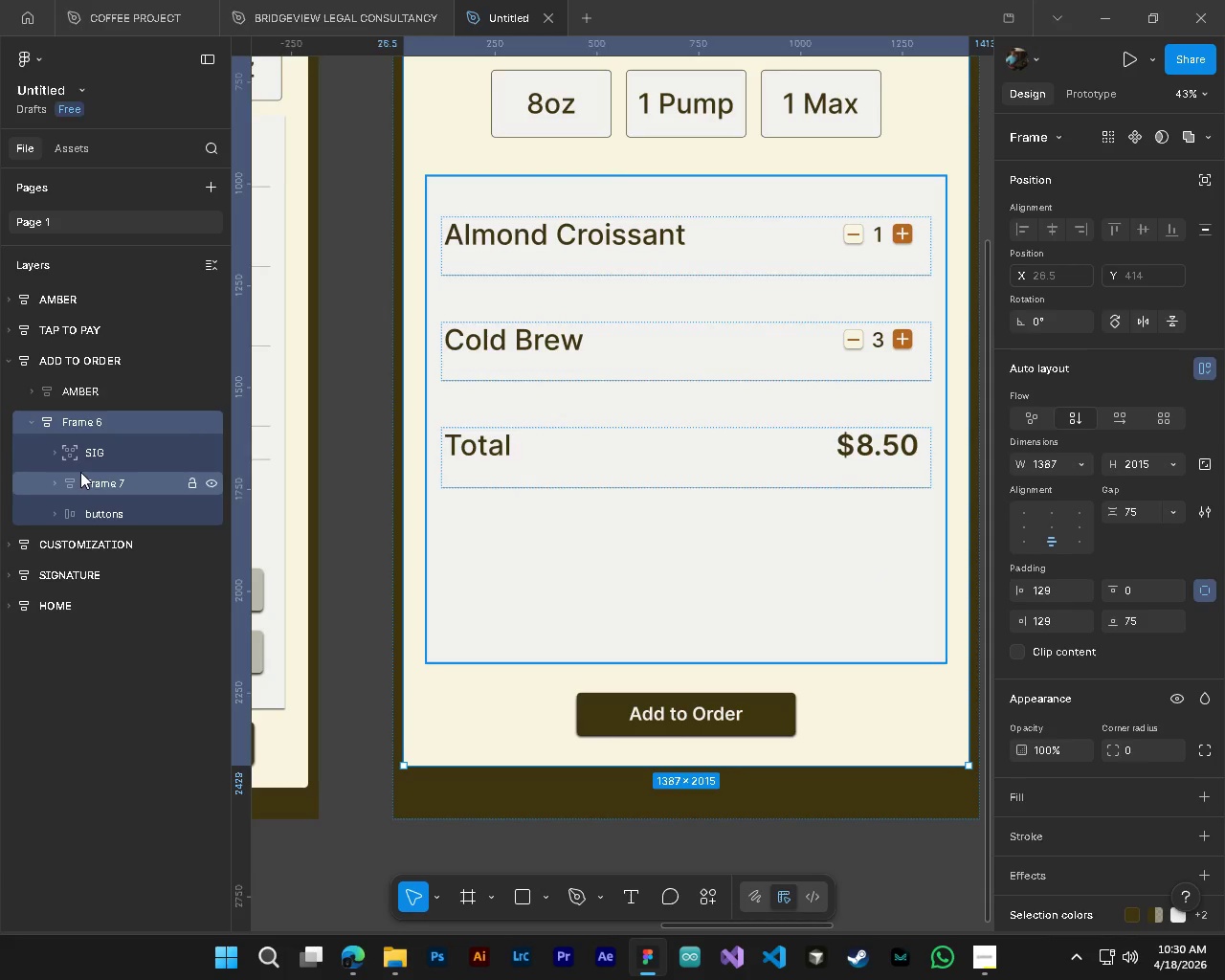 
left_click([80, 472])
 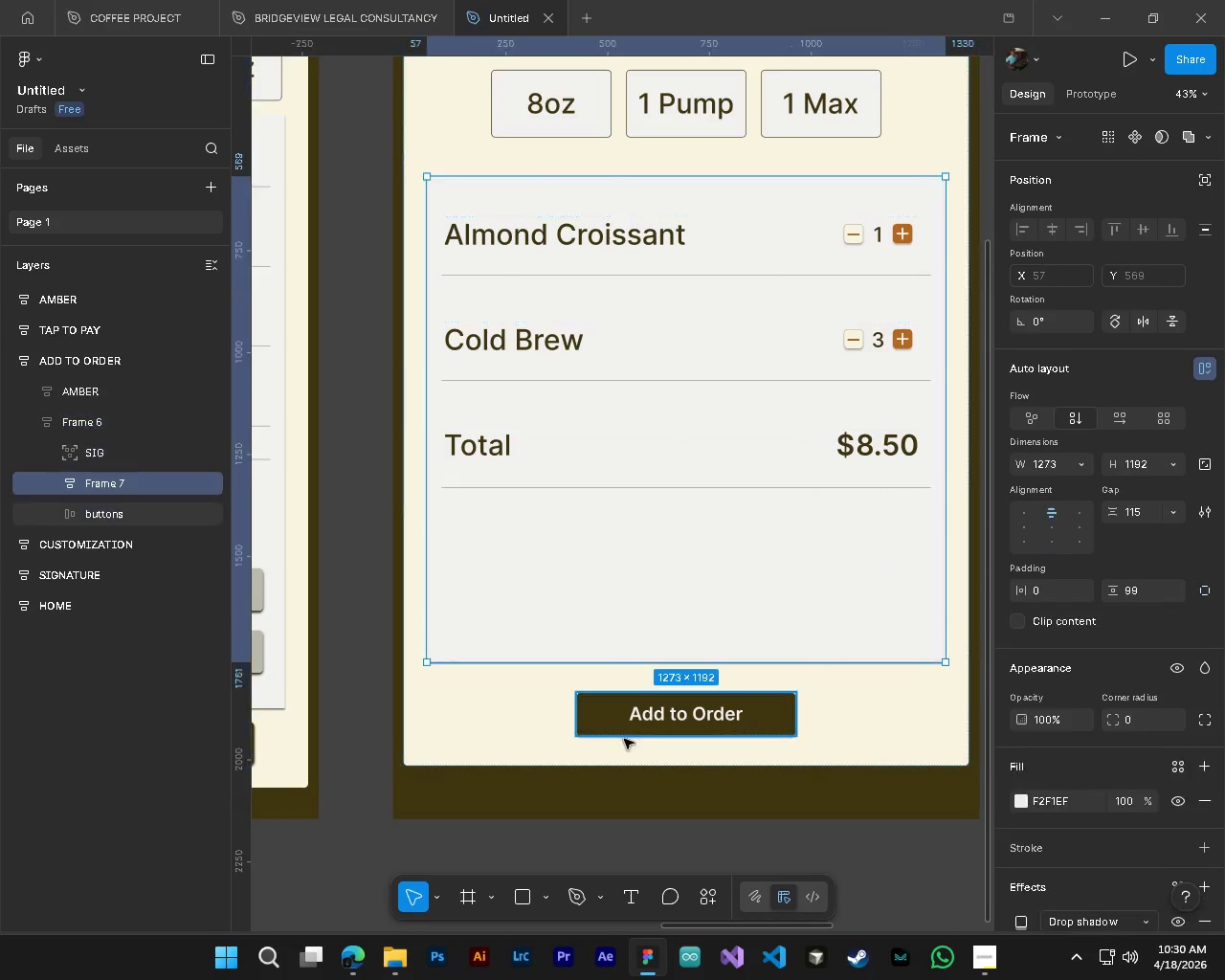 
hold_key(key=ControlLeft, duration=0.41)
hold_key(key=ShiftLeft, duration=0.33)
scroll: coordinate [710, 746], scroll_direction: down, amount: 7.0
 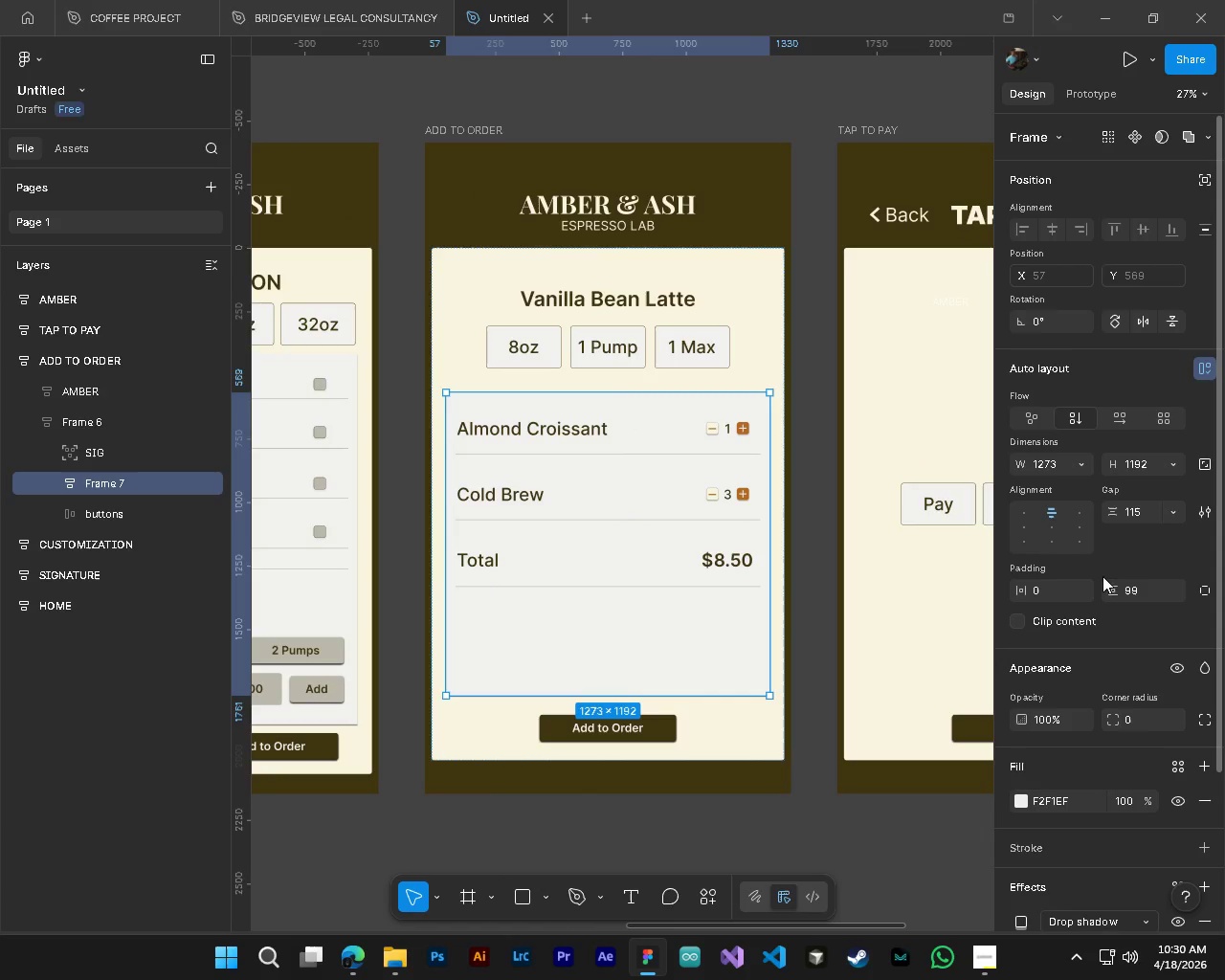 
left_click_drag(start_coordinate=[1109, 515], to_coordinate=[639, 486])
 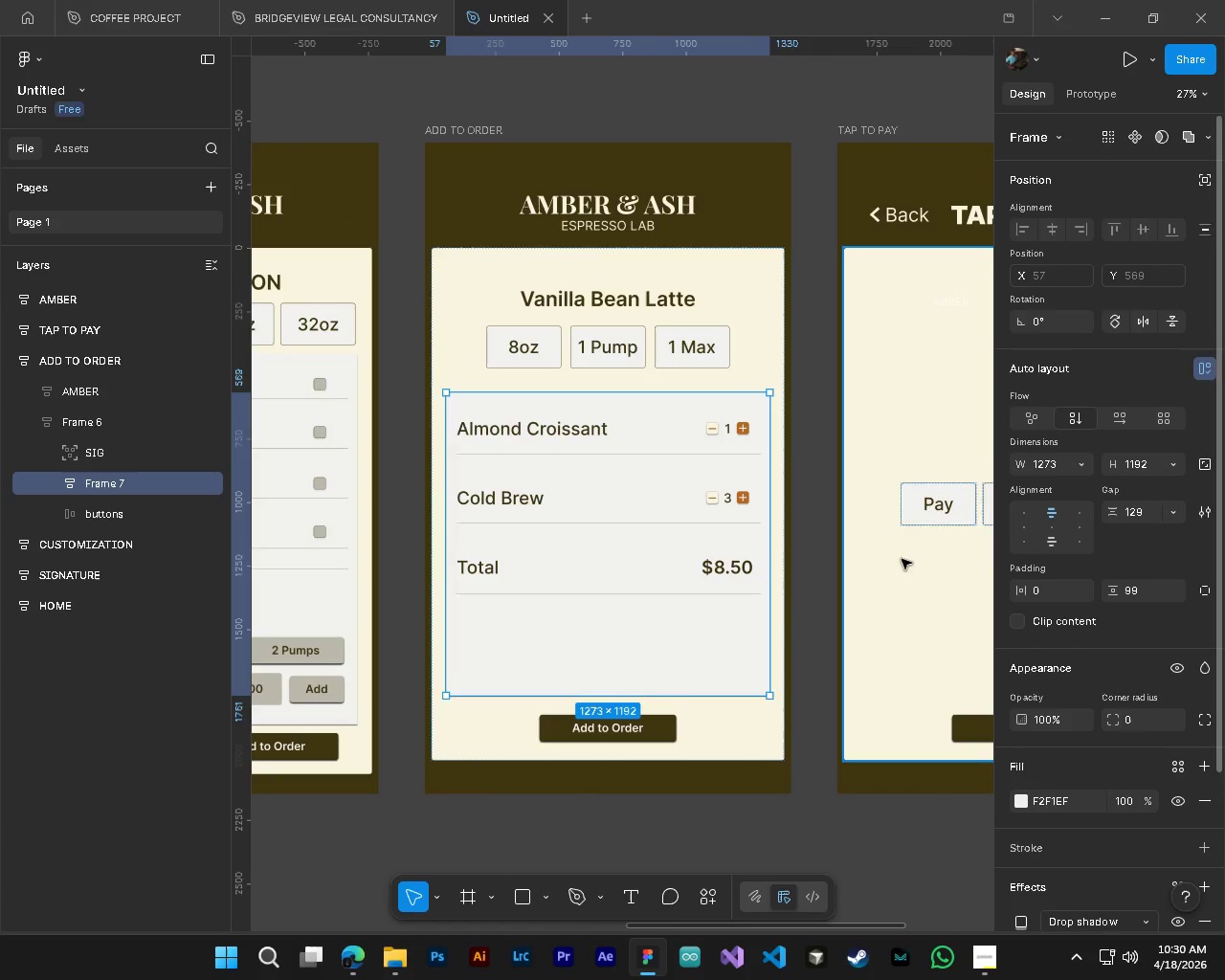 
key(Control+Z)
 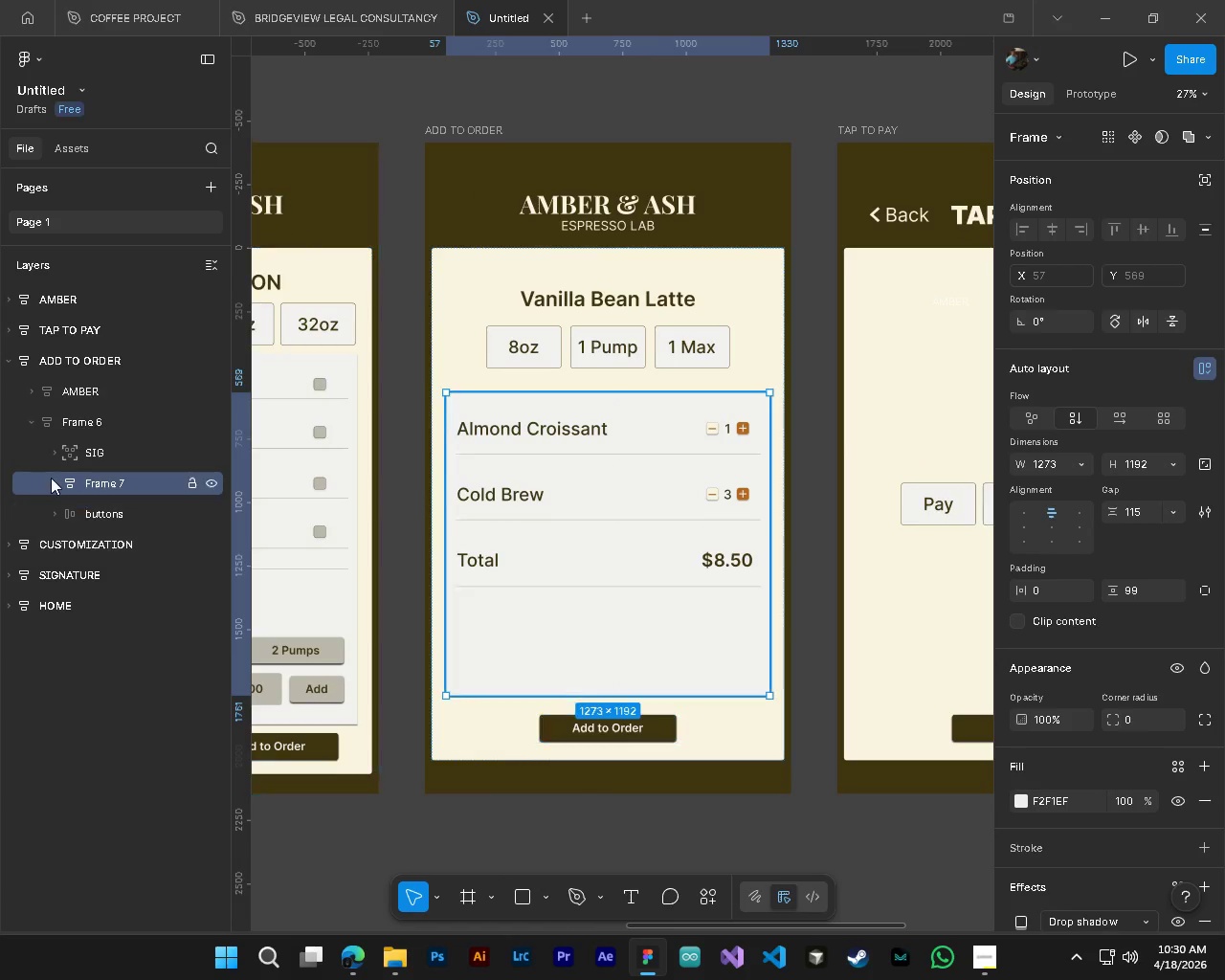 
left_click([51, 478])
 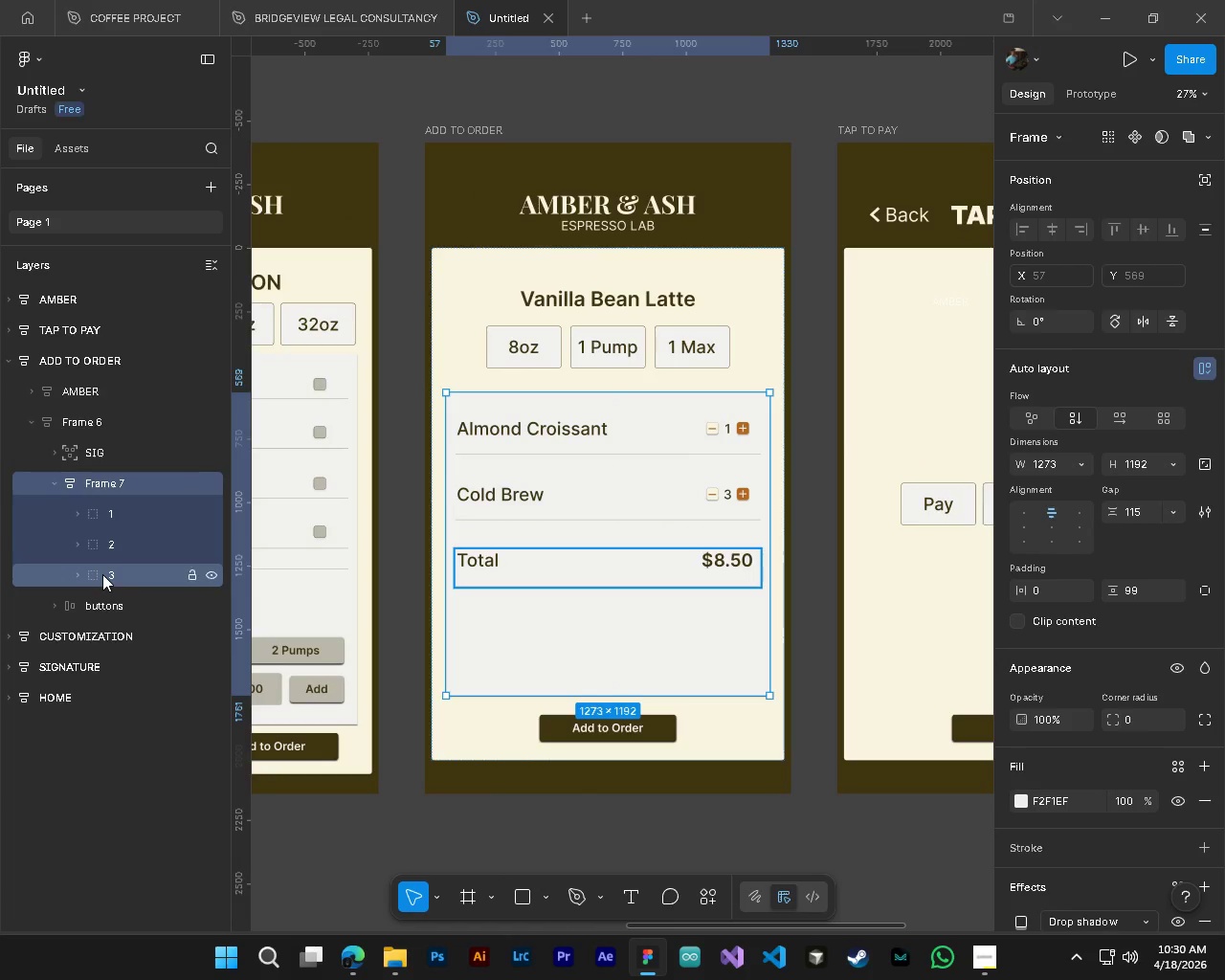 
left_click([102, 574])
 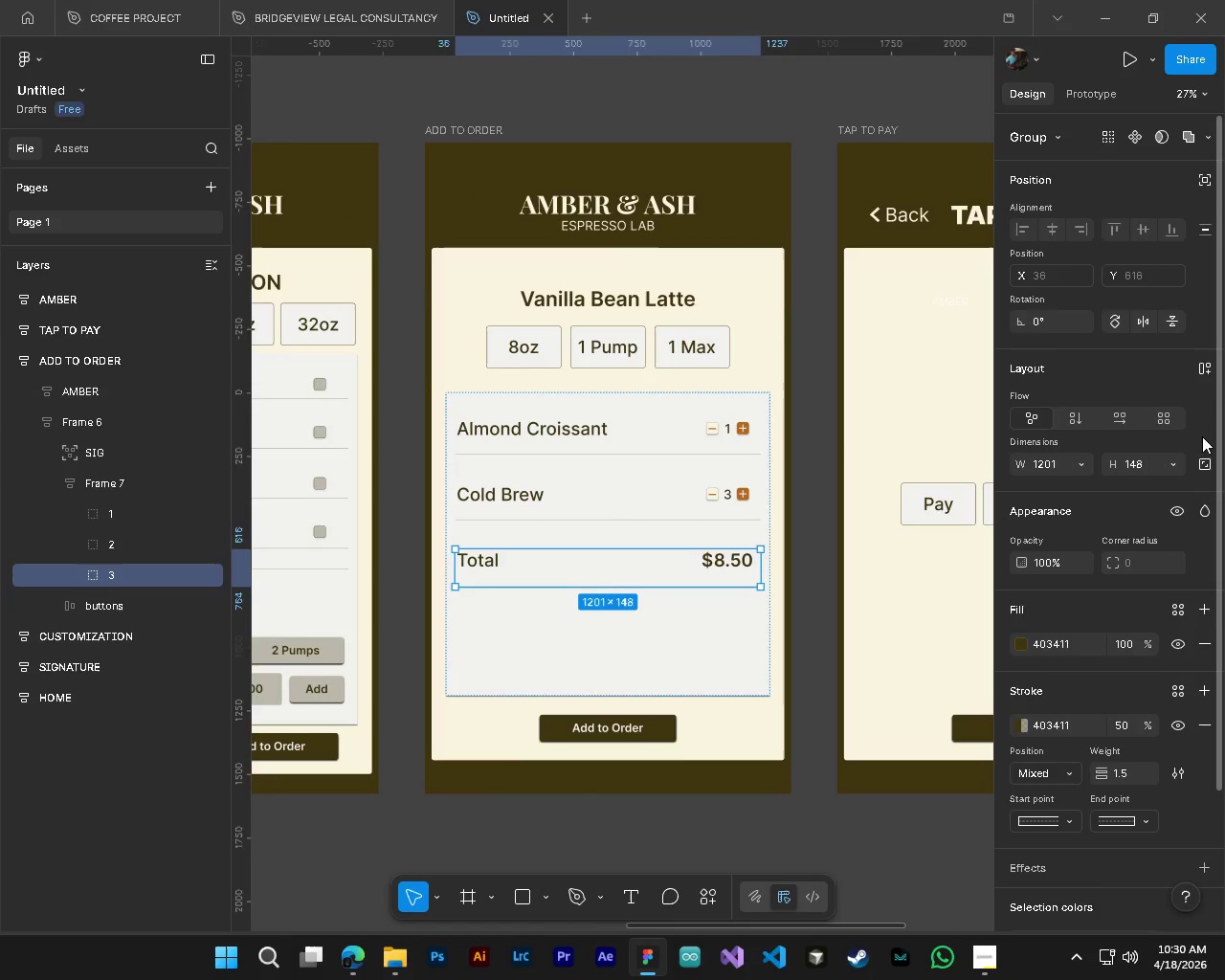 
left_click([1202, 367])
 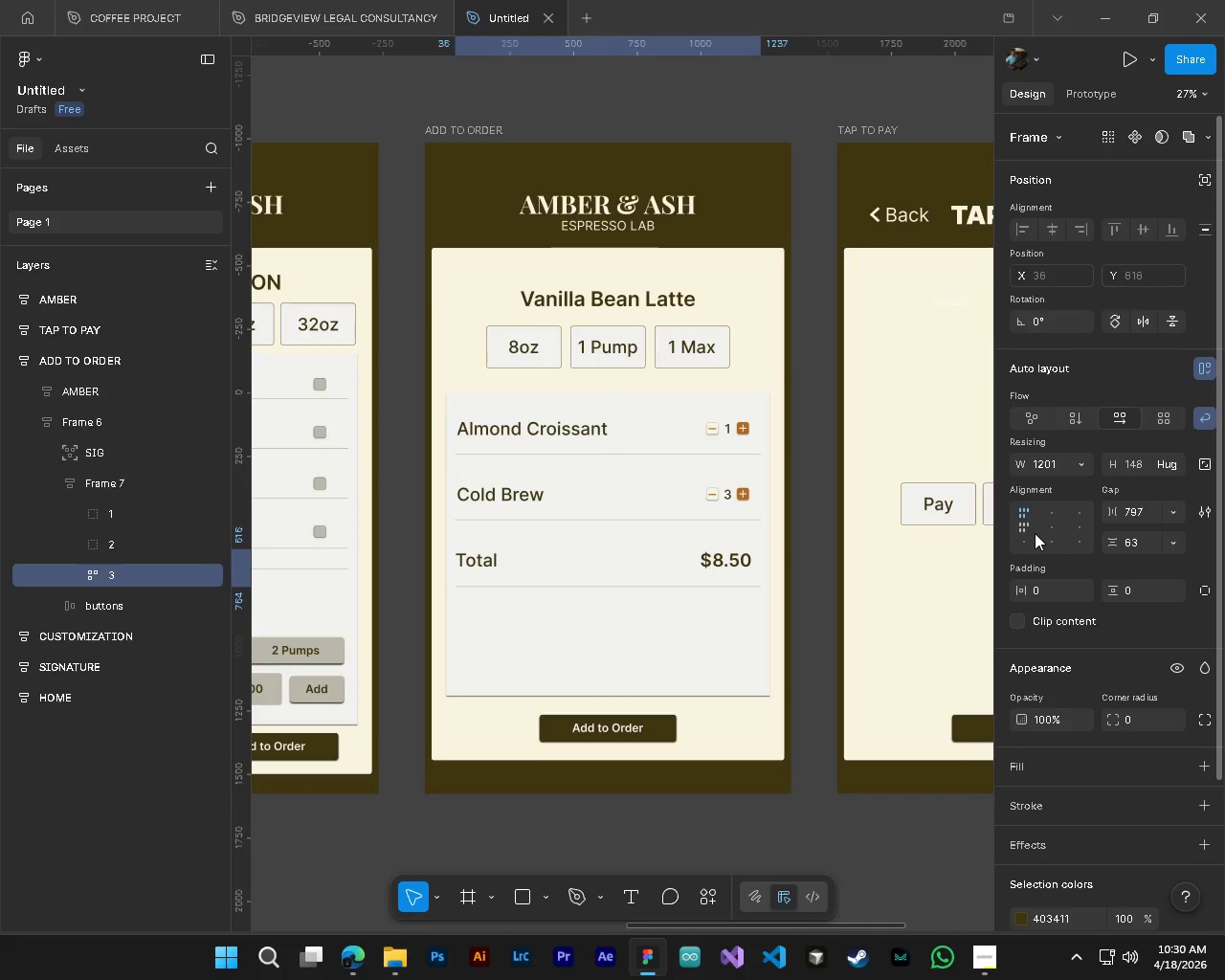 
left_click([1046, 521])
 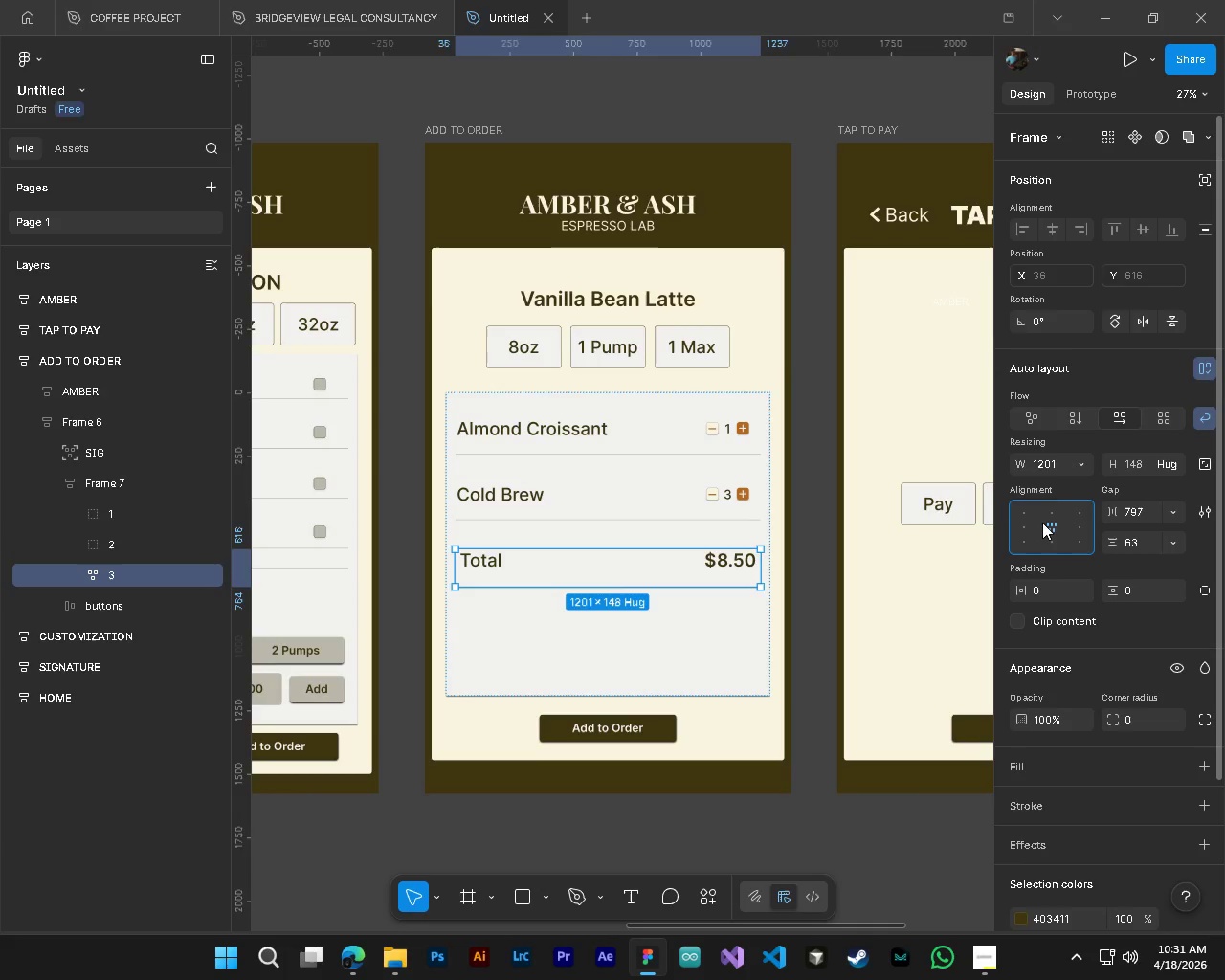 
left_click([1026, 524])
 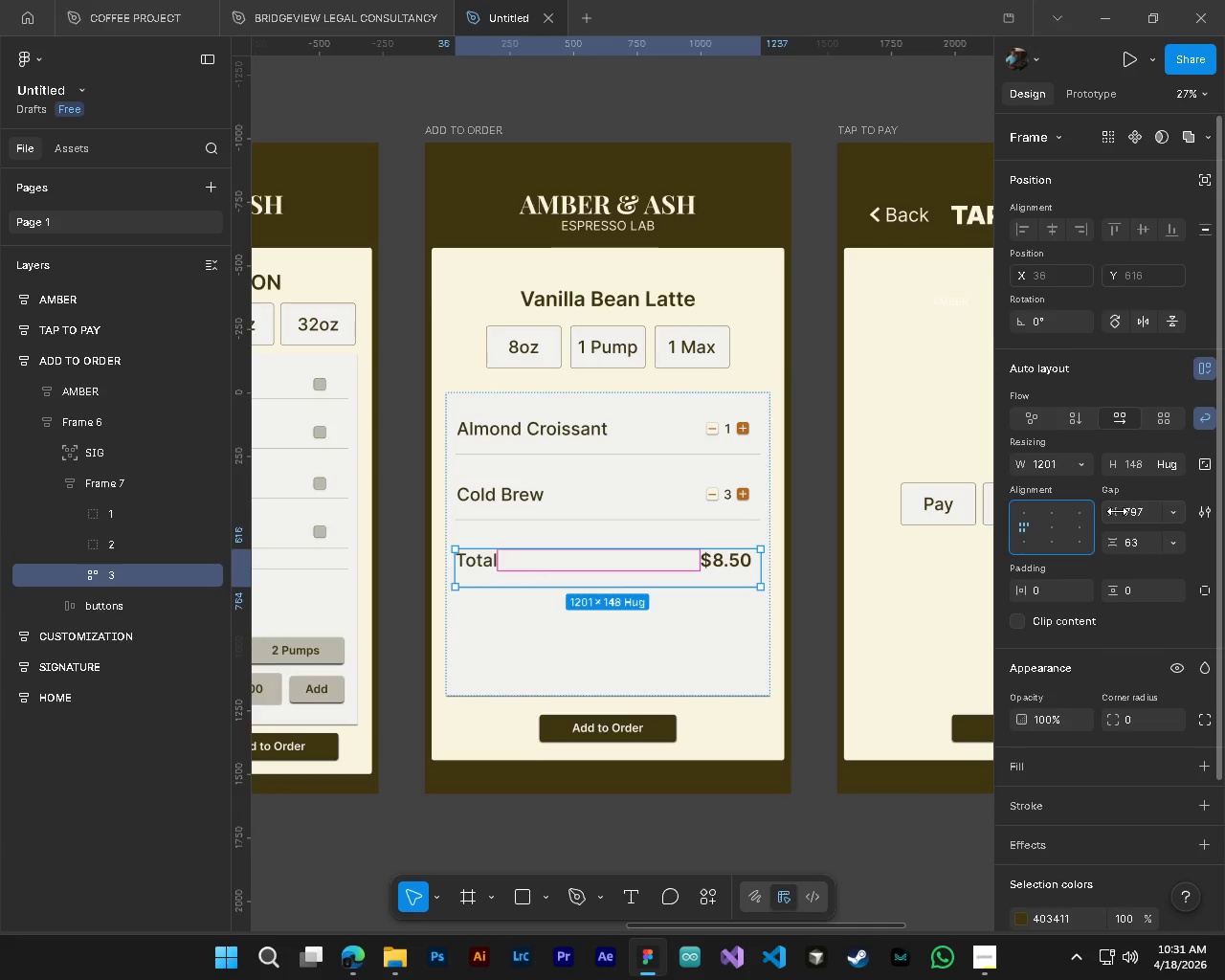 
hold_key(key=ControlLeft, duration=0.36)
 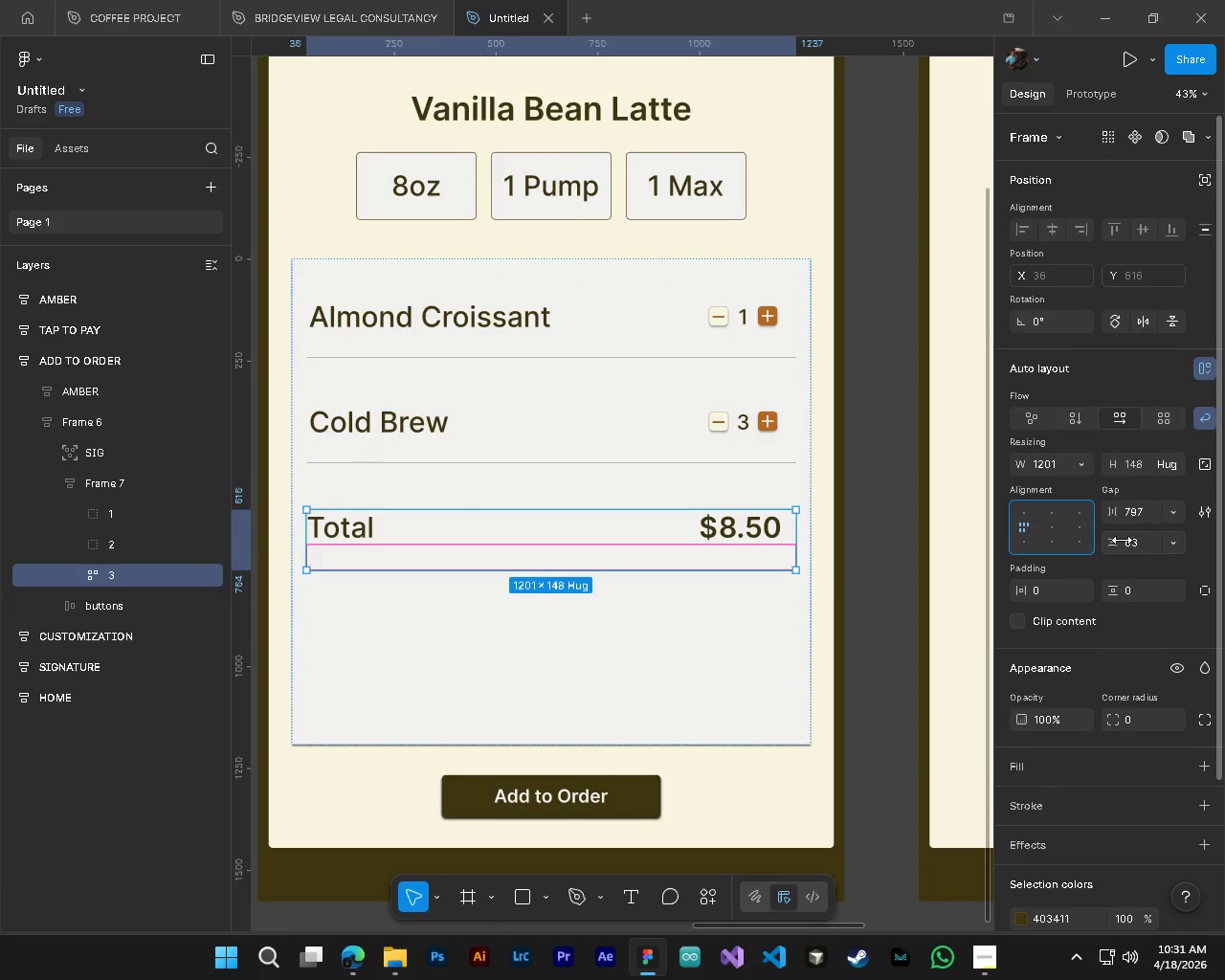 
key(Alt+Control+AltLeft)
 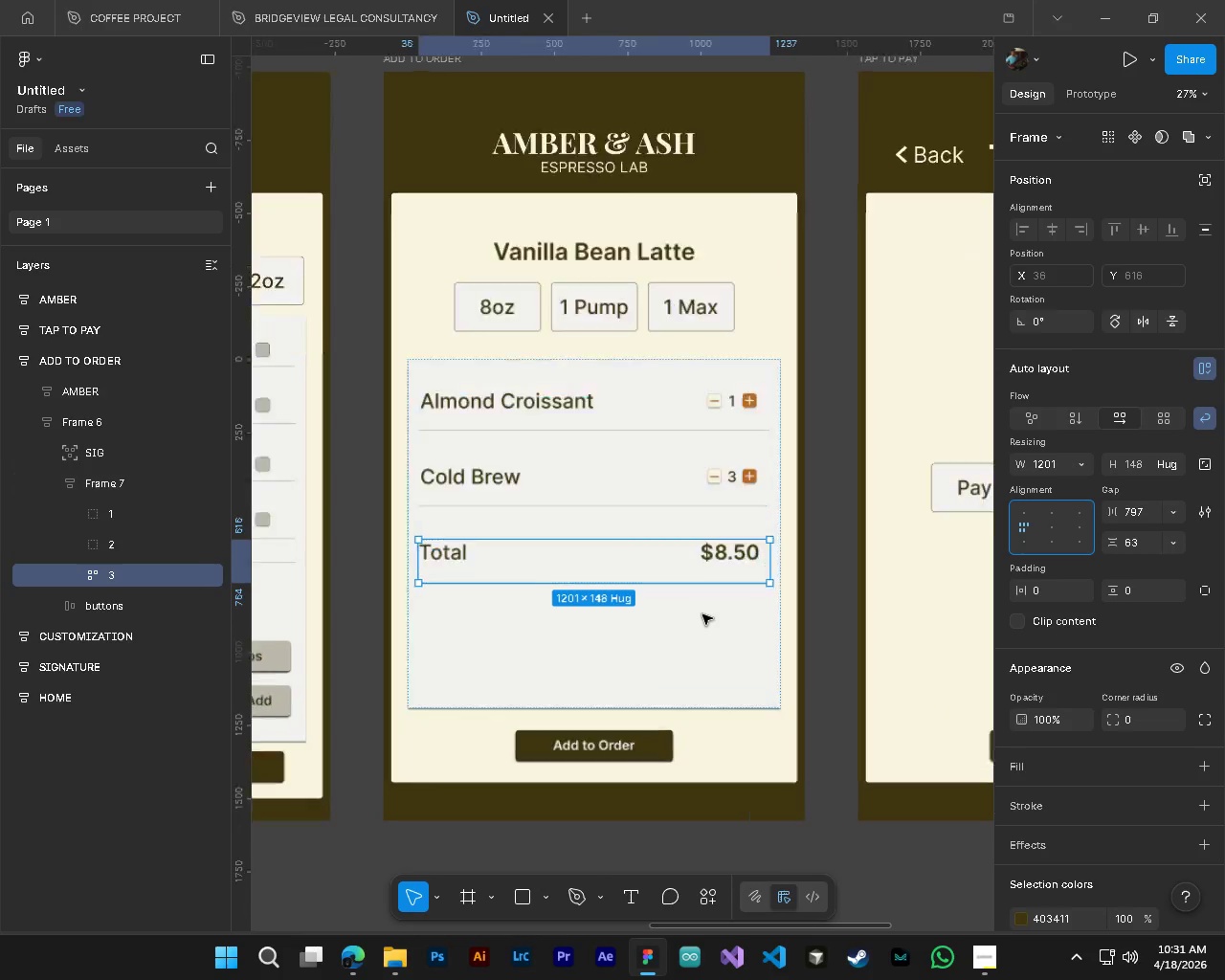 
scroll: coordinate [702, 614], scroll_direction: up, amount: 4.0
 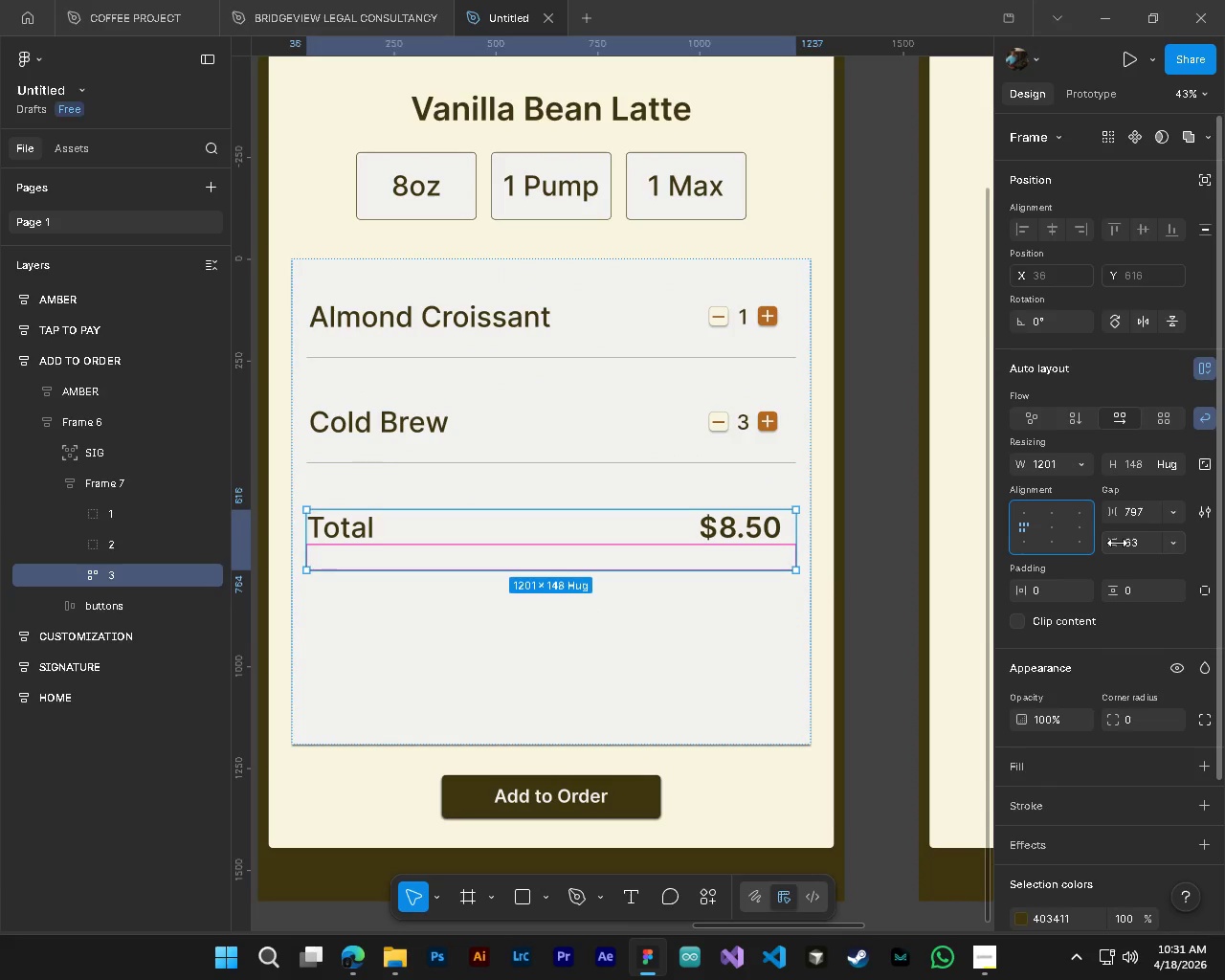 
left_click_drag(start_coordinate=[1117, 543], to_coordinate=[659, 496])
 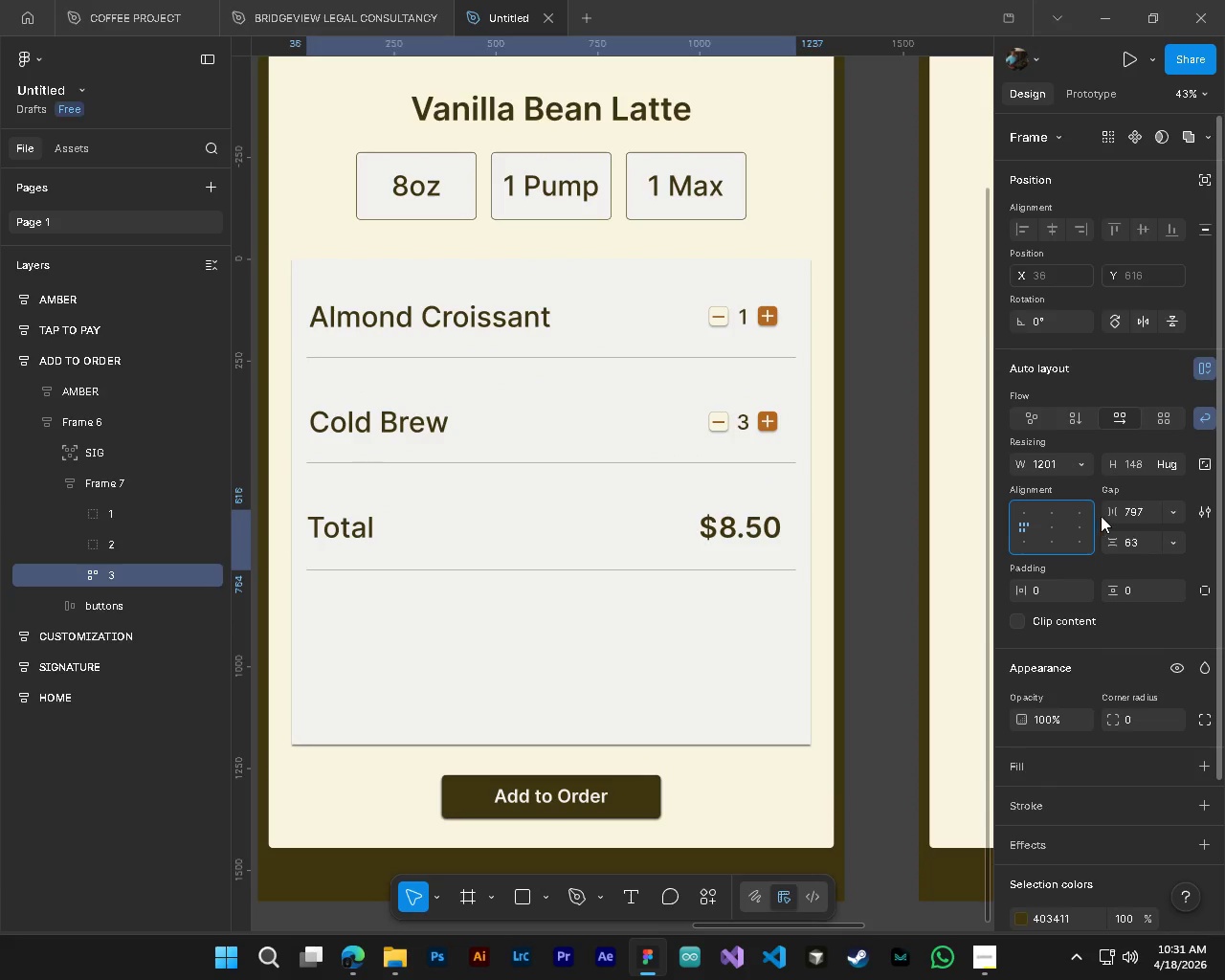 
key(Control+Z)
 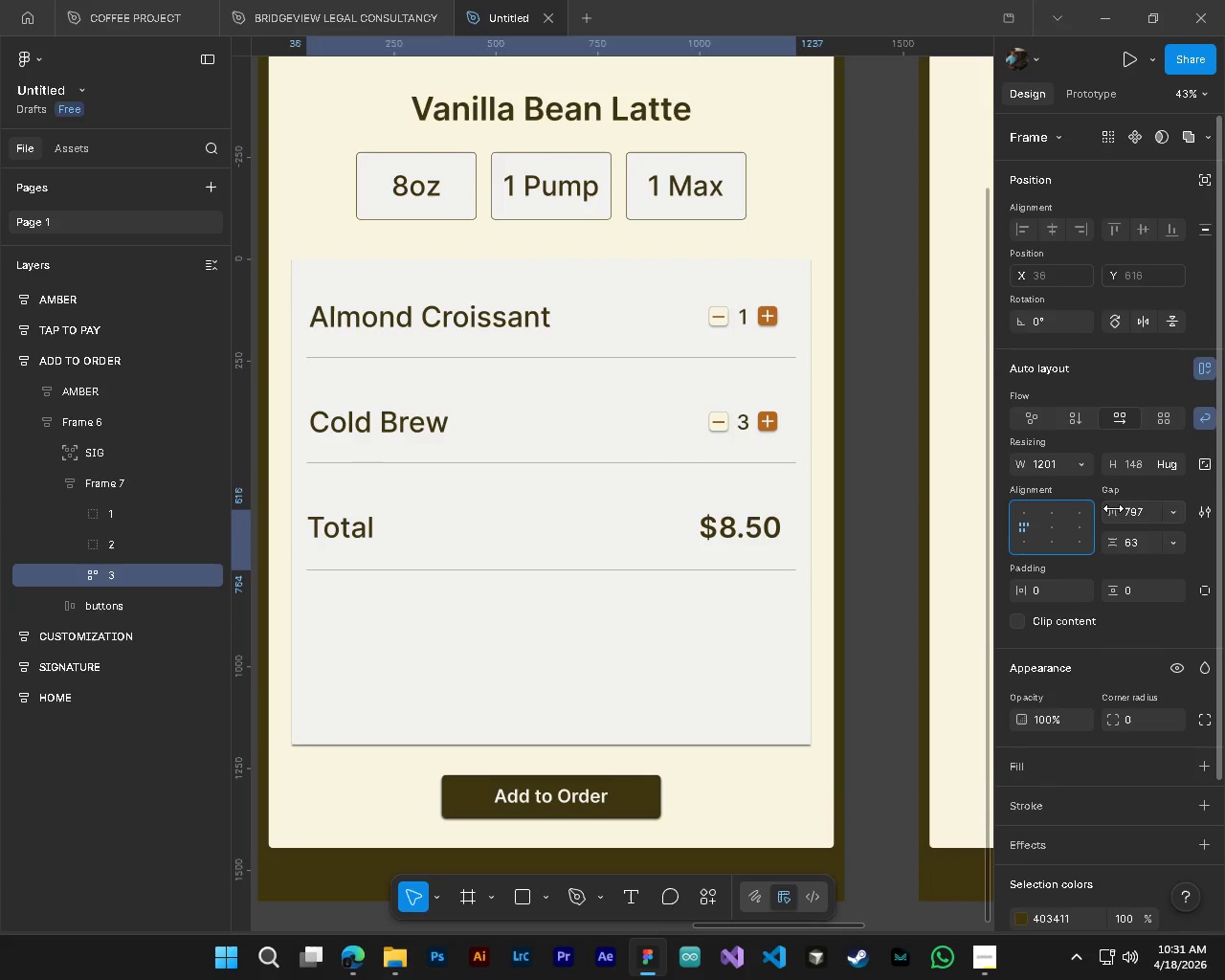 
left_click_drag(start_coordinate=[1114, 508], to_coordinate=[635, 486])
 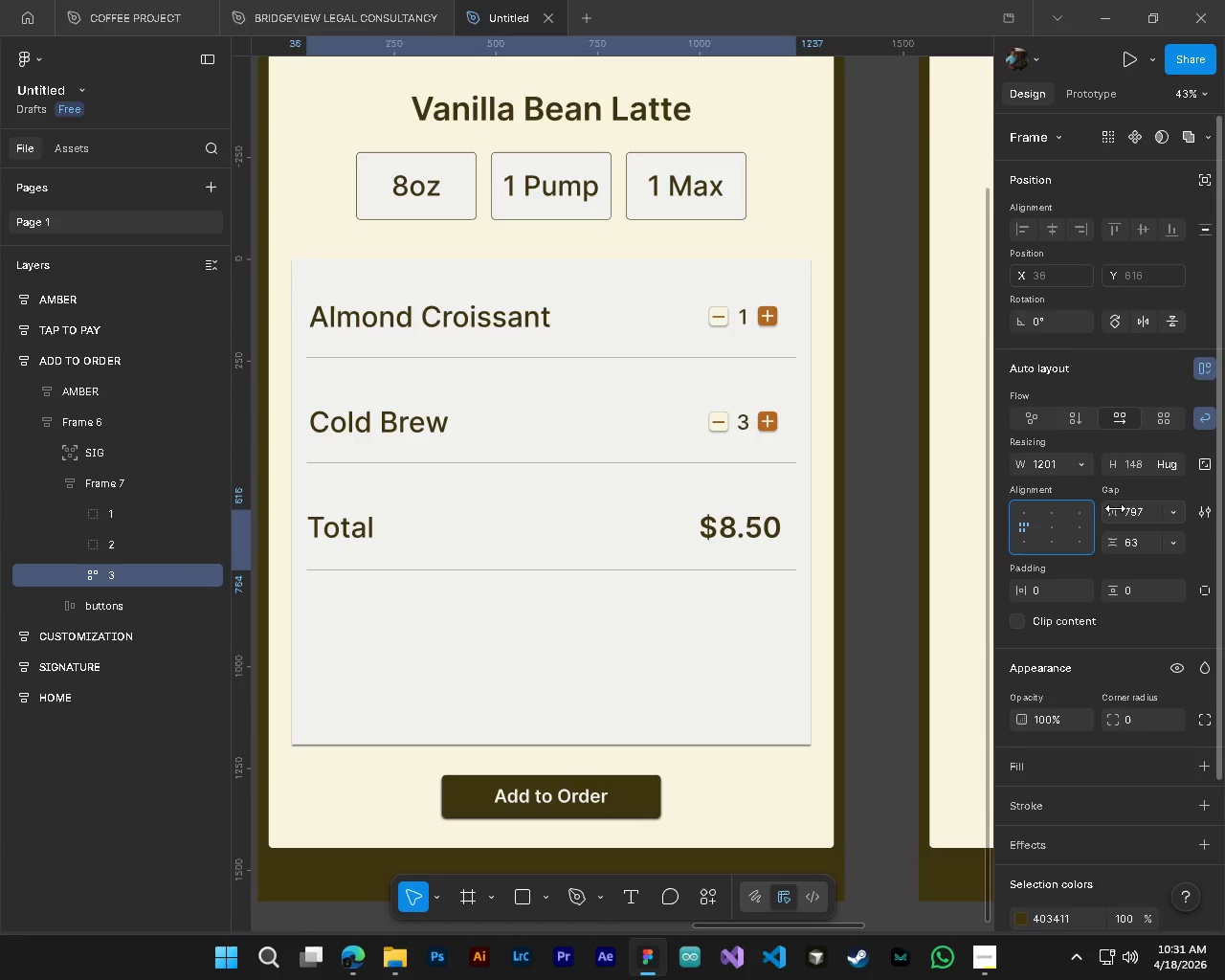 
key(Control+Z)
 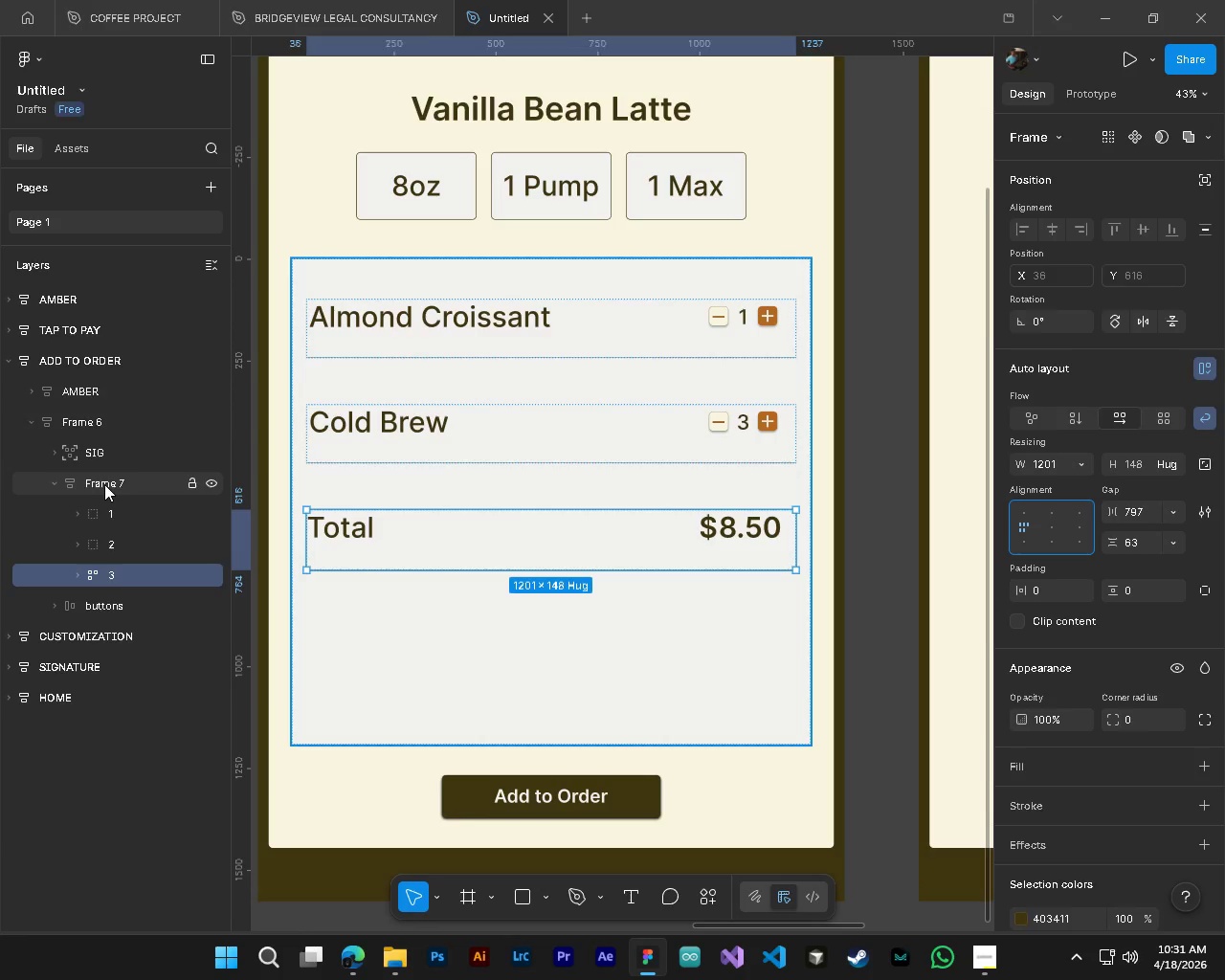 
left_click([104, 484])
 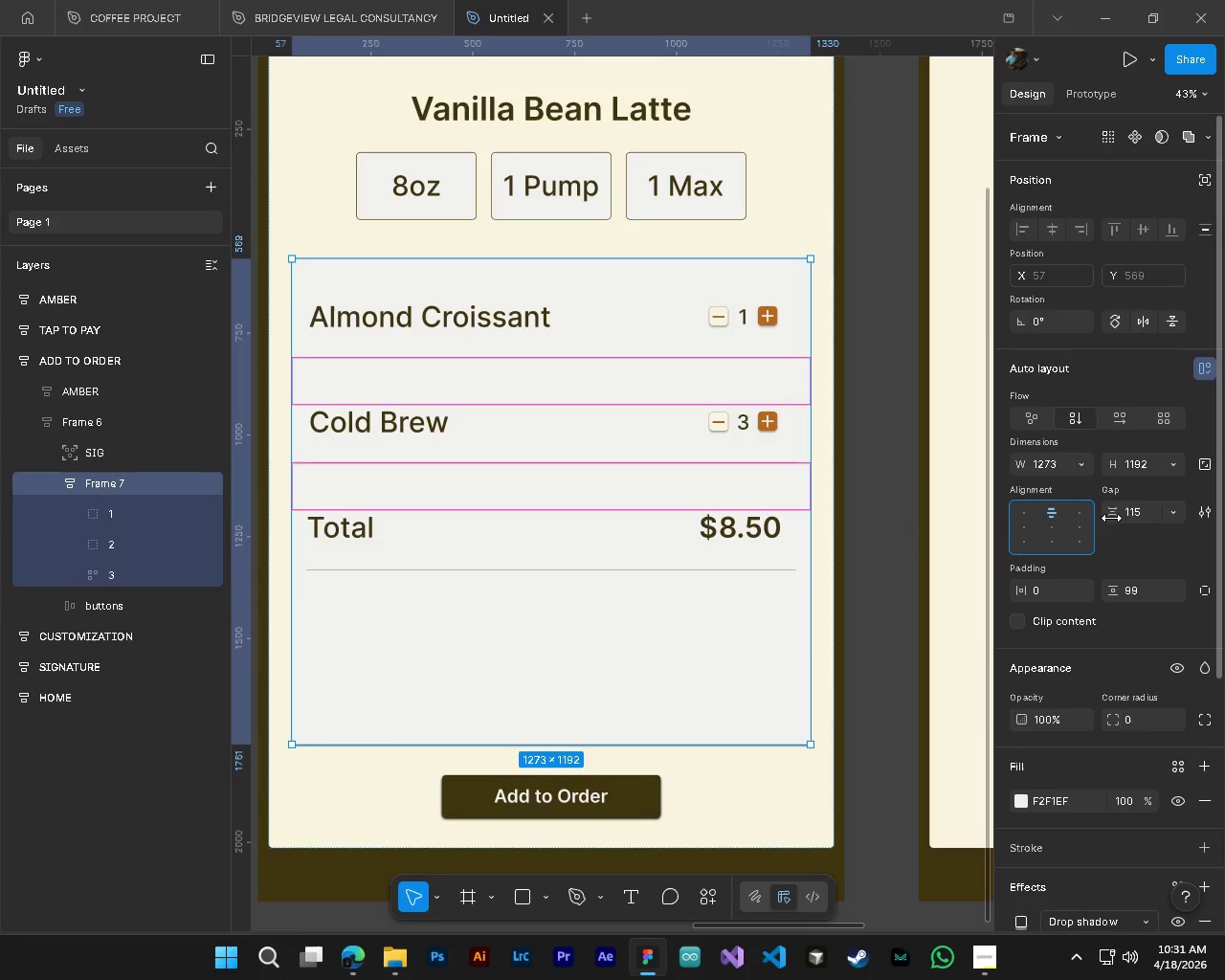 
left_click_drag(start_coordinate=[1111, 516], to_coordinate=[646, 489])
 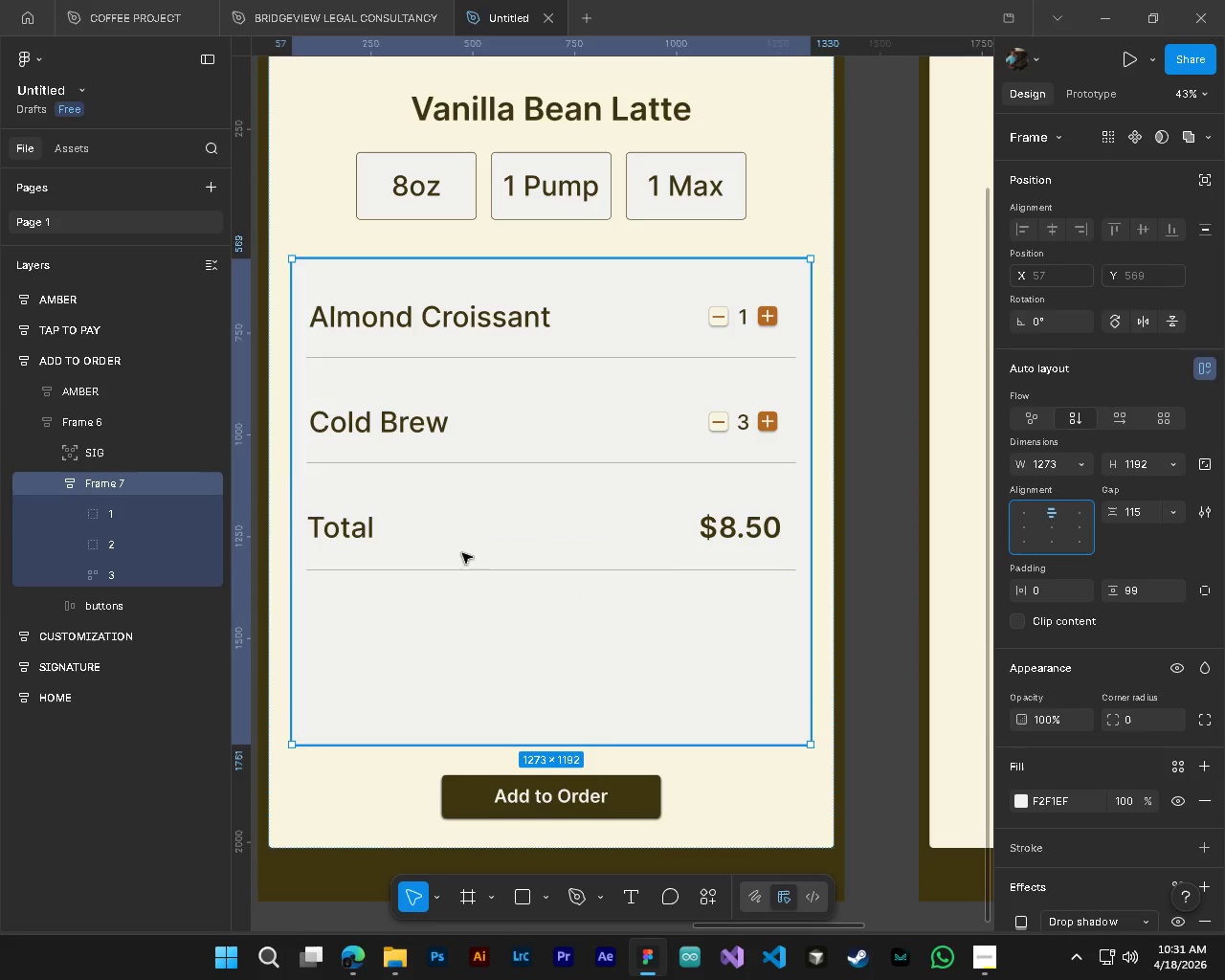 
key(Control+Z)
 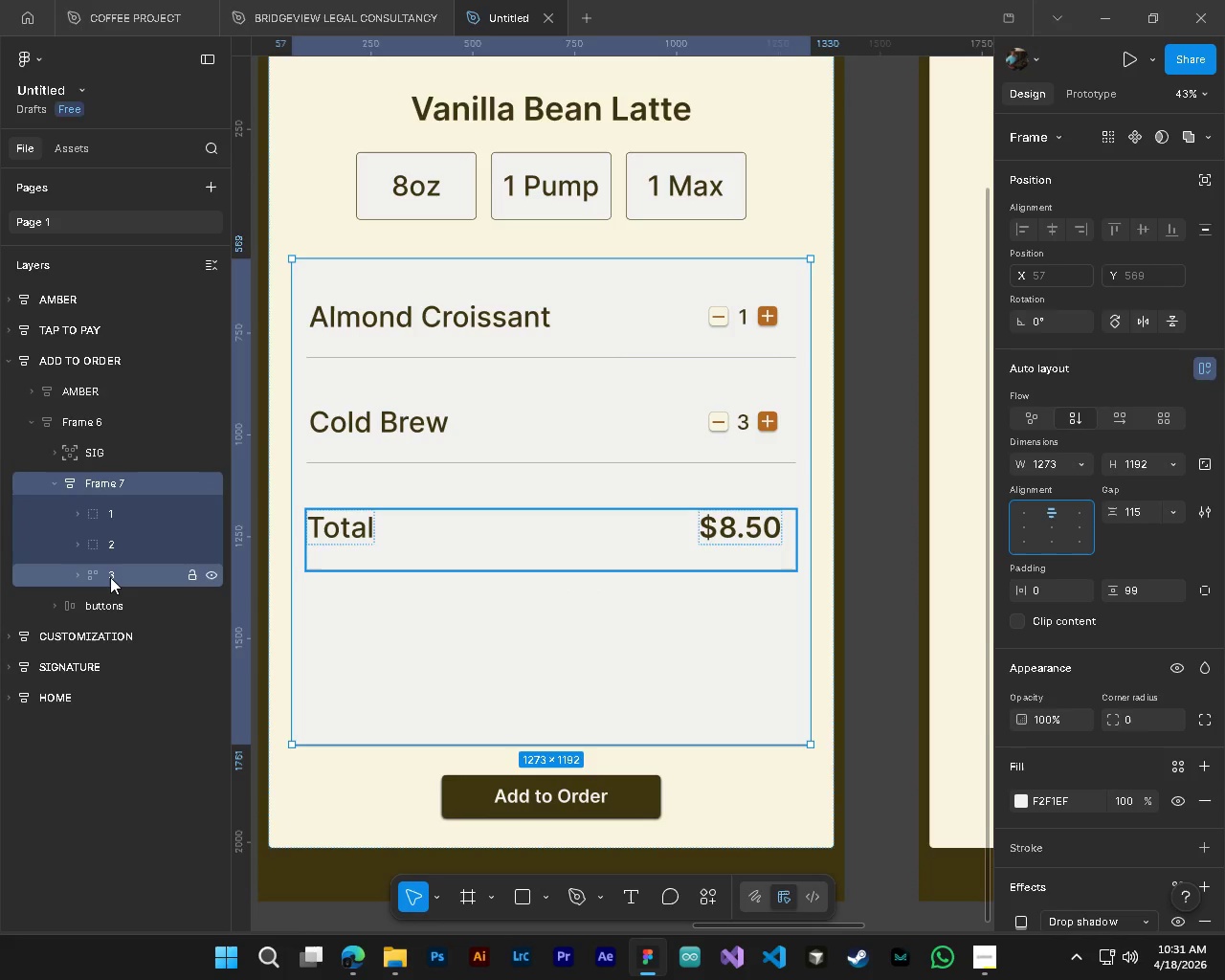 
left_click([110, 577])
 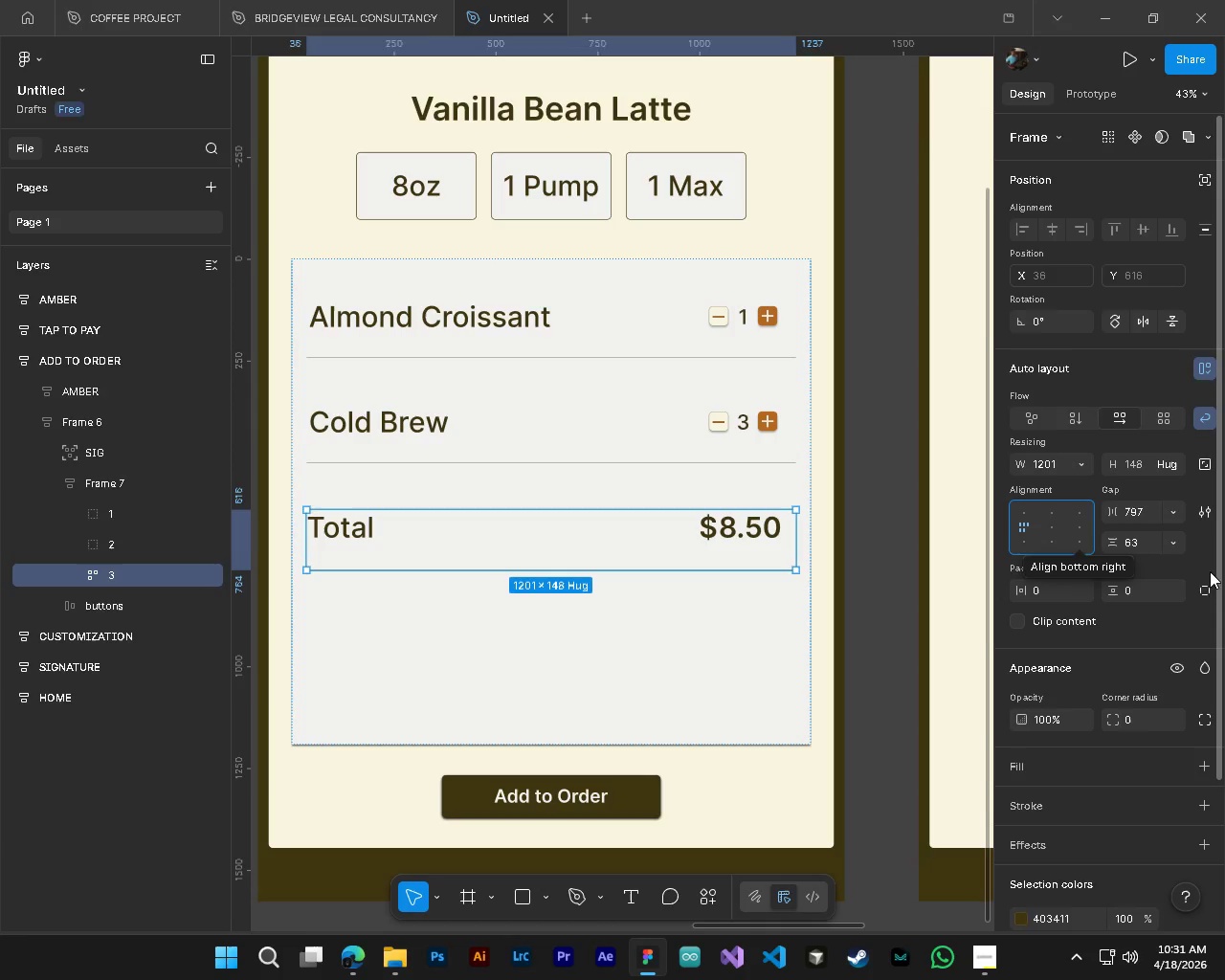 
wait(9.06)
 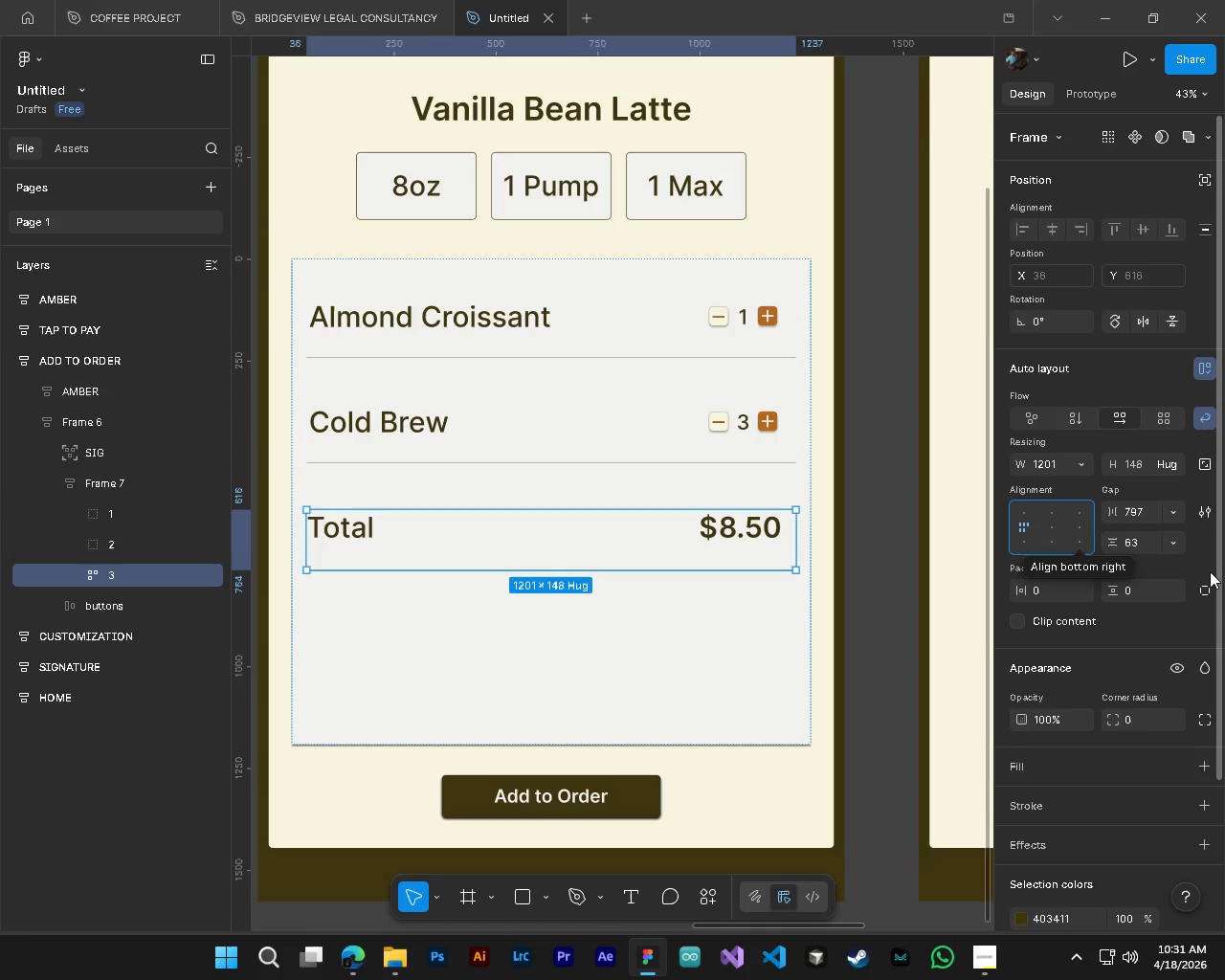 
hold_key(key=ShiftLeft, duration=0.39)
 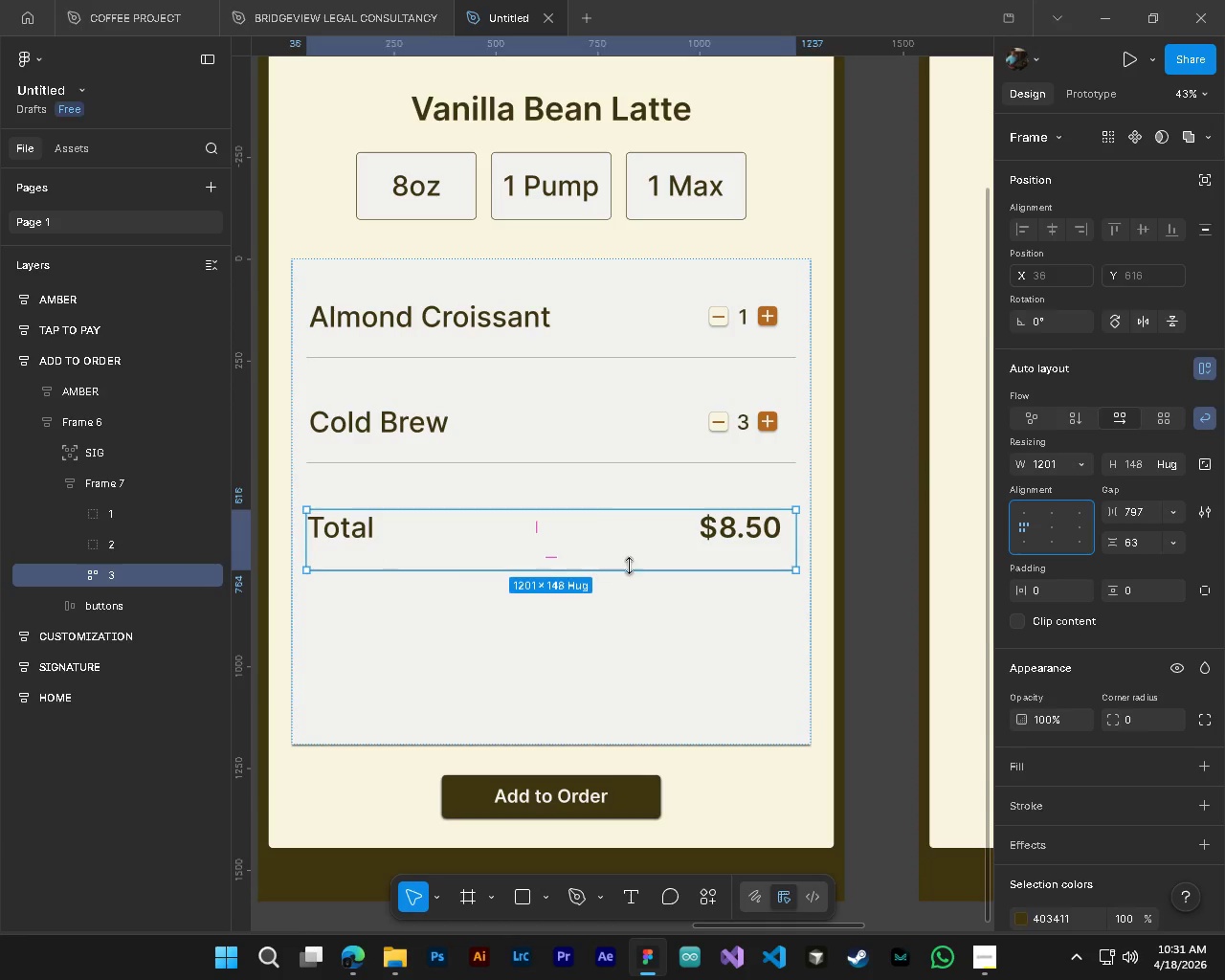 
key(Shift+ShiftLeft)
 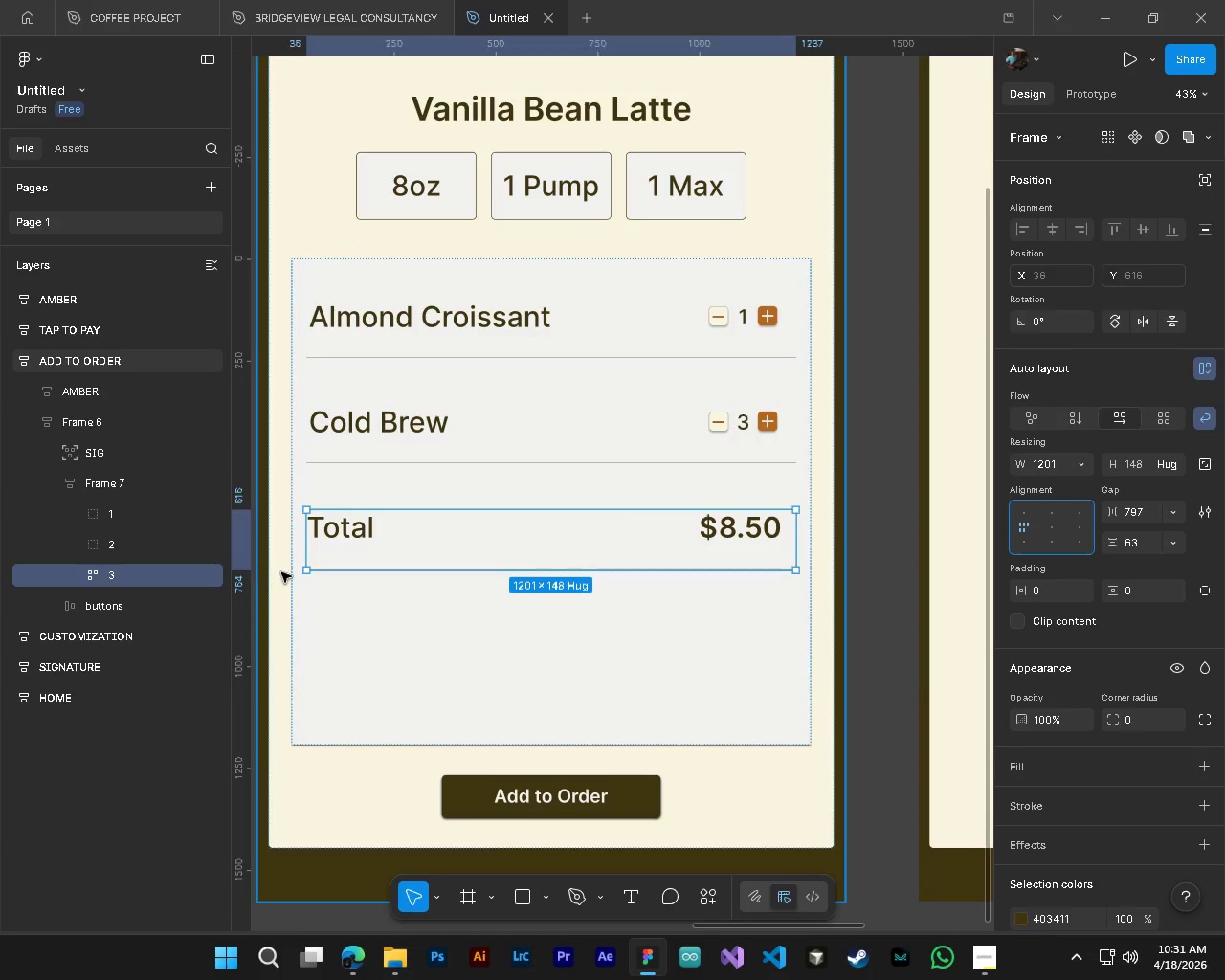 
hold_key(key=ControlLeft, duration=0.41)
 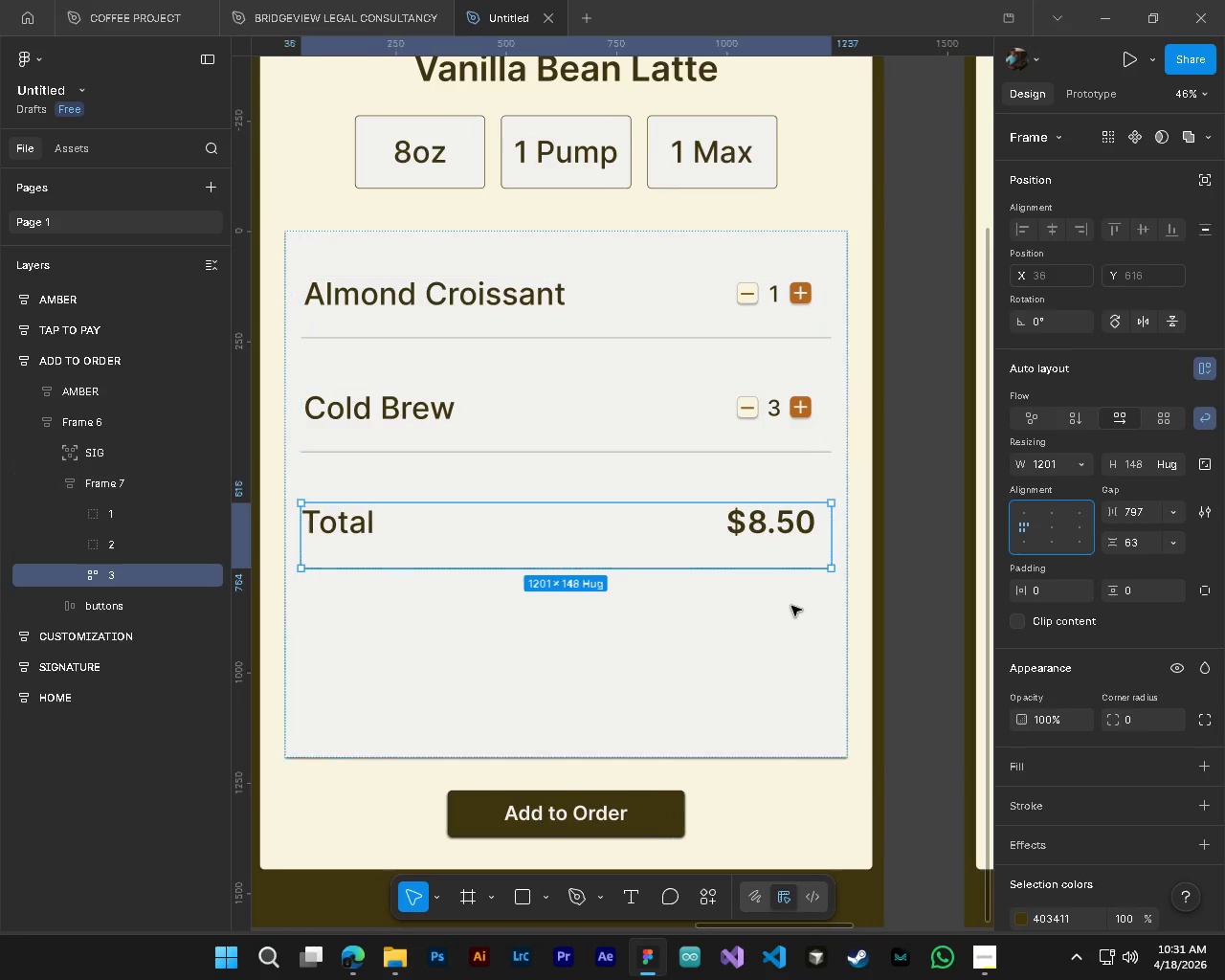 
hold_key(key=ShiftLeft, duration=0.81)
 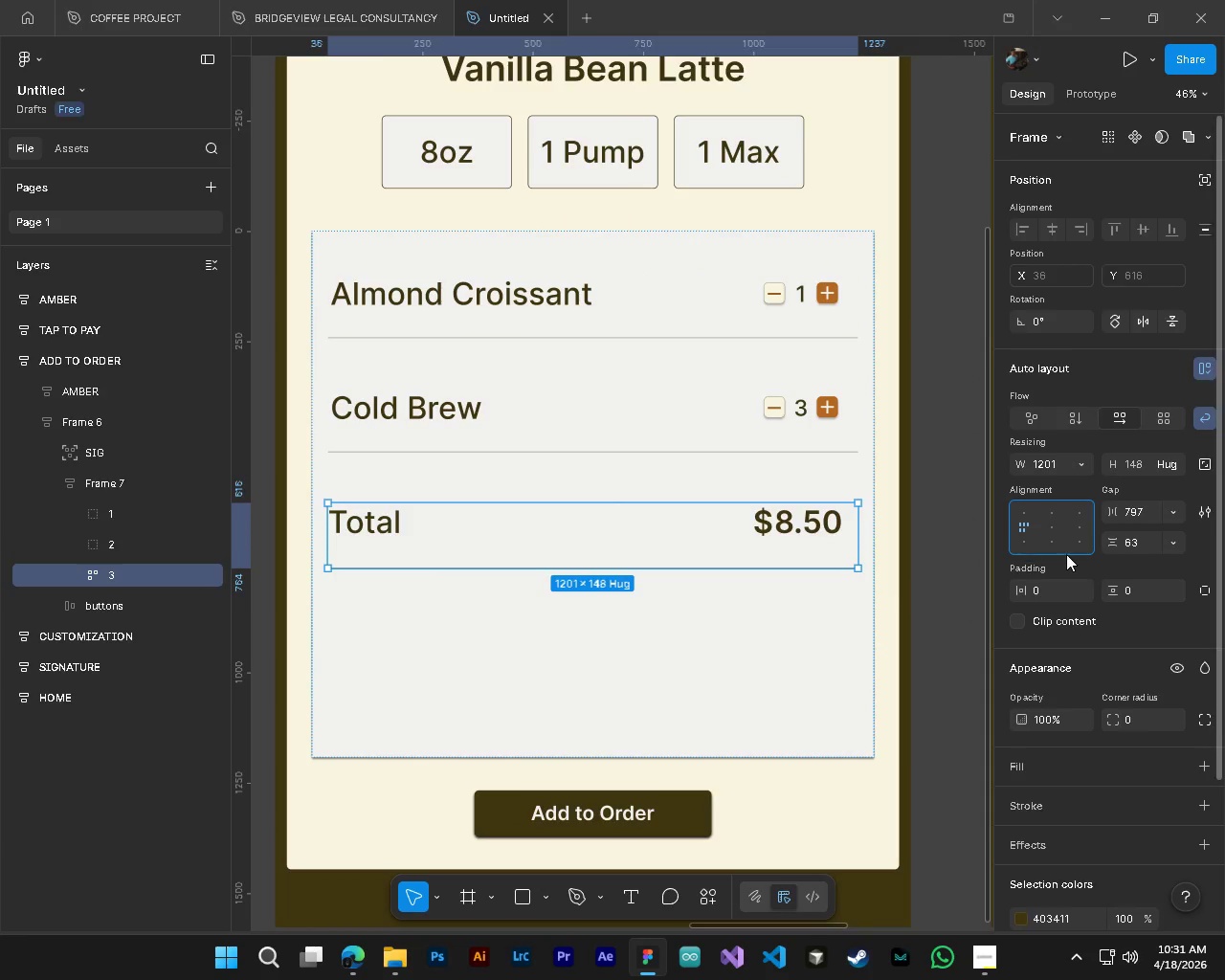 
scroll: coordinate [791, 606], scroll_direction: up, amount: 5.0
 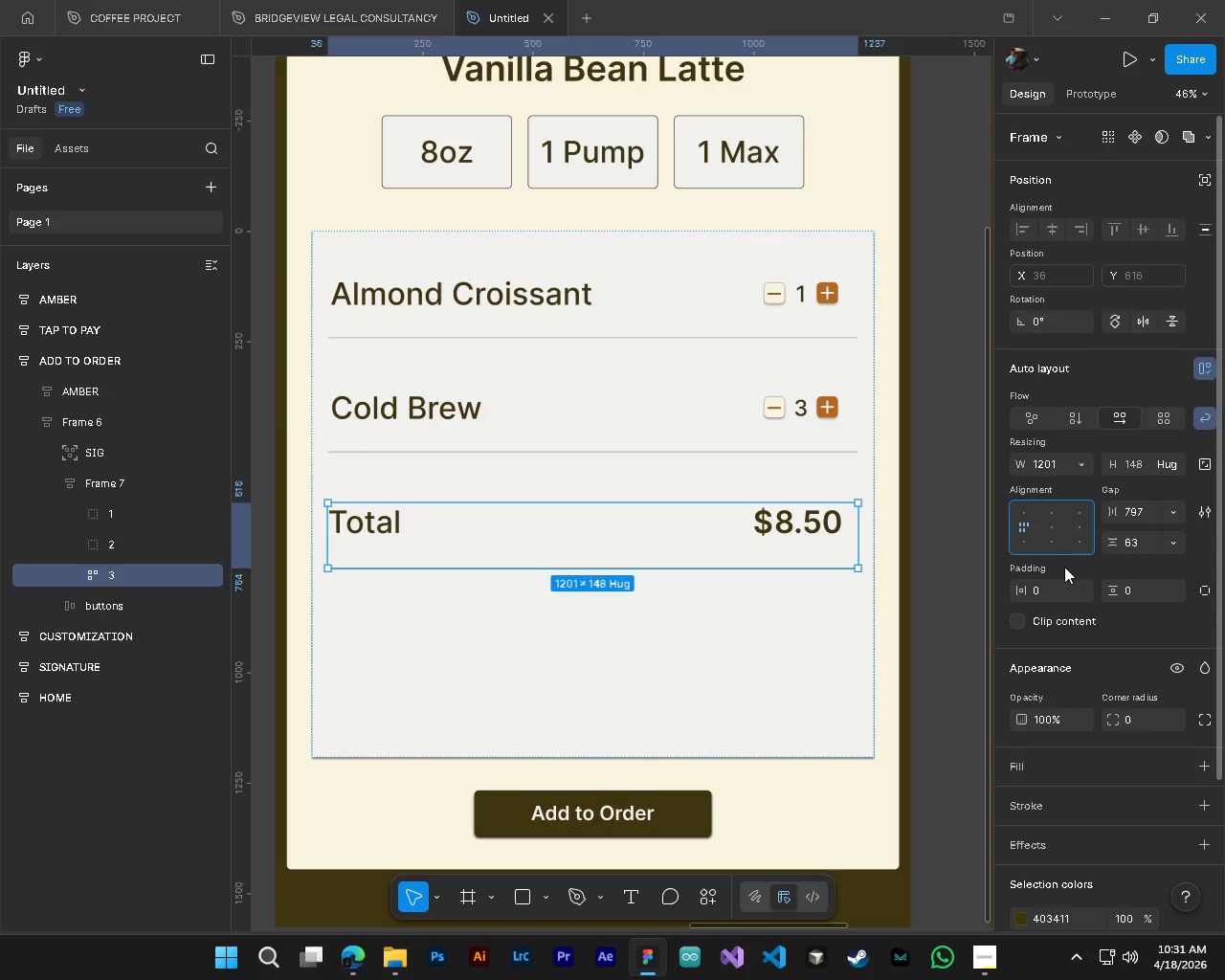 
hold_key(key=ControlLeft, duration=0.56)
 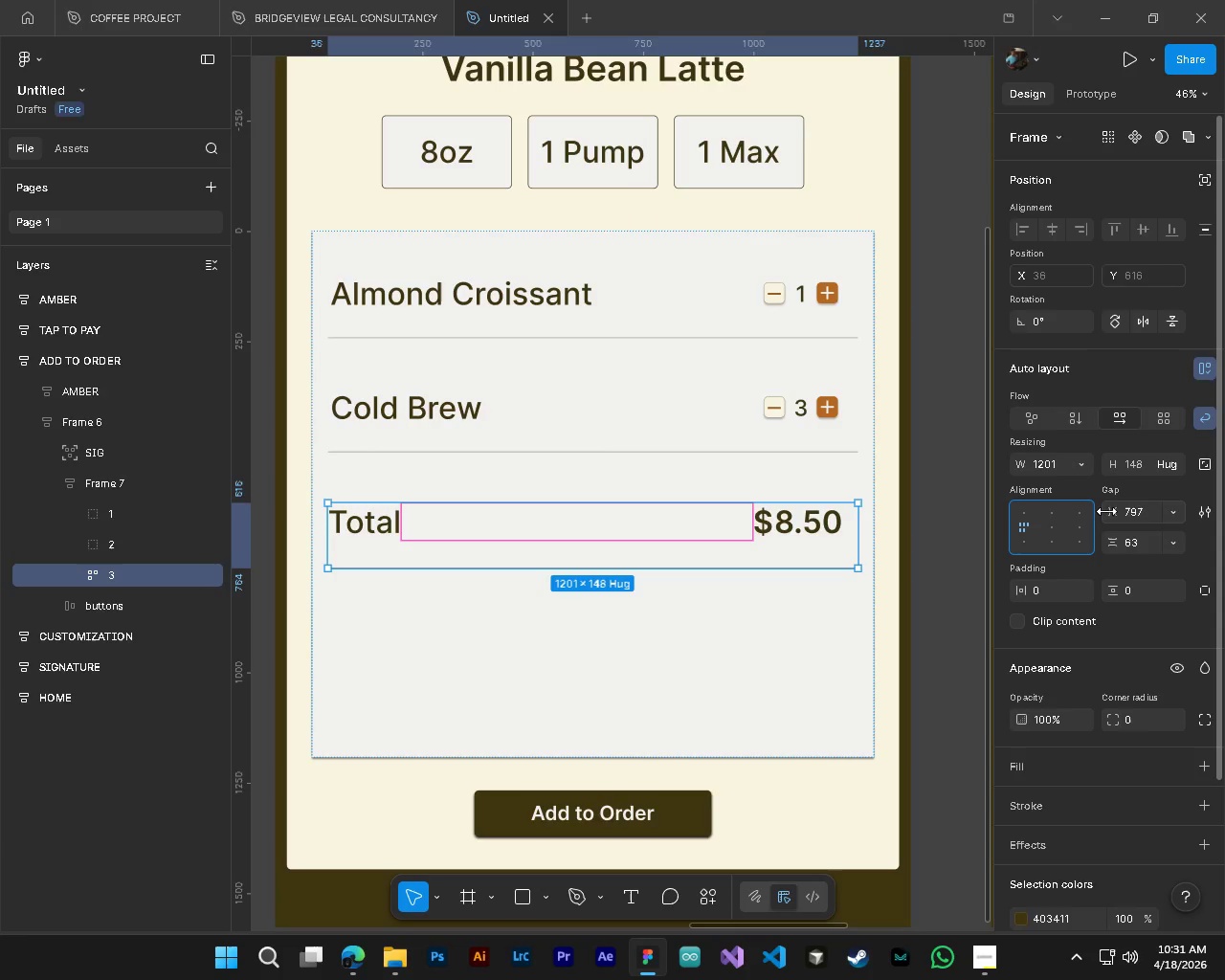 
mouse_move([1111, 533])
 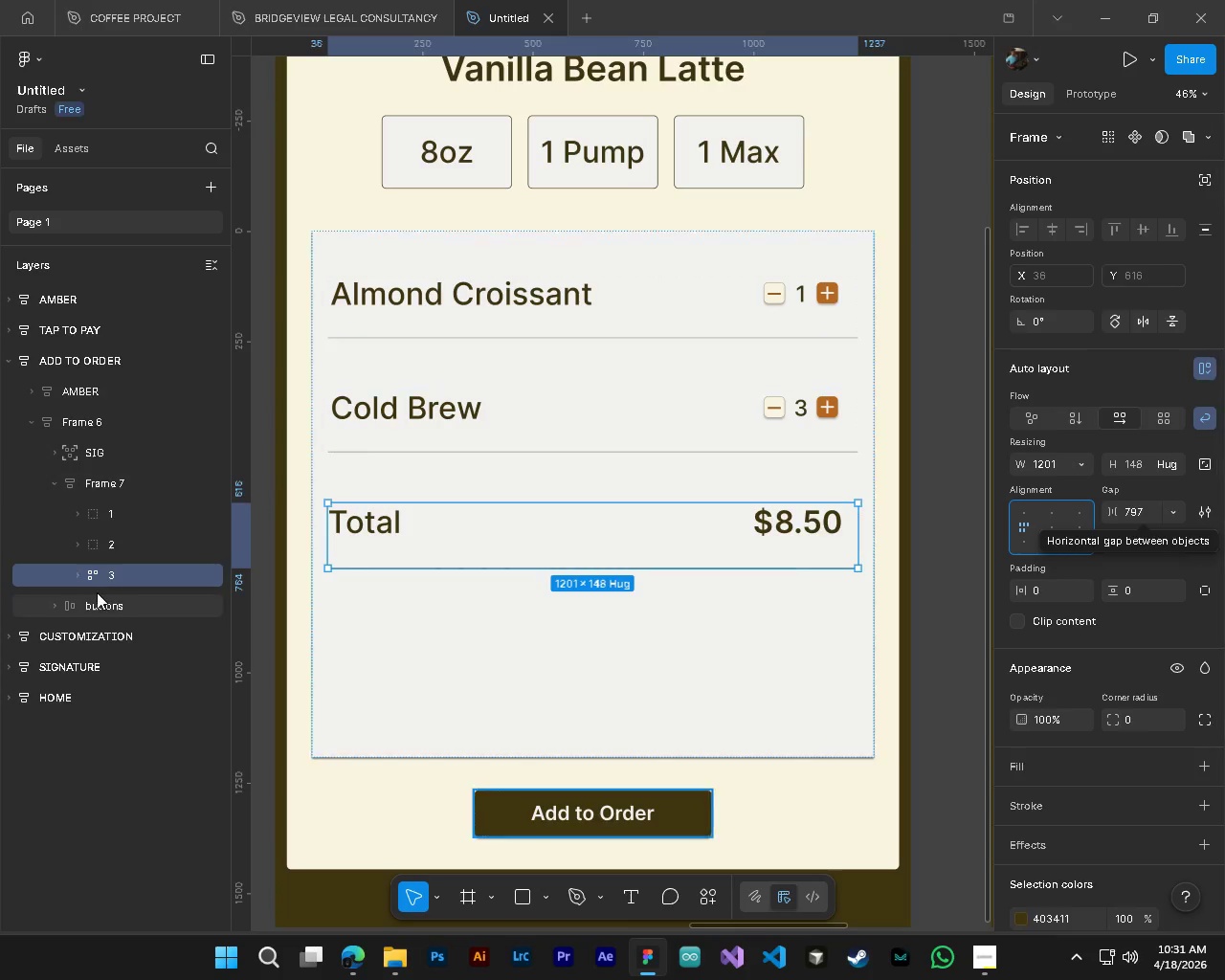 
key(Control+Z)
 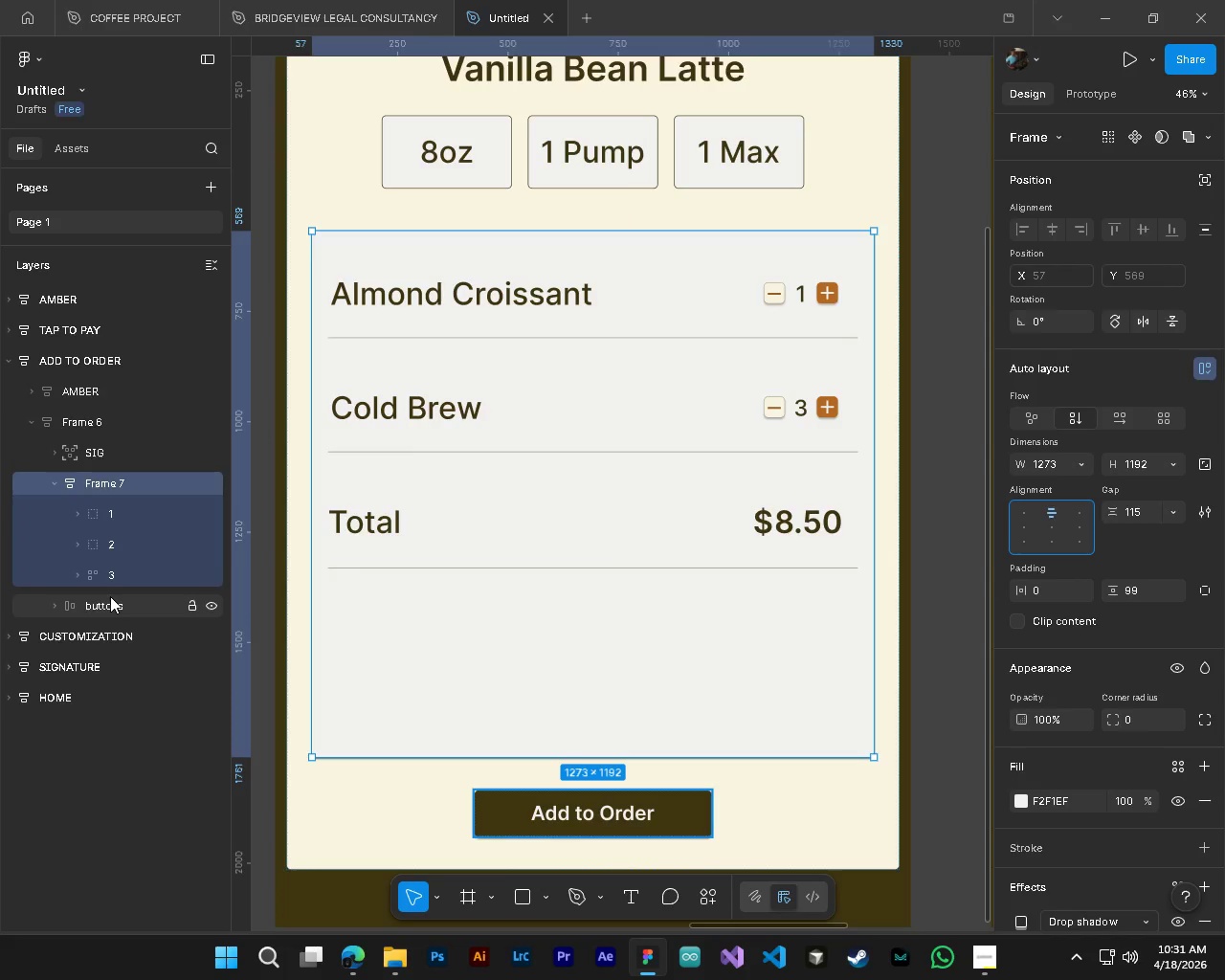 
key(Control+Z)
 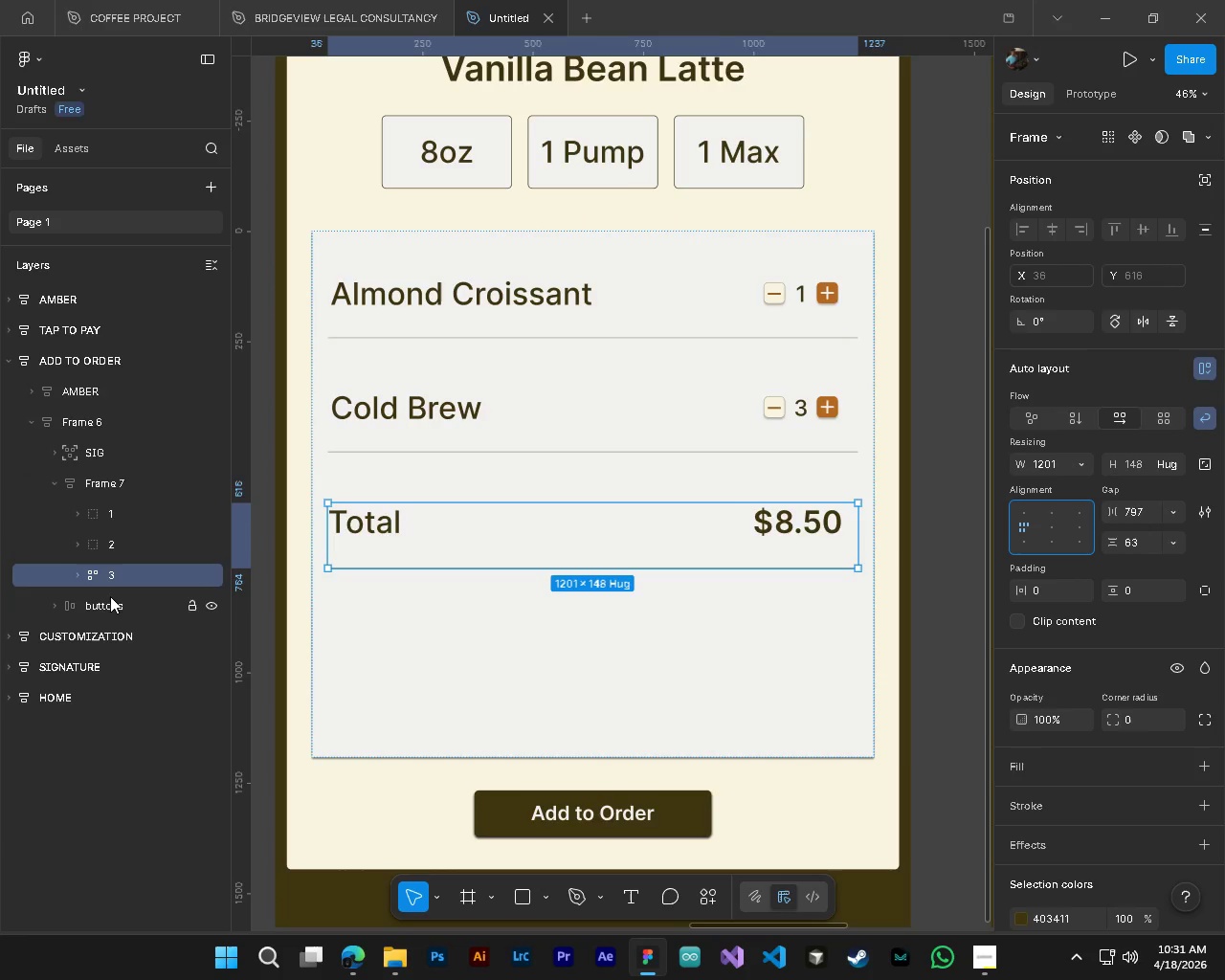 
key(Control+Z)
 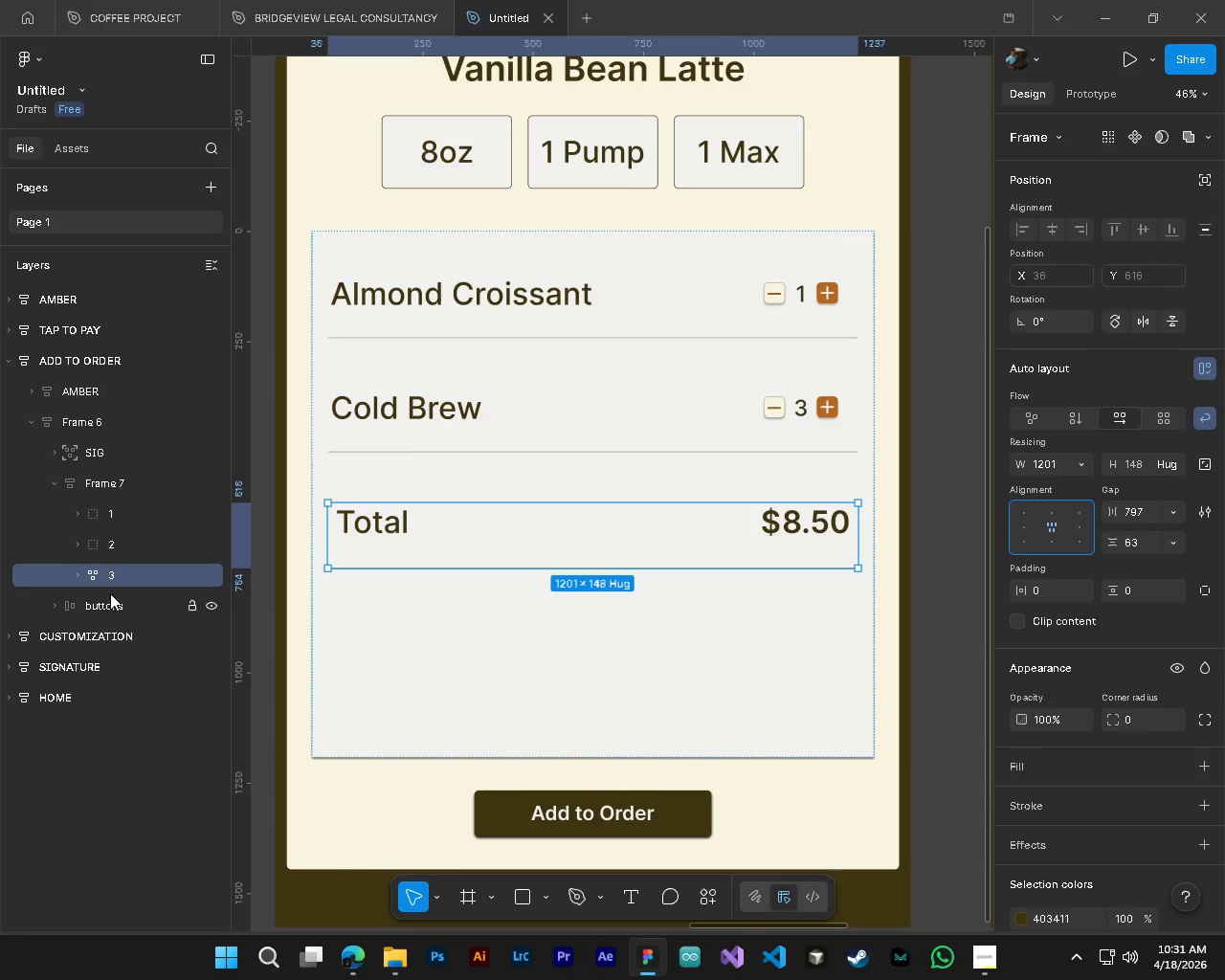 
key(Control+Z)
 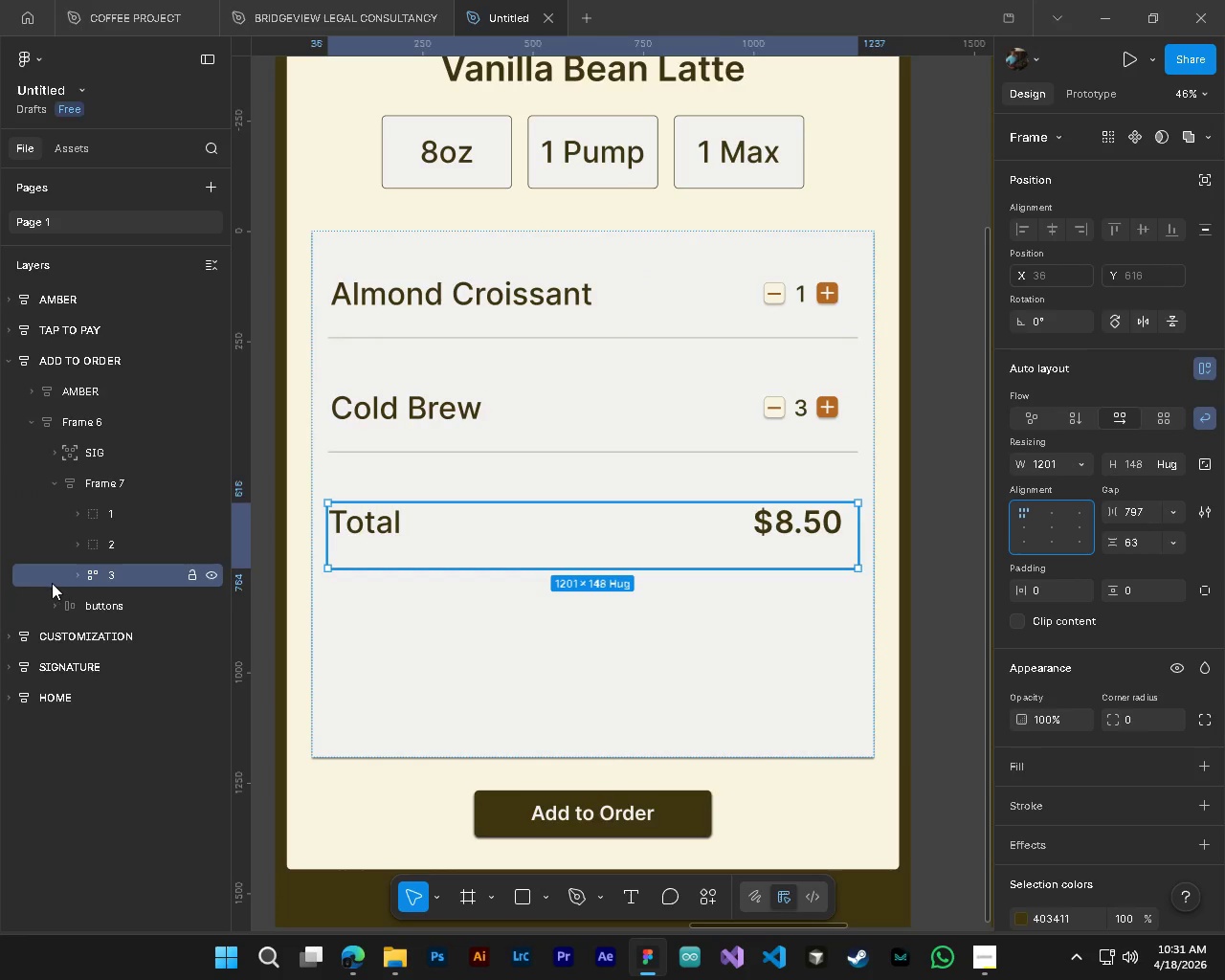 
key(Control+Z)
 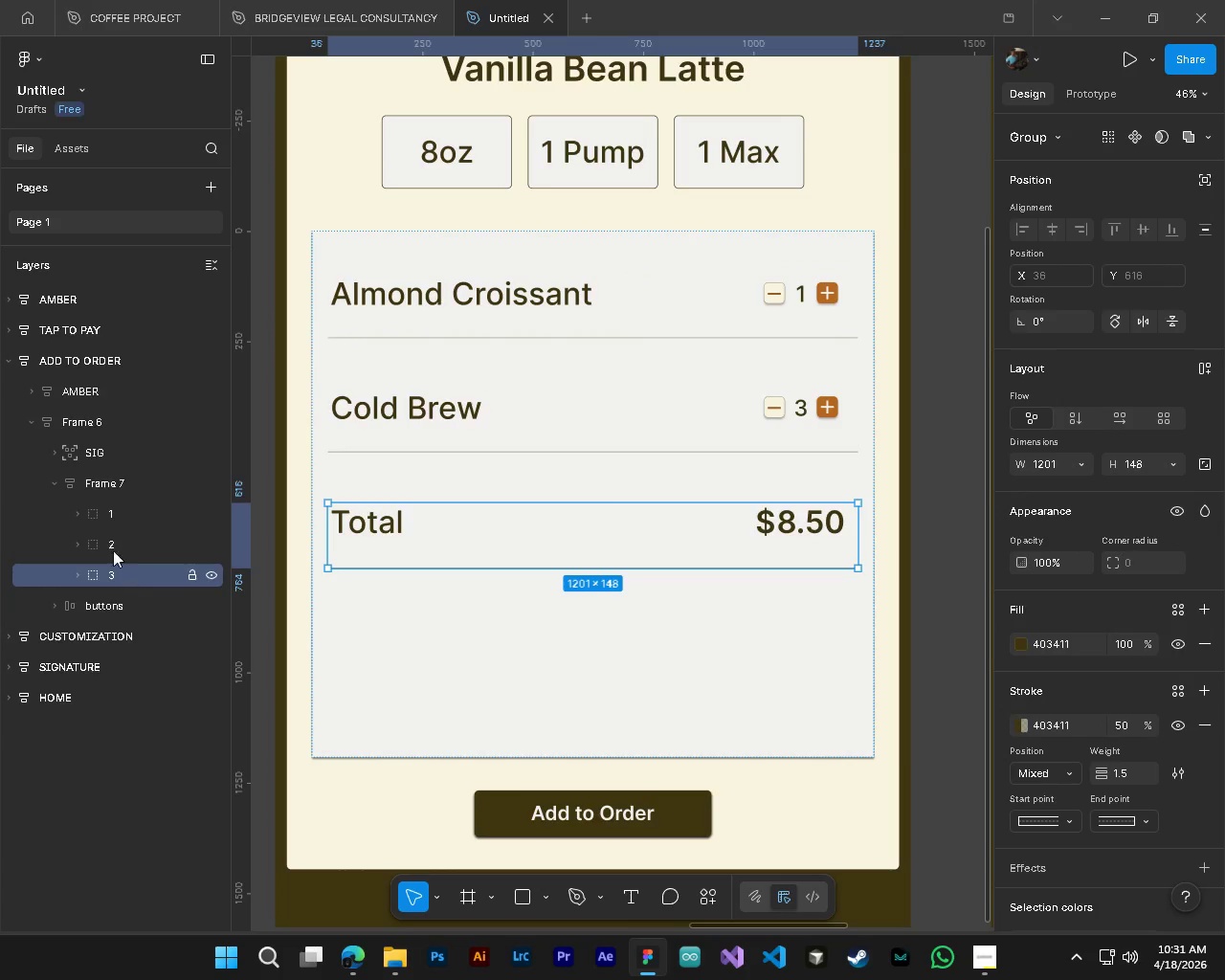 
left_click([103, 486])
 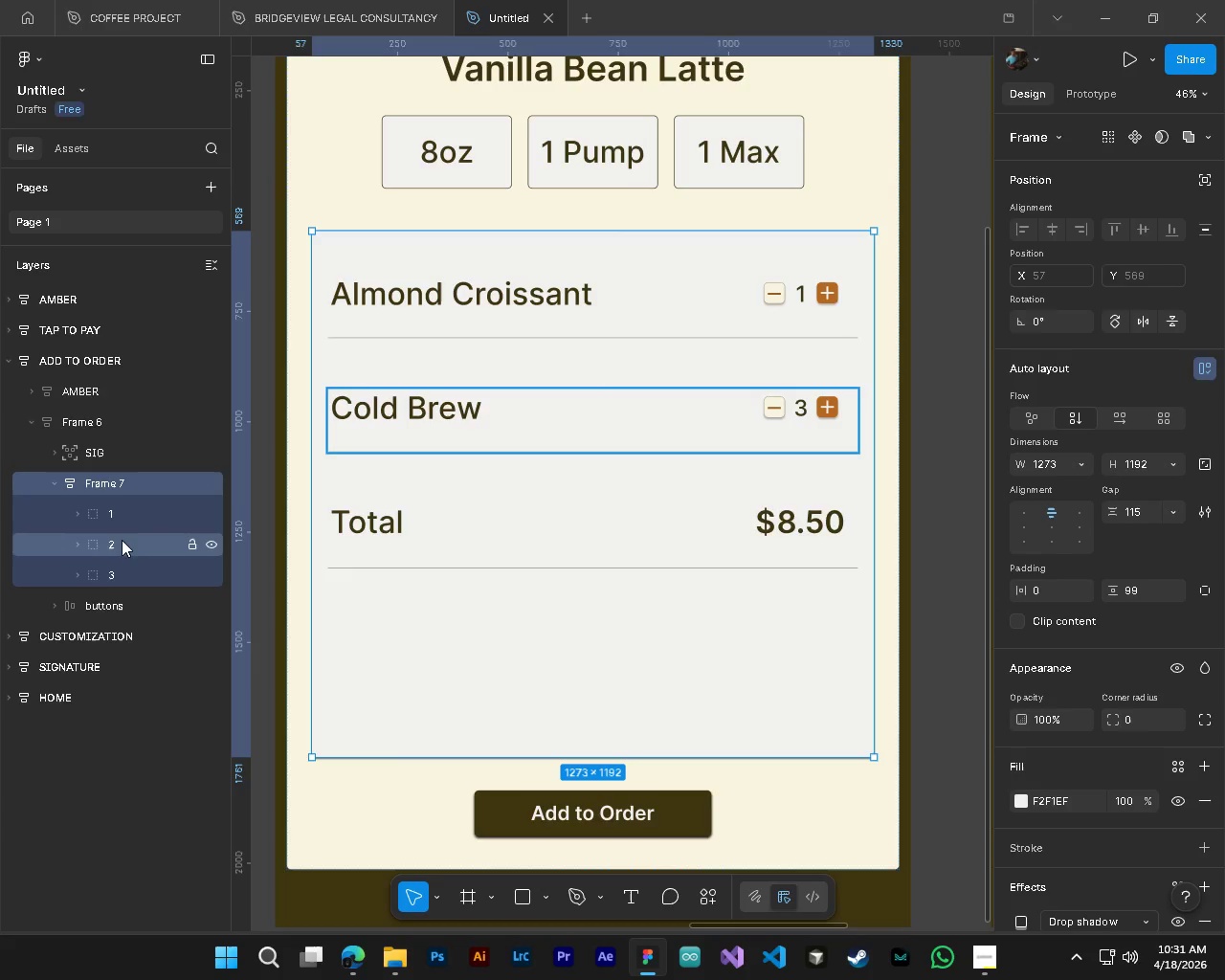 
left_click([100, 574])
 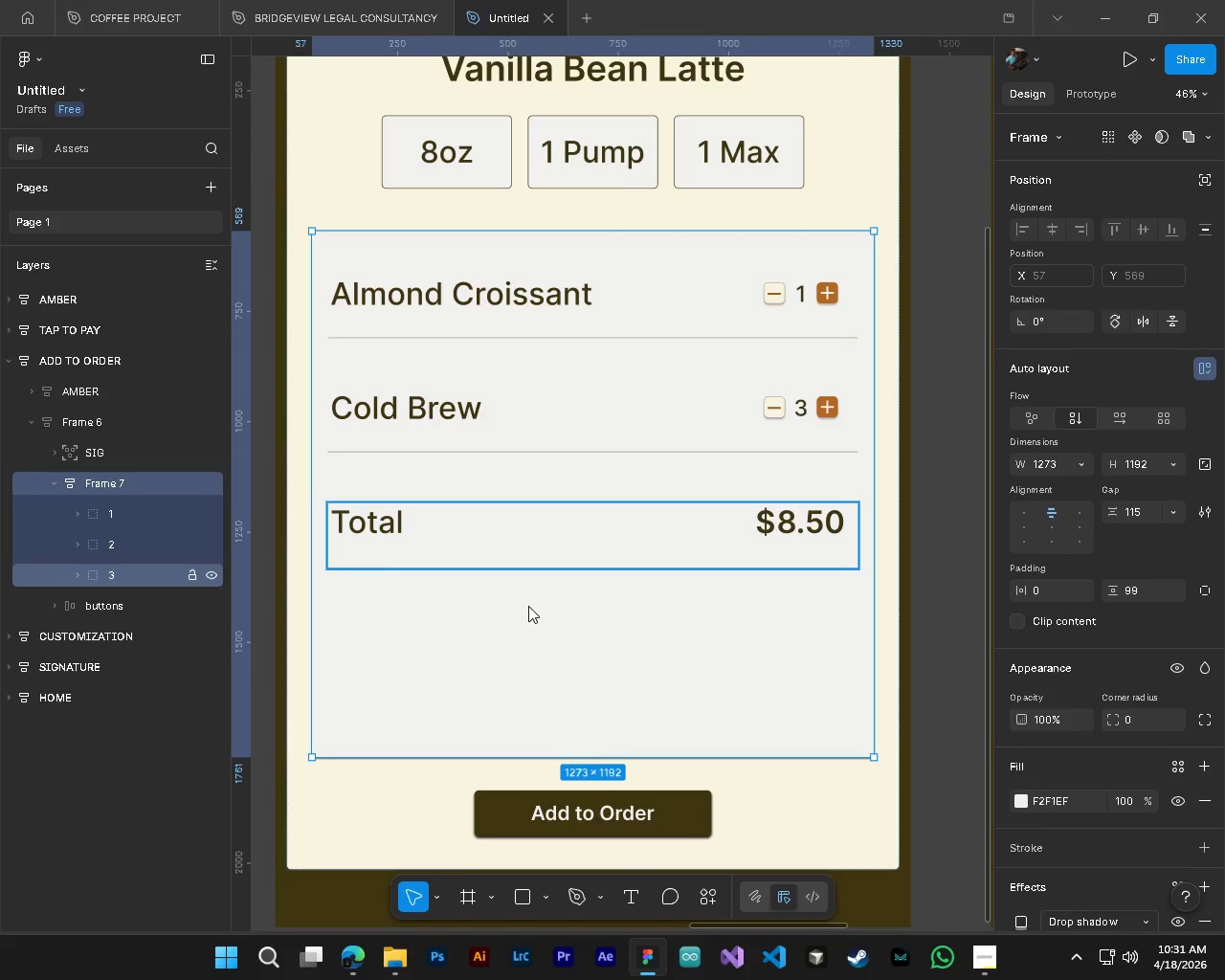 
hold_key(key=ControlLeft, duration=0.52)
 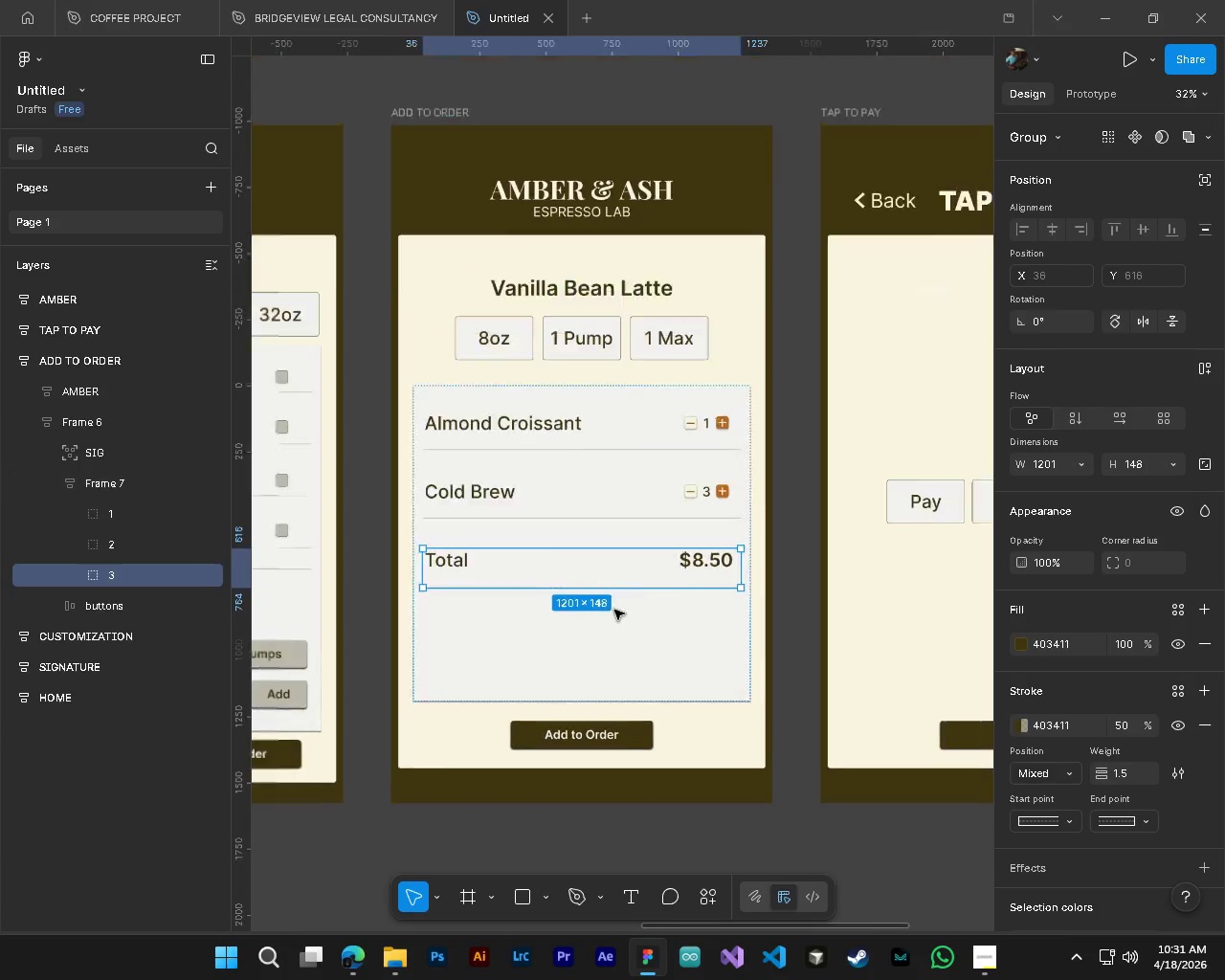 
key(Alt+AltLeft)
 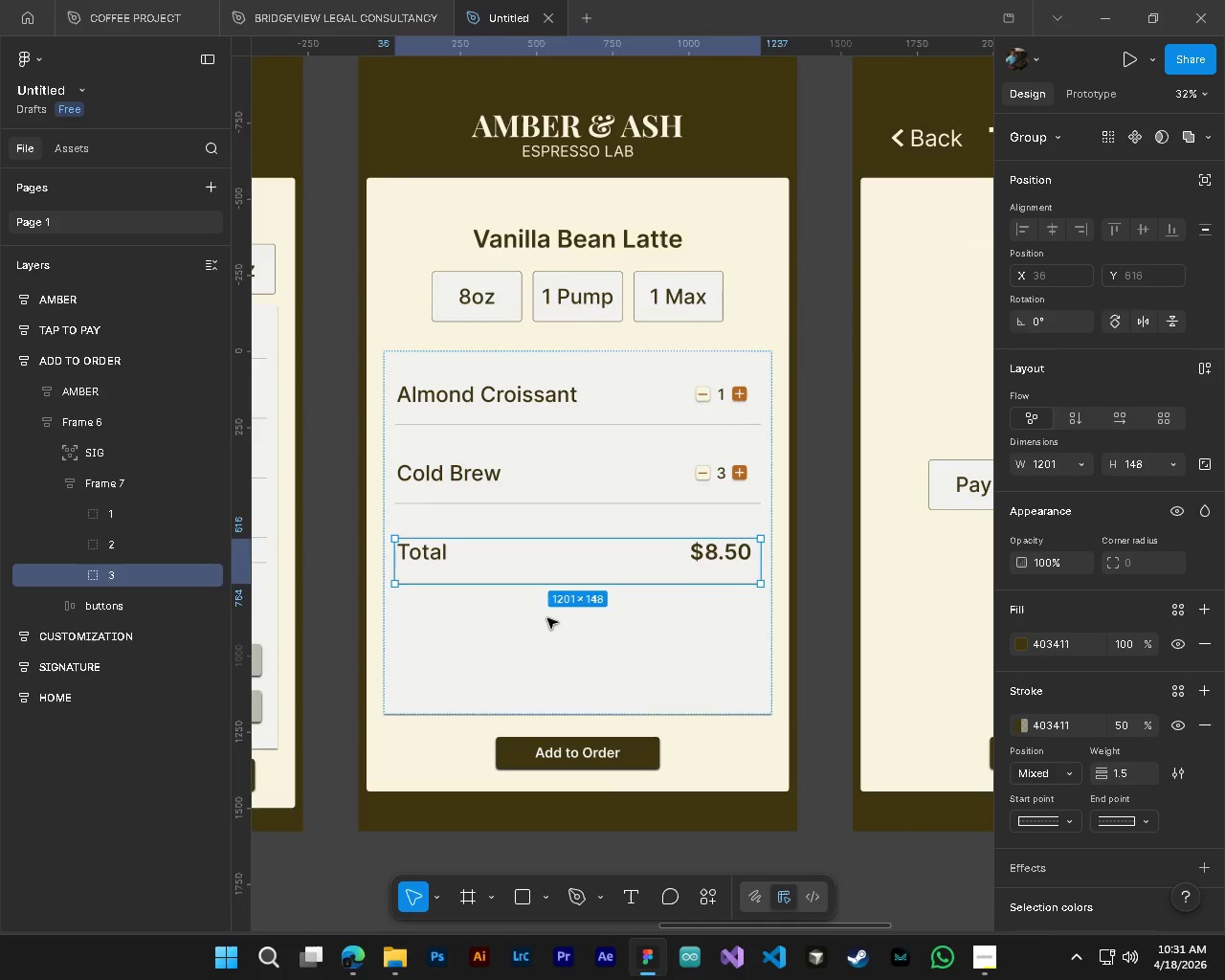 
scroll: coordinate [545, 618], scroll_direction: down, amount: 5.0
 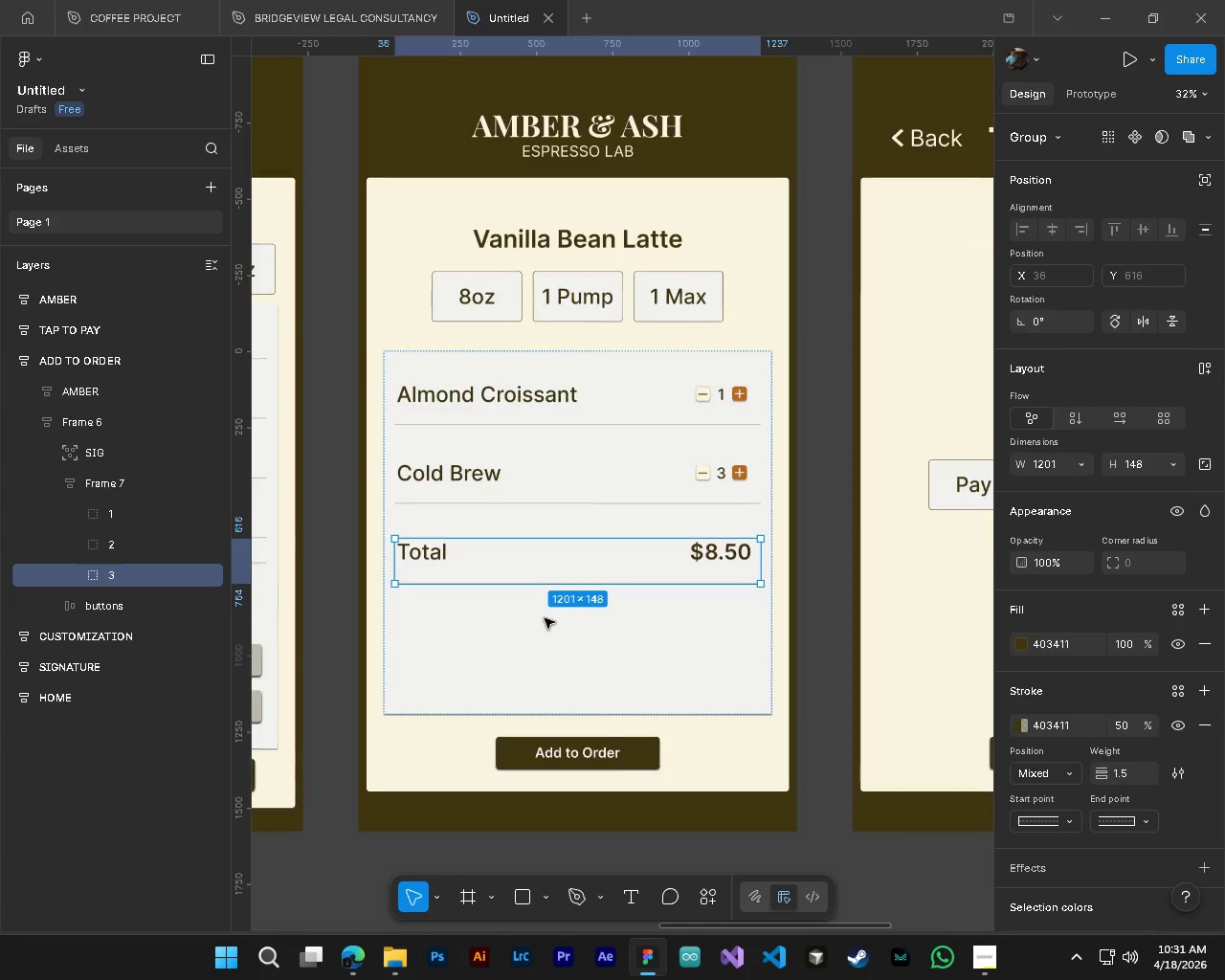 
key(Control+ControlLeft)
 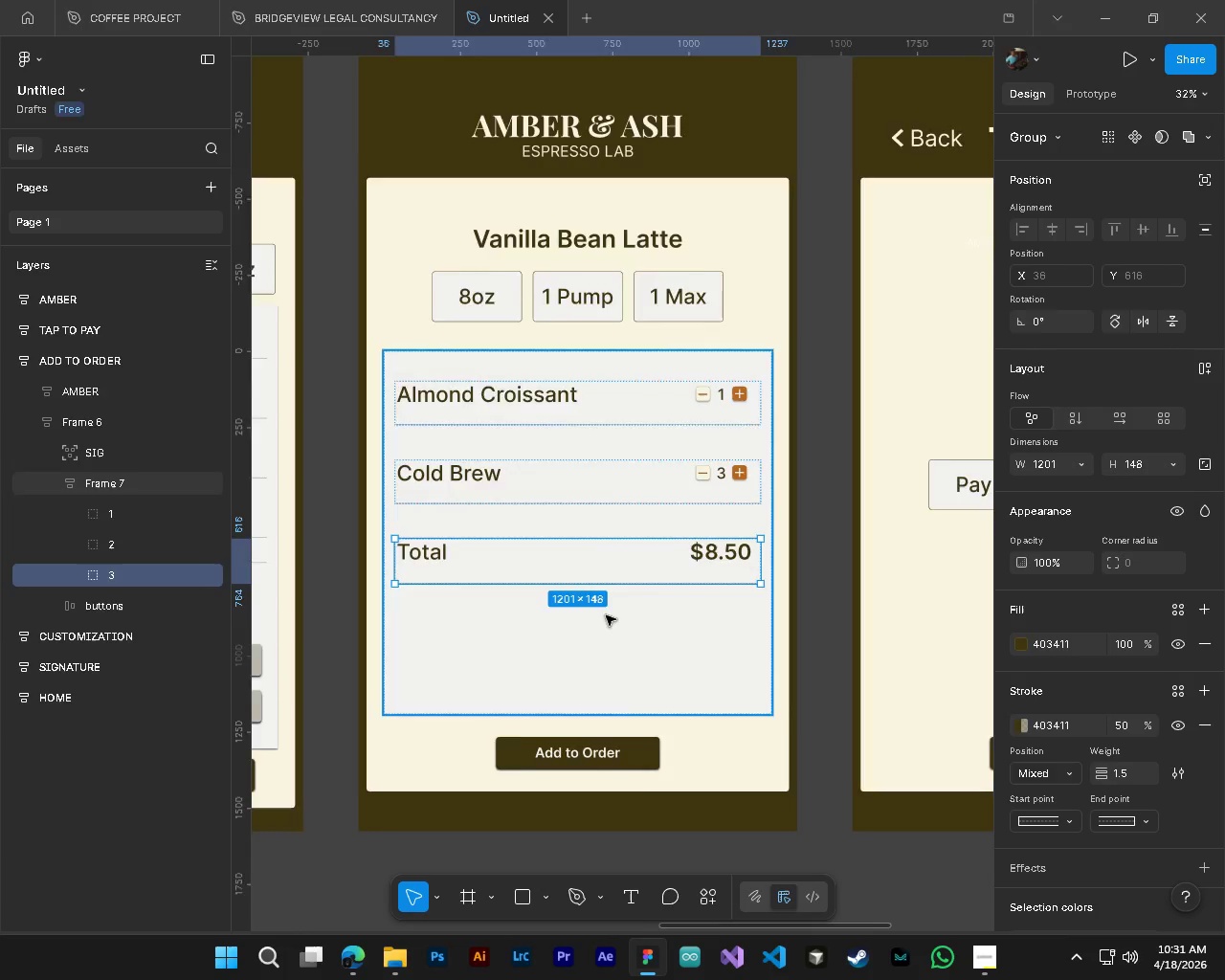 
scroll: coordinate [606, 615], scroll_direction: down, amount: 3.0
 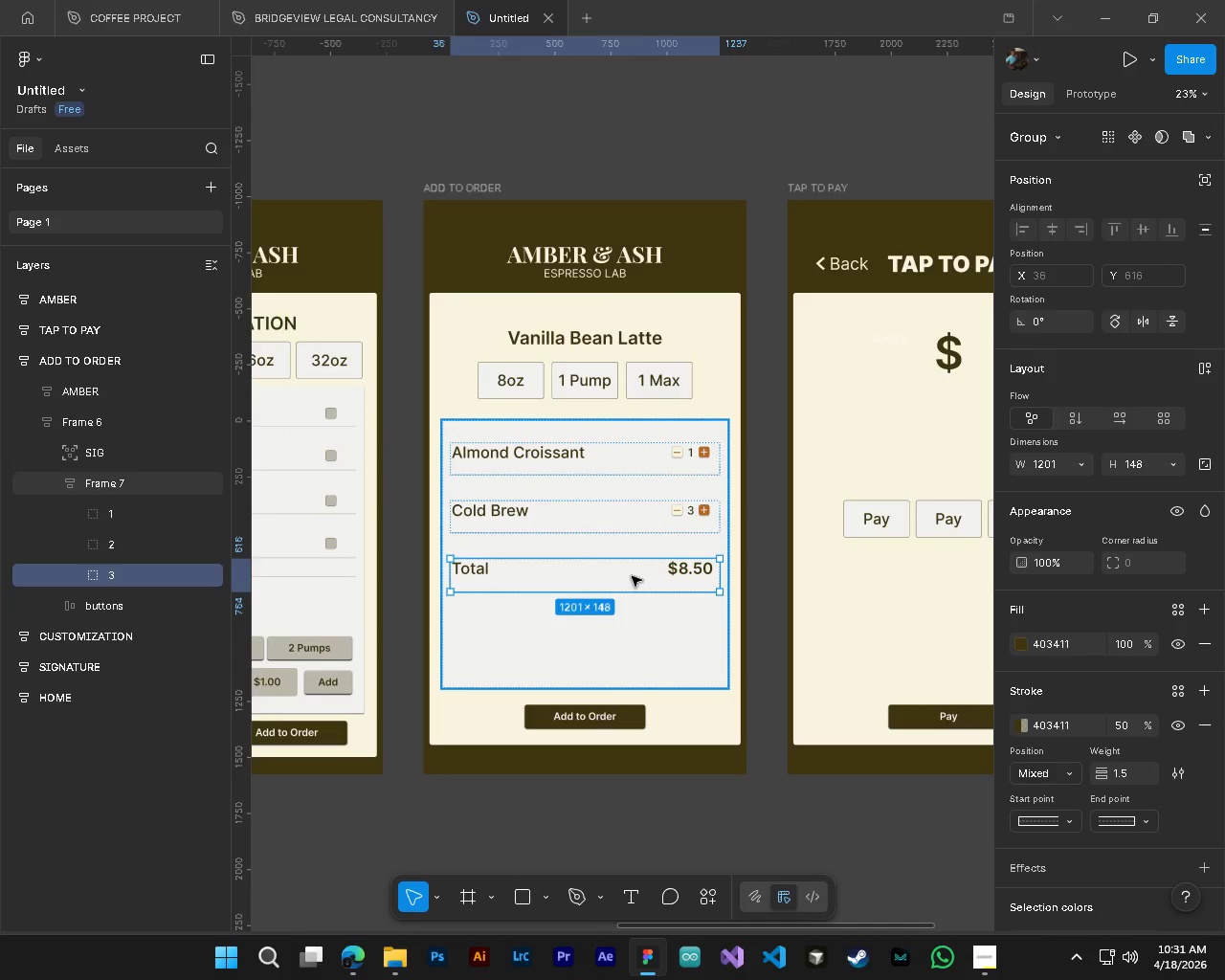 
left_click_drag(start_coordinate=[632, 576], to_coordinate=[708, 578])
 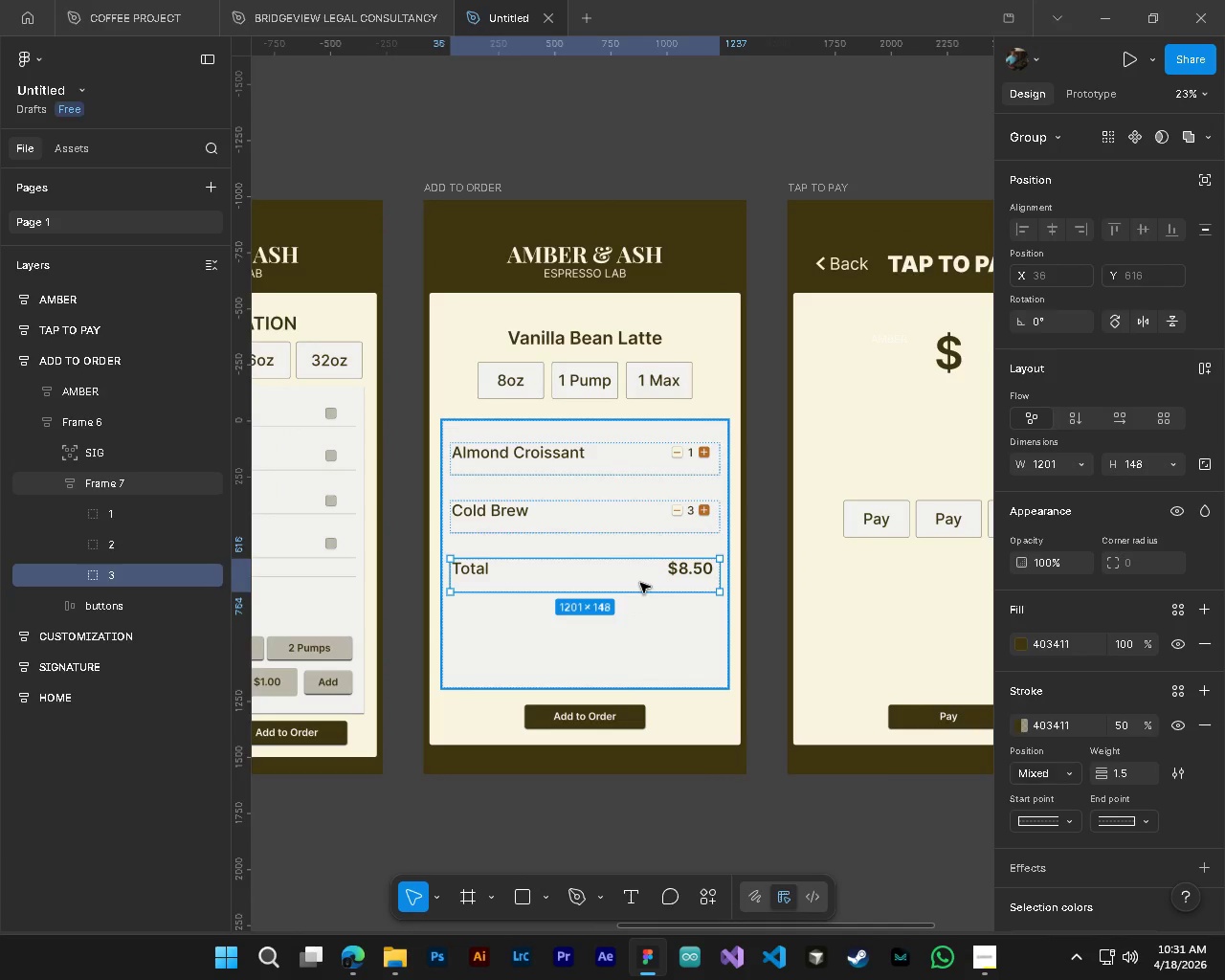 
hold_key(key=ControlLeft, duration=0.59)
 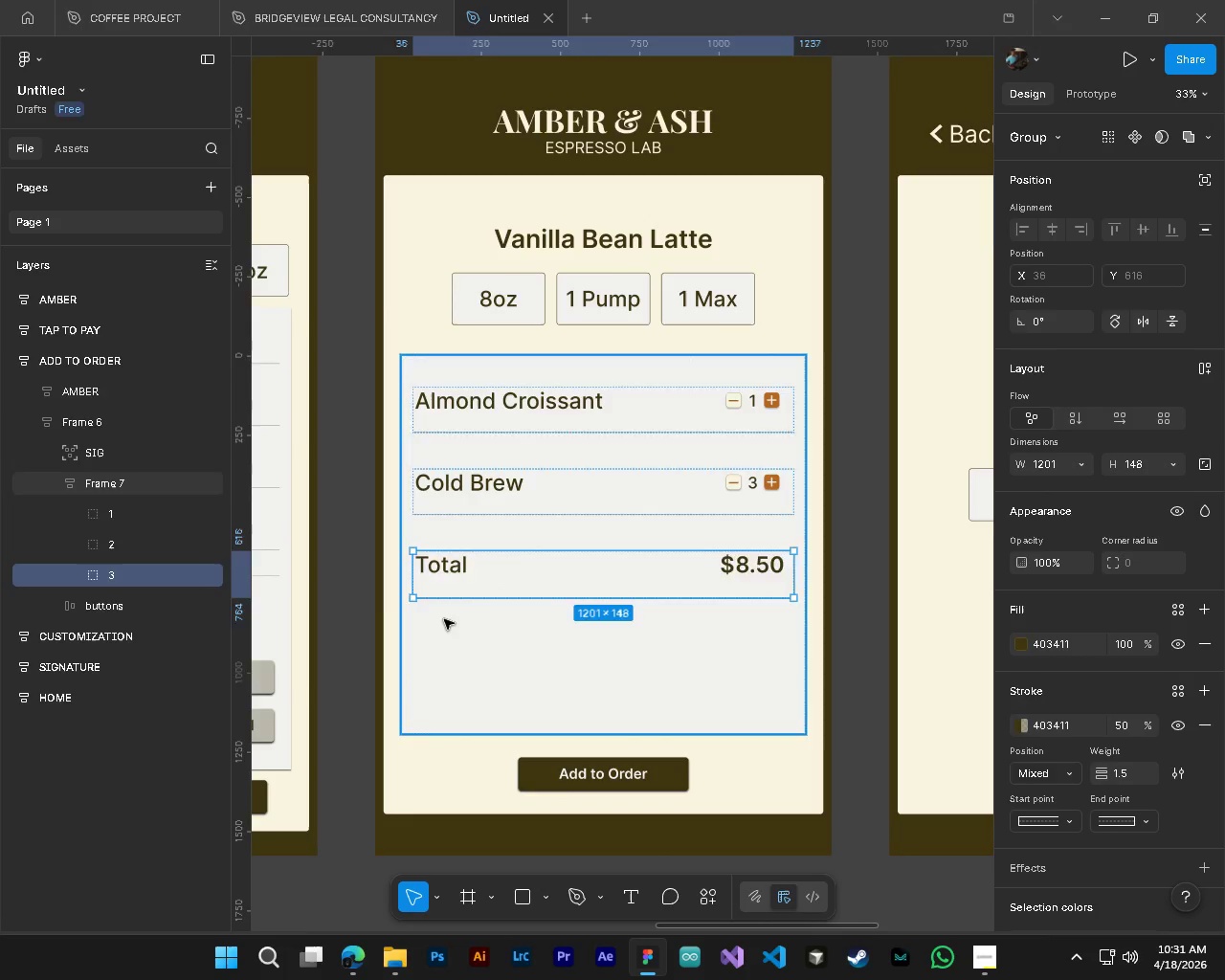 
key(Alt+Control+AltLeft)
 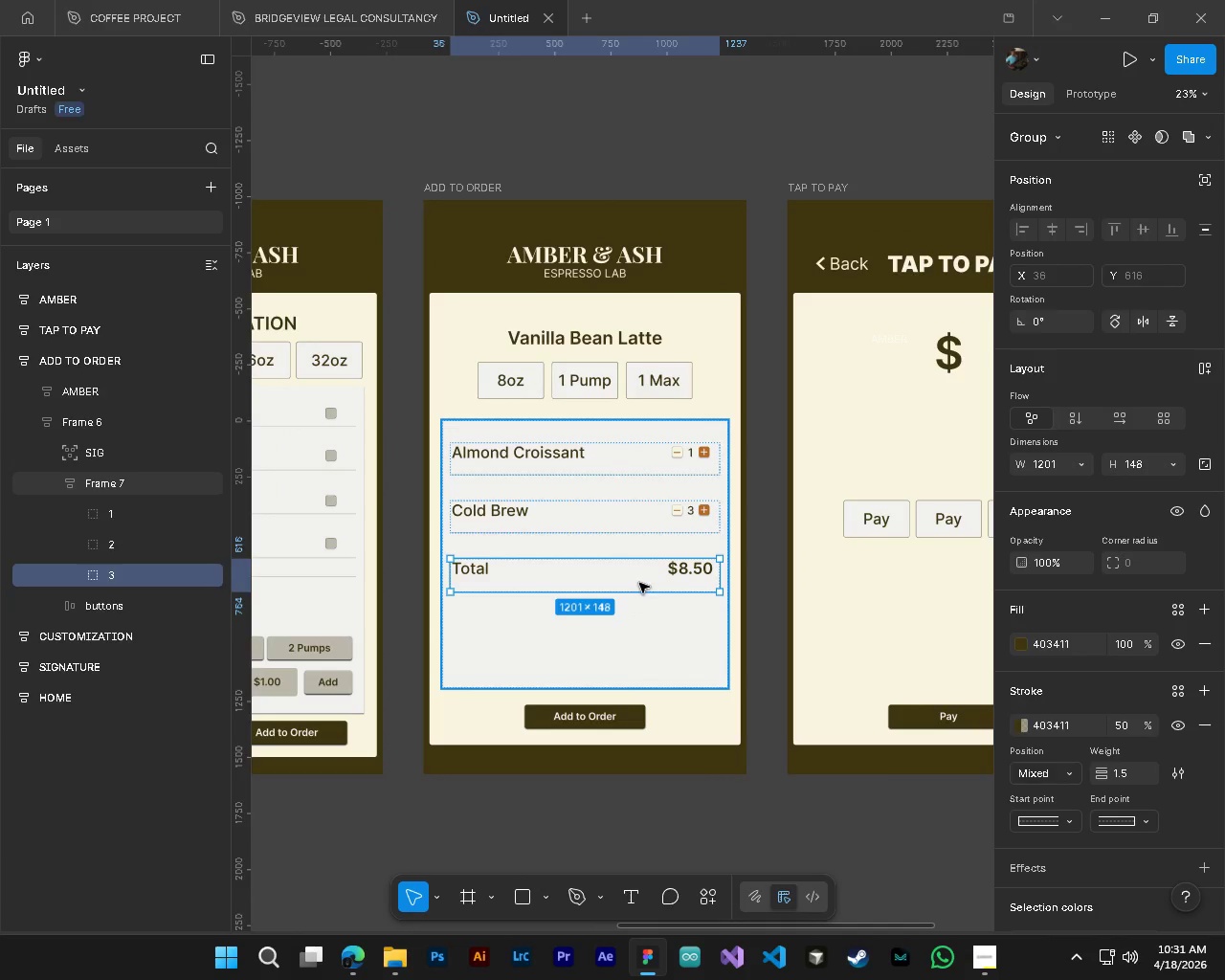 
key(Alt+Control+AltLeft)
 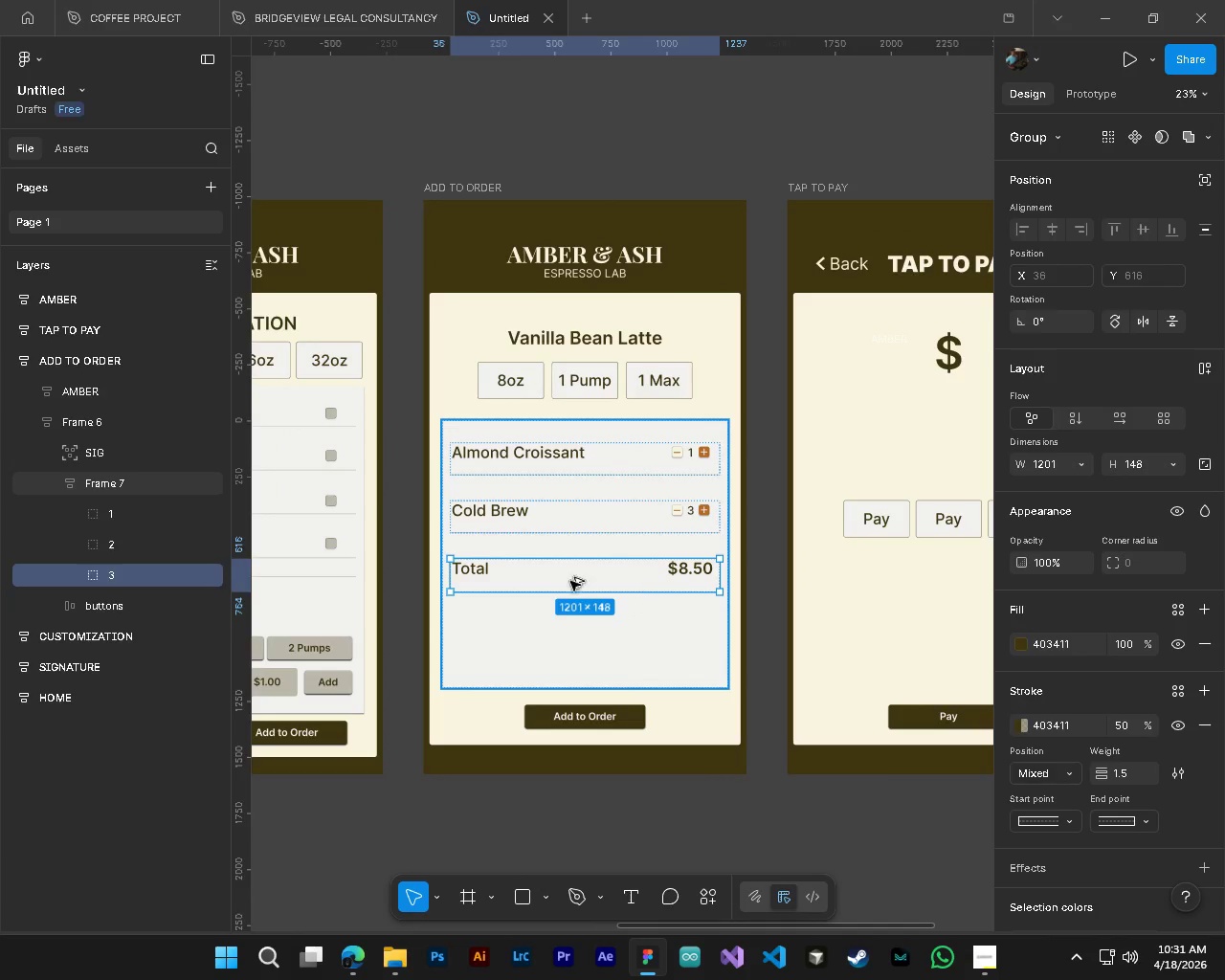 
key(Alt+Control+AltLeft)
 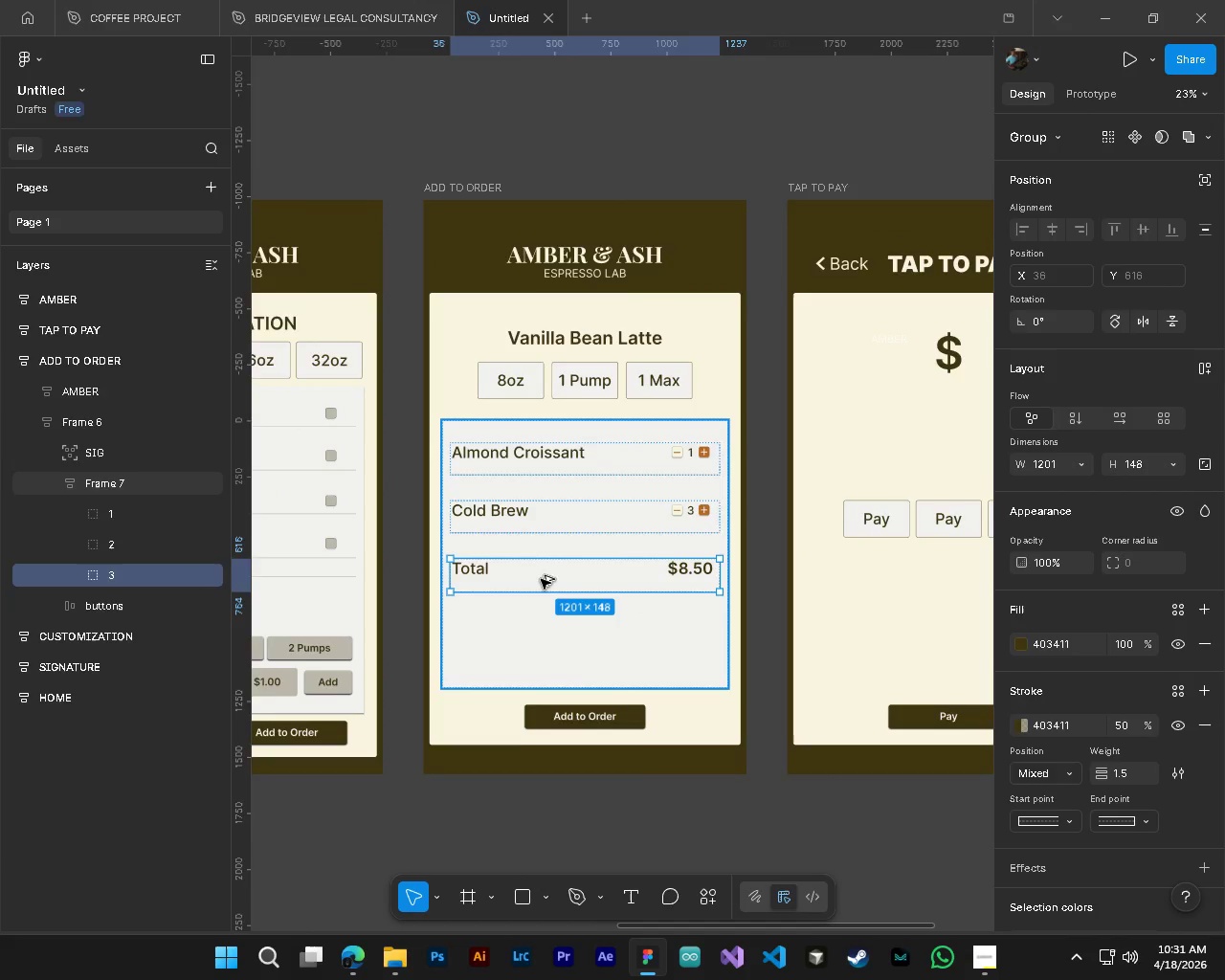 
key(Alt+Control+AltLeft)
 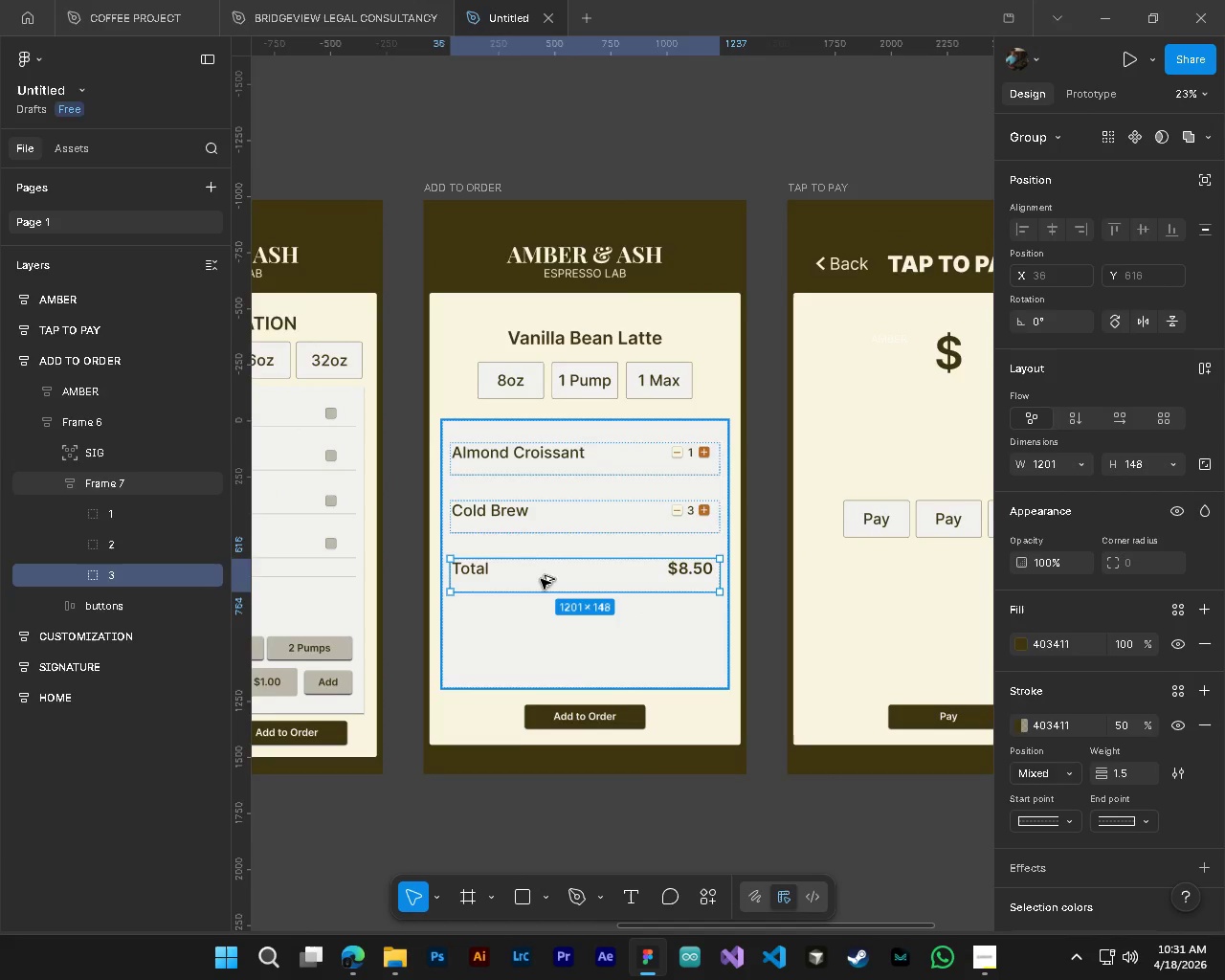 
key(Alt+Control+AltLeft)
 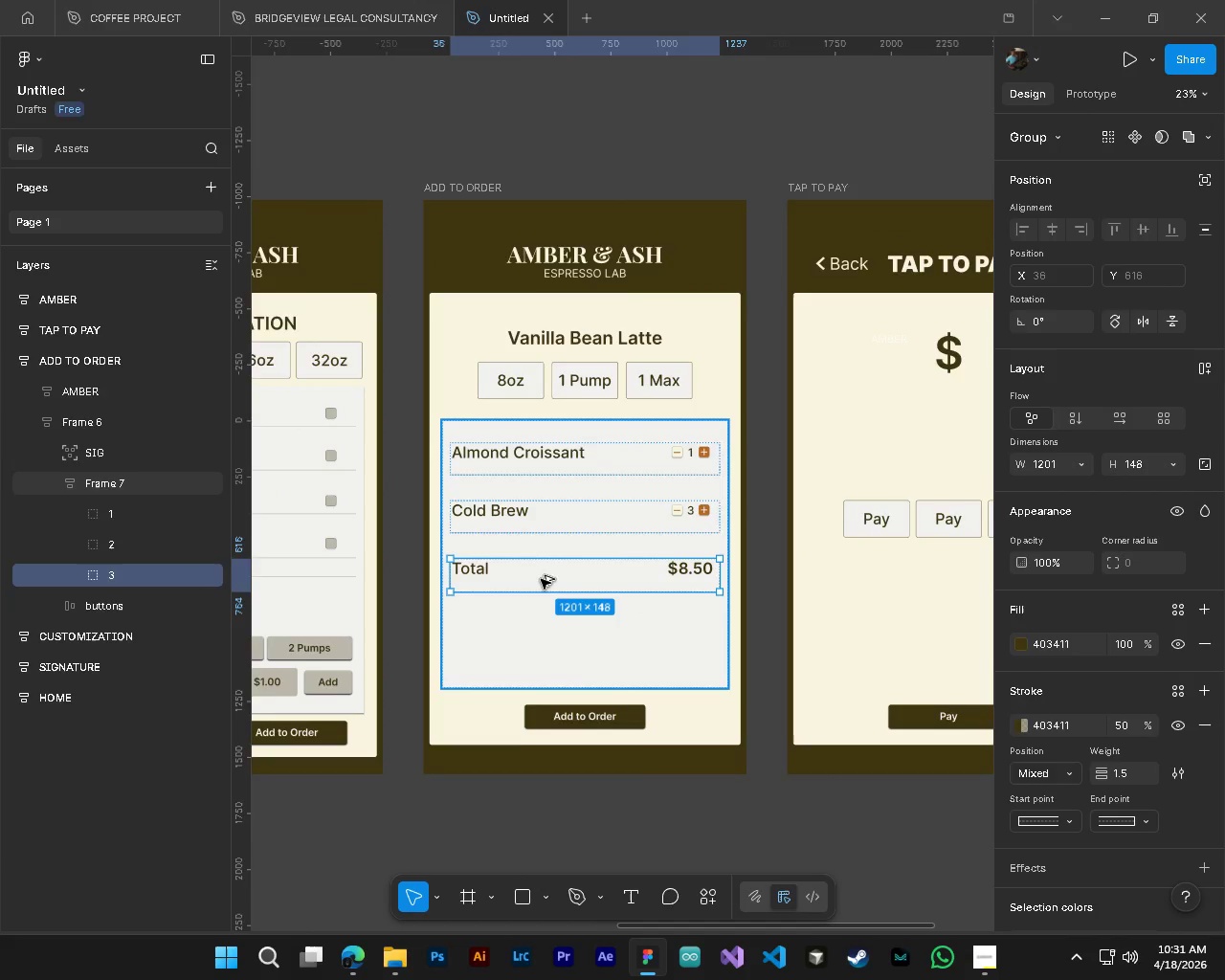 
key(Alt+Control+AltLeft)
 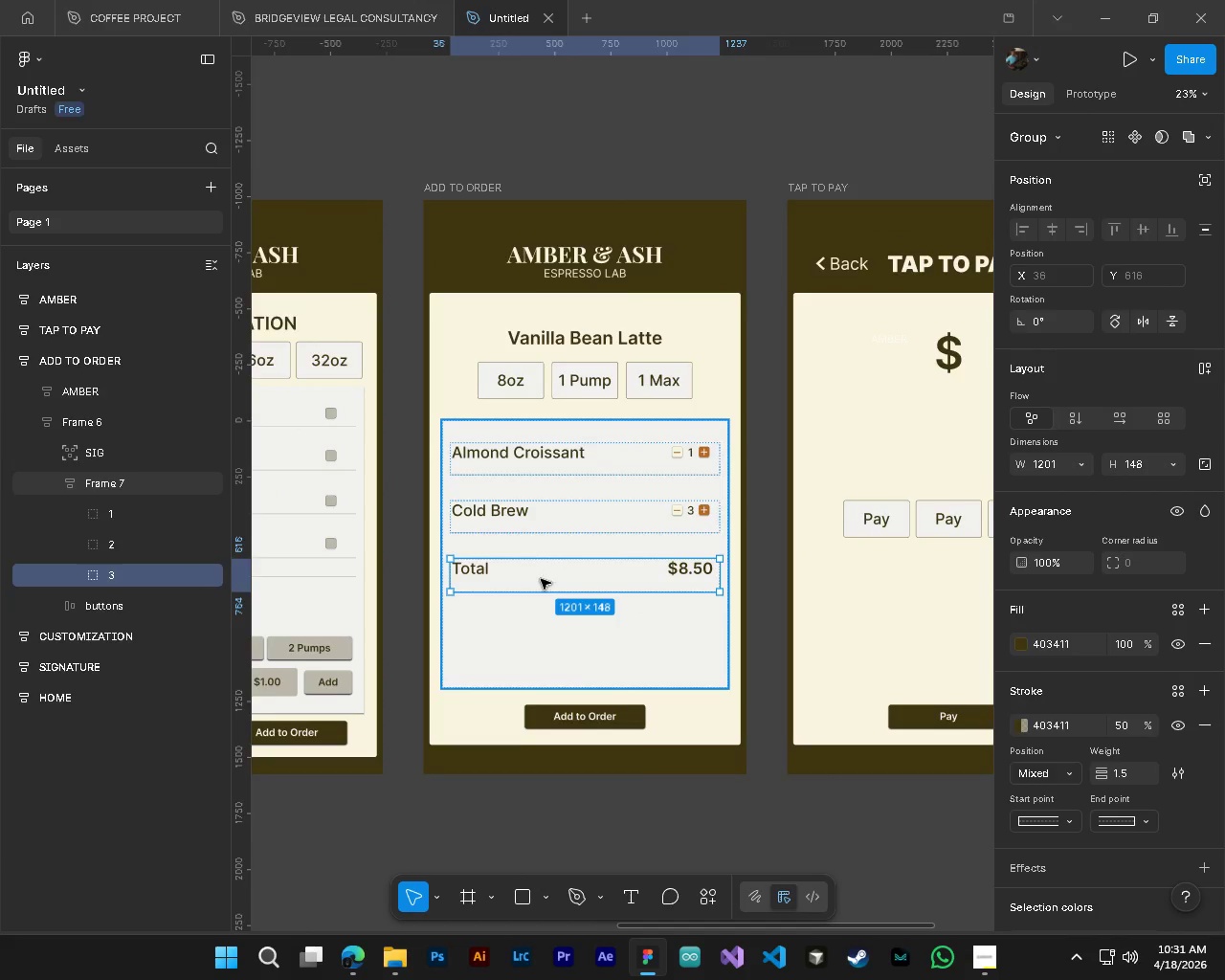 
key(Alt+Control+AltLeft)
 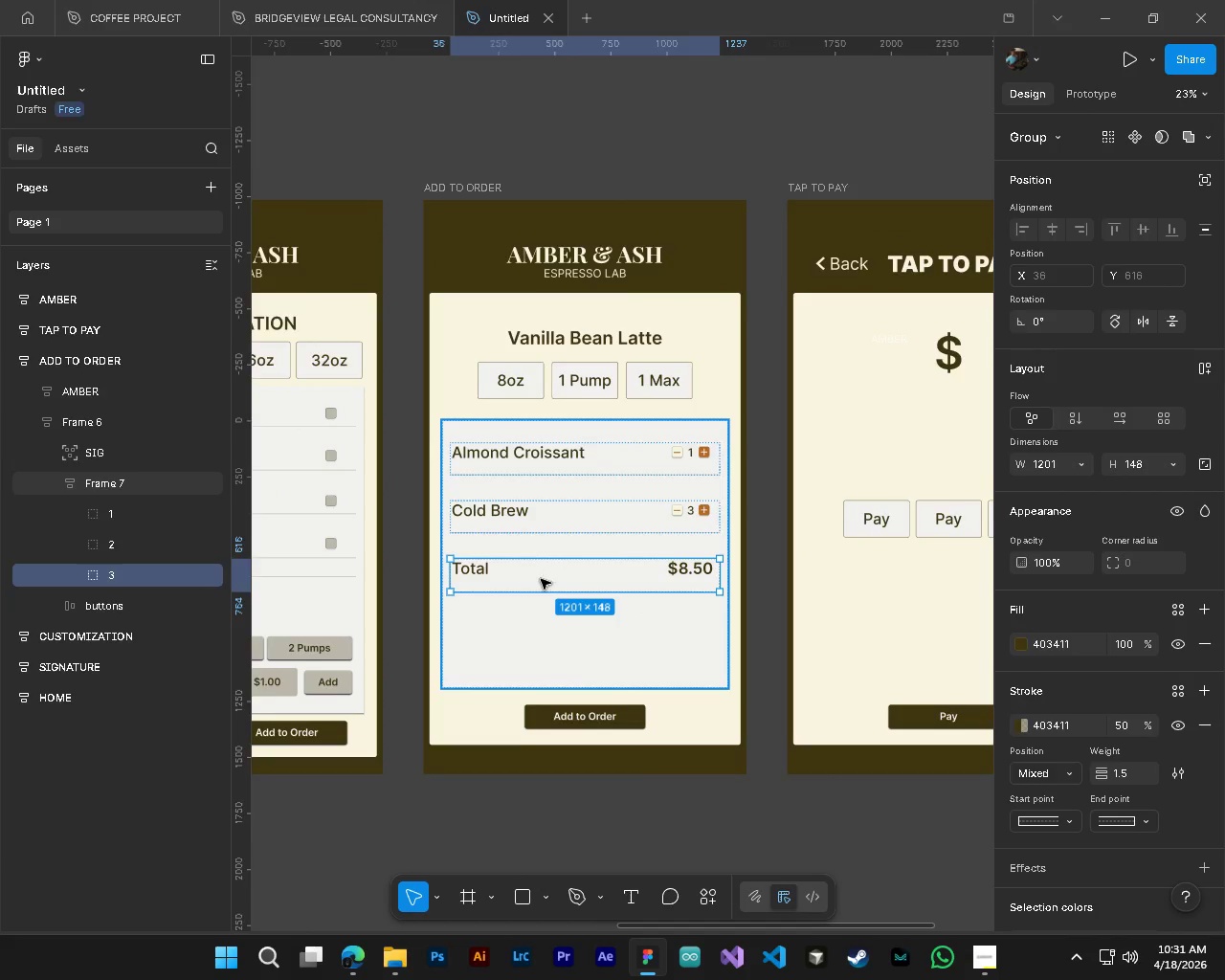 
key(Alt+Control+AltLeft)
 